 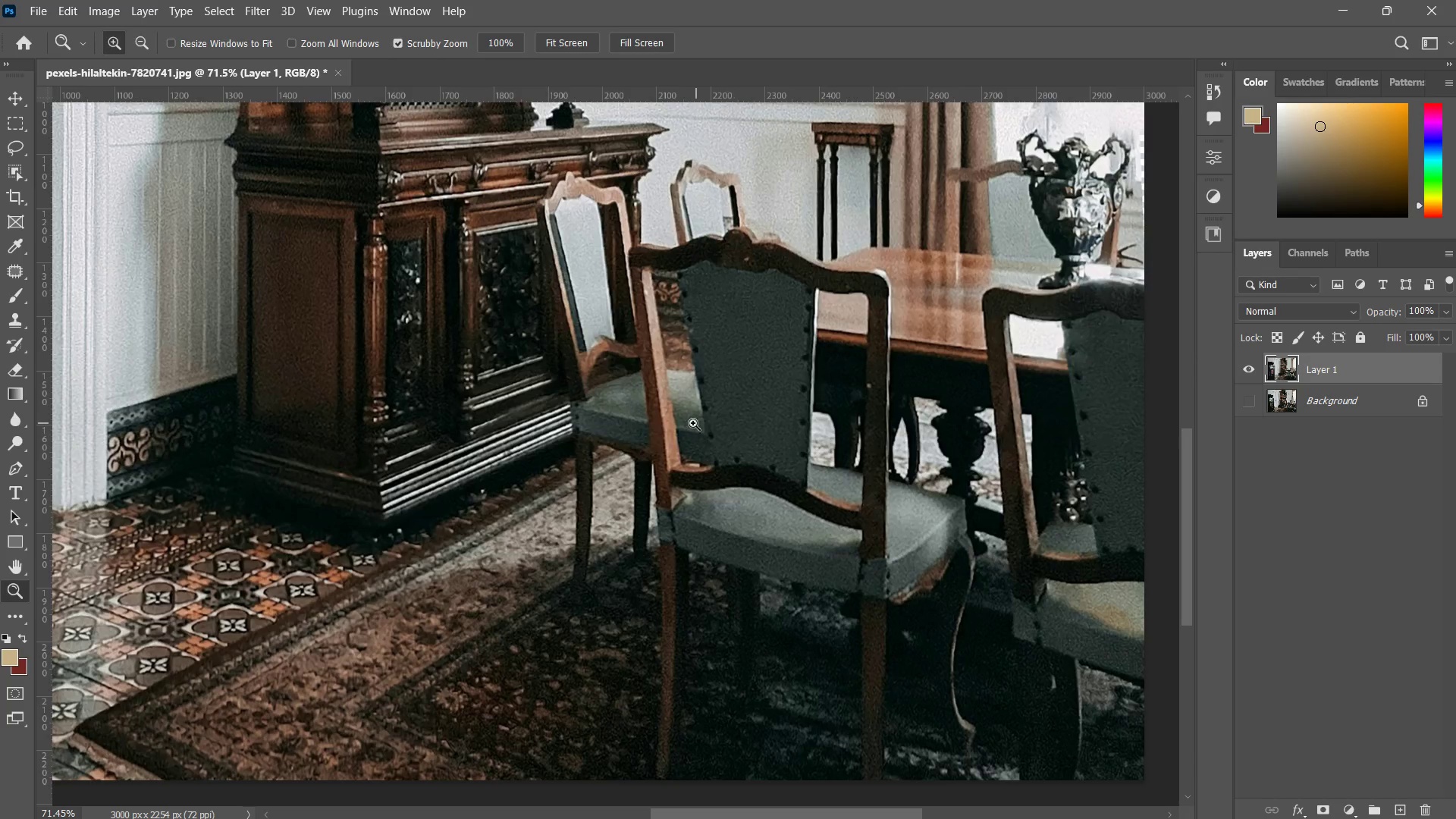 
hold_key(key=Space, duration=0.53)
 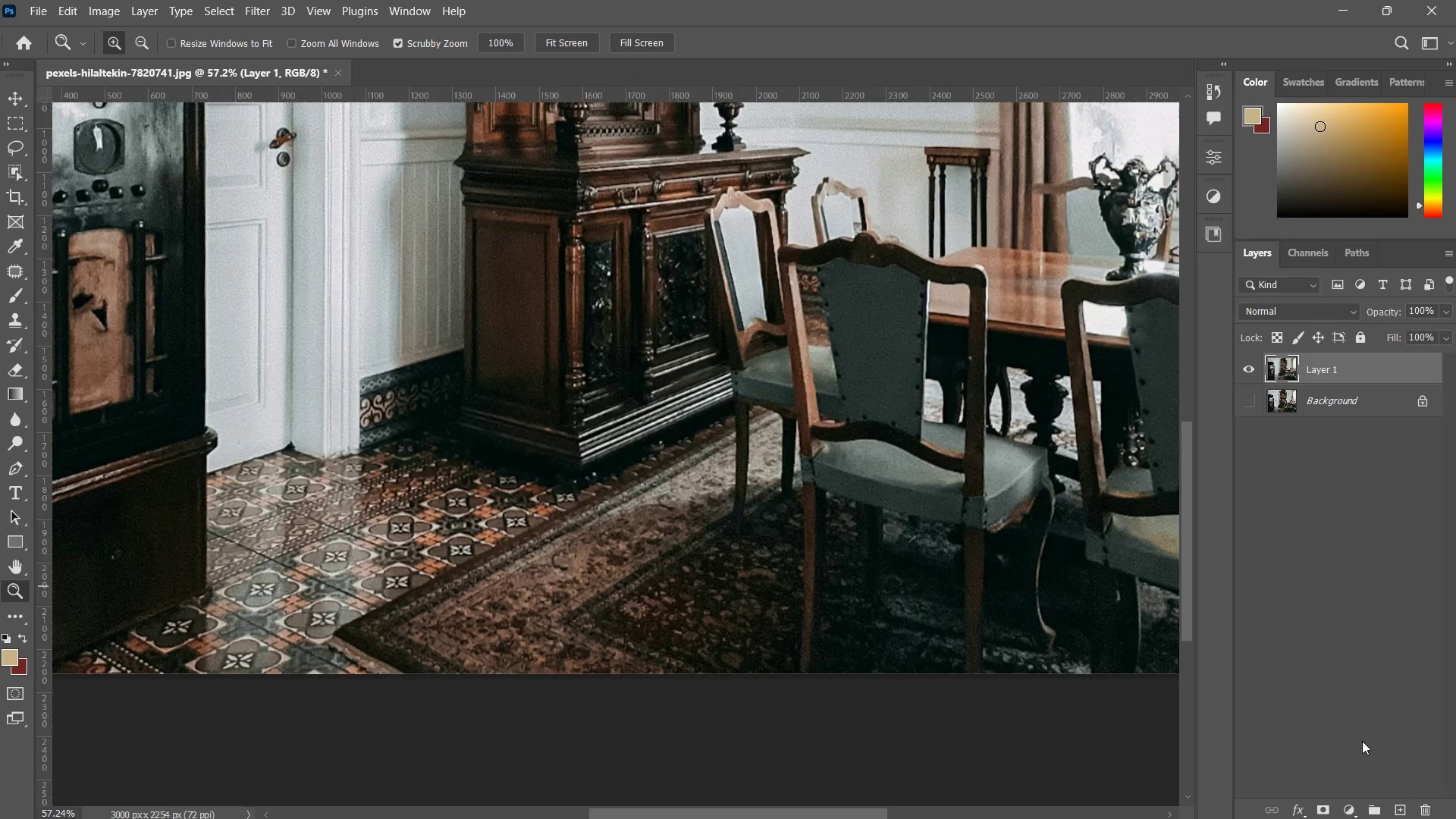 
left_click_drag(start_coordinate=[361, 511], to_coordinate=[512, 478])
 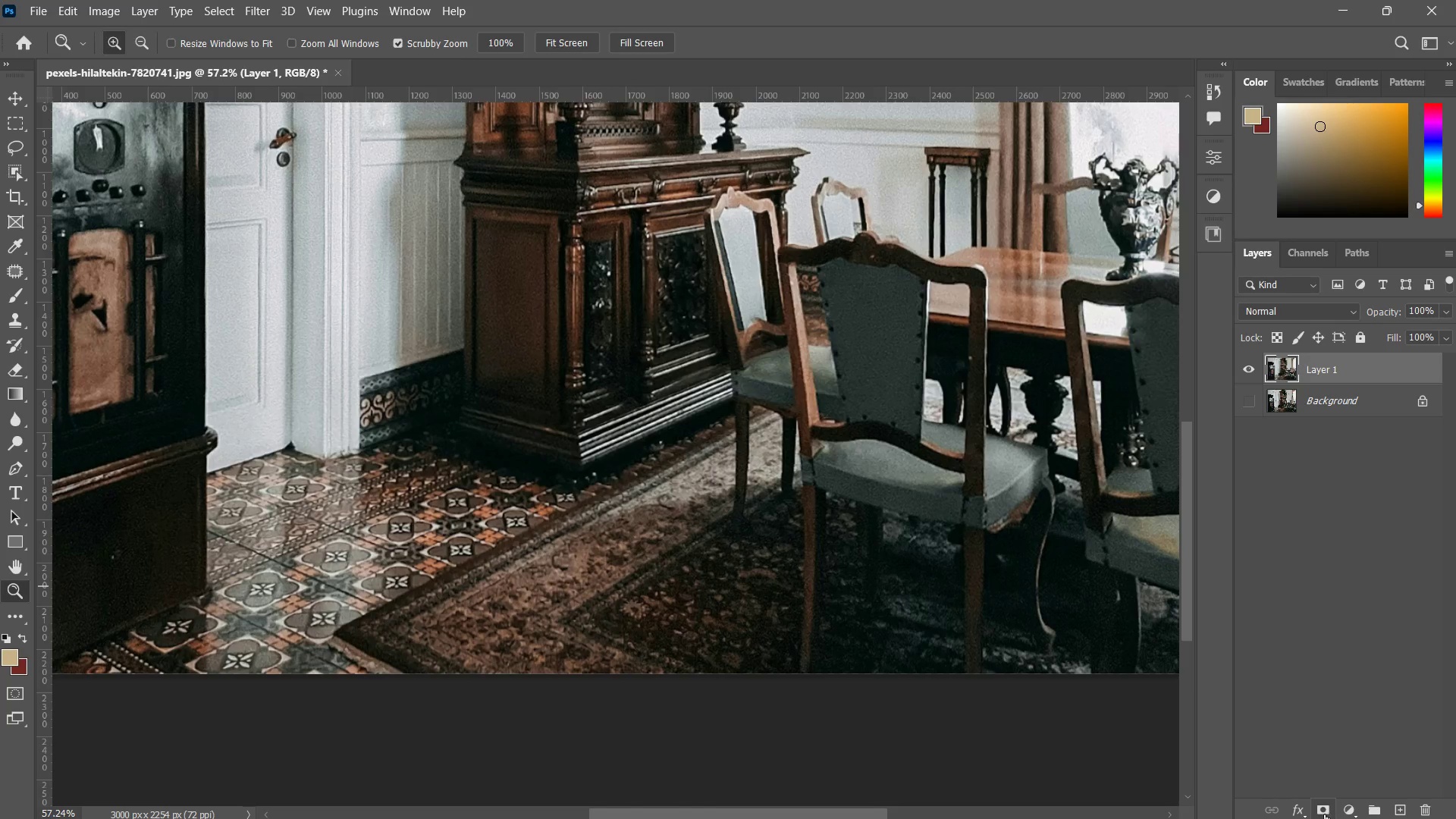 
right_click([1326, 808])
 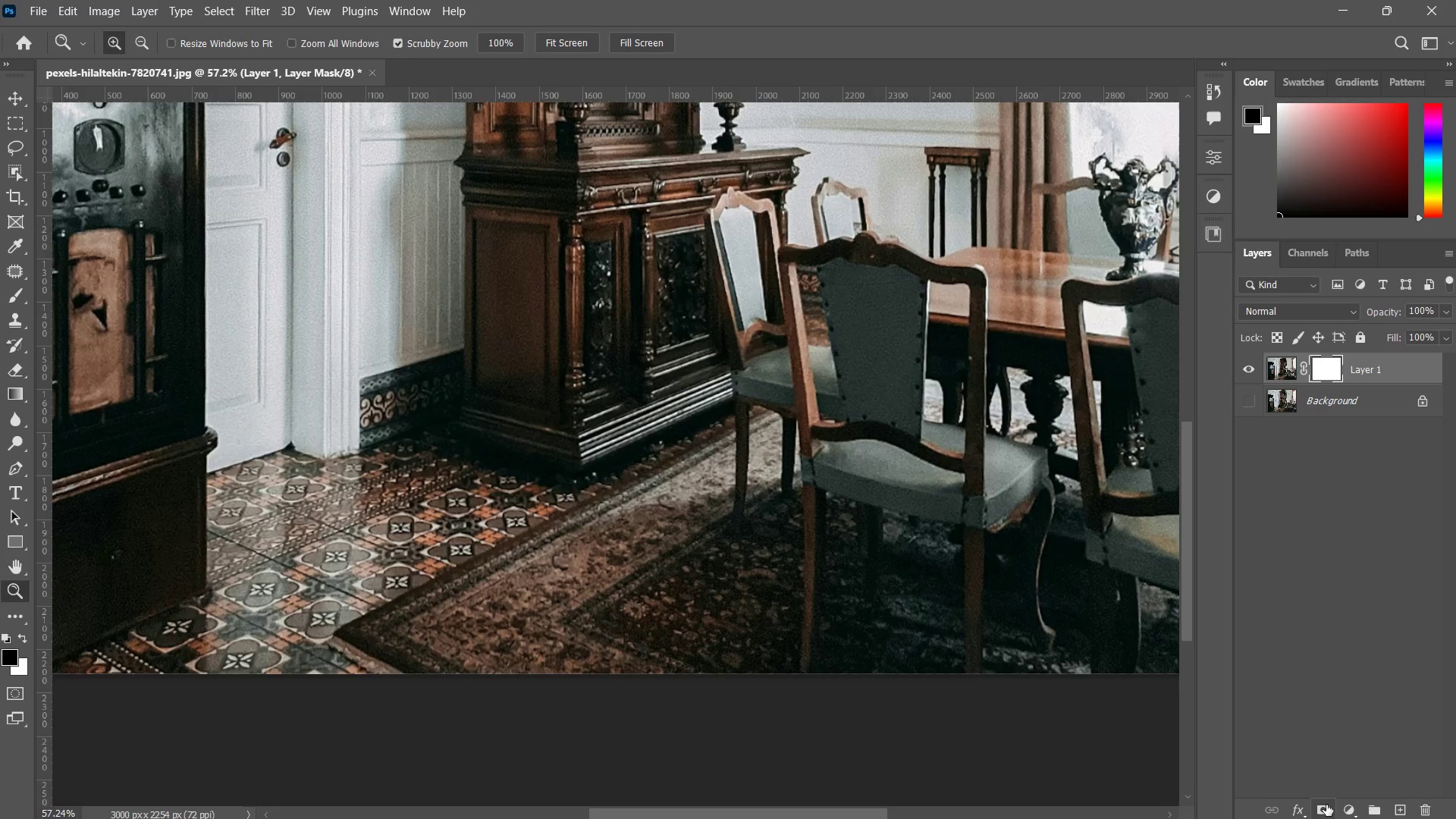 
key(Control+Z)
 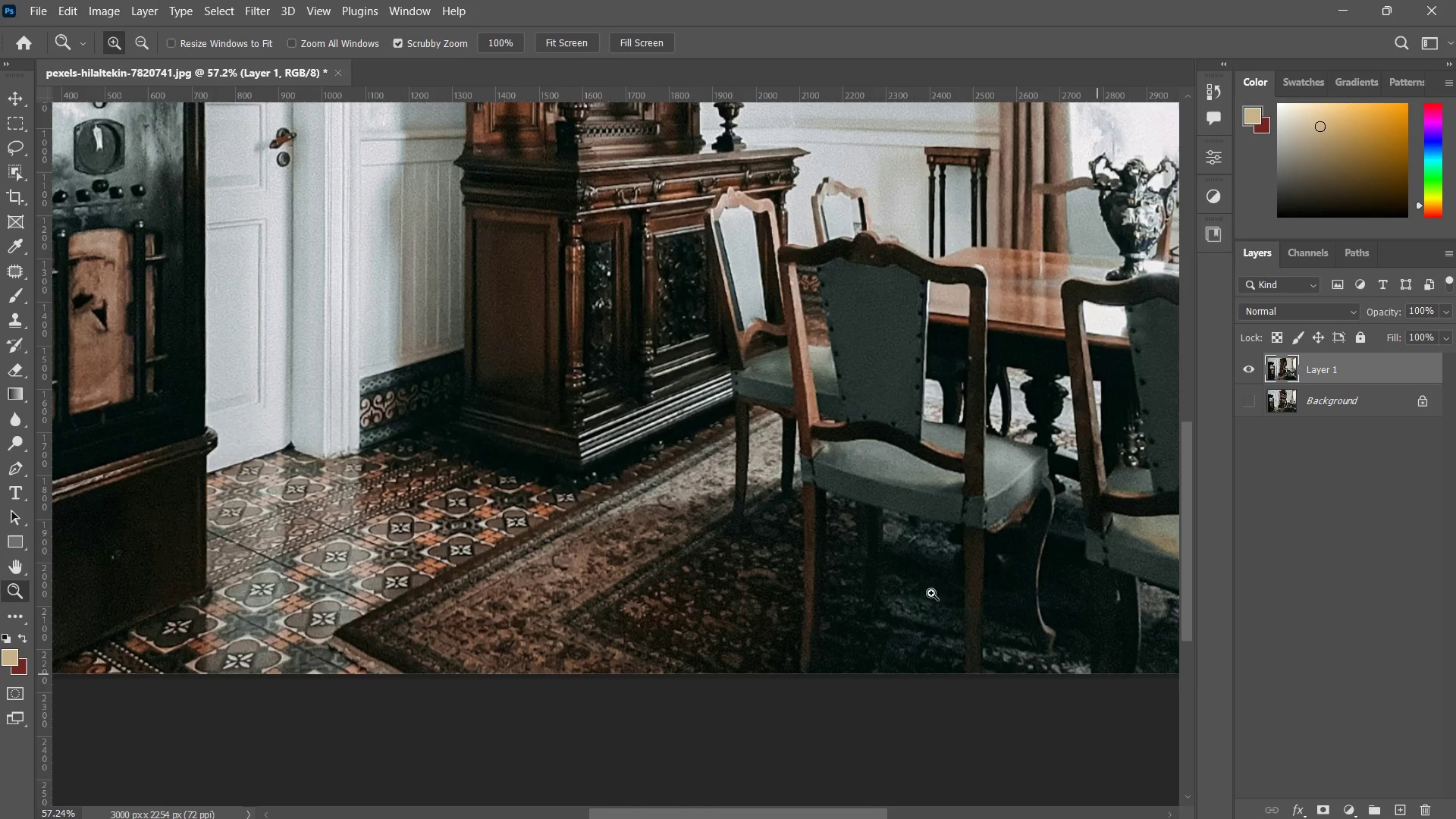 
type(zz z z z z zzz z z z zzzzz z zzzzmj)
 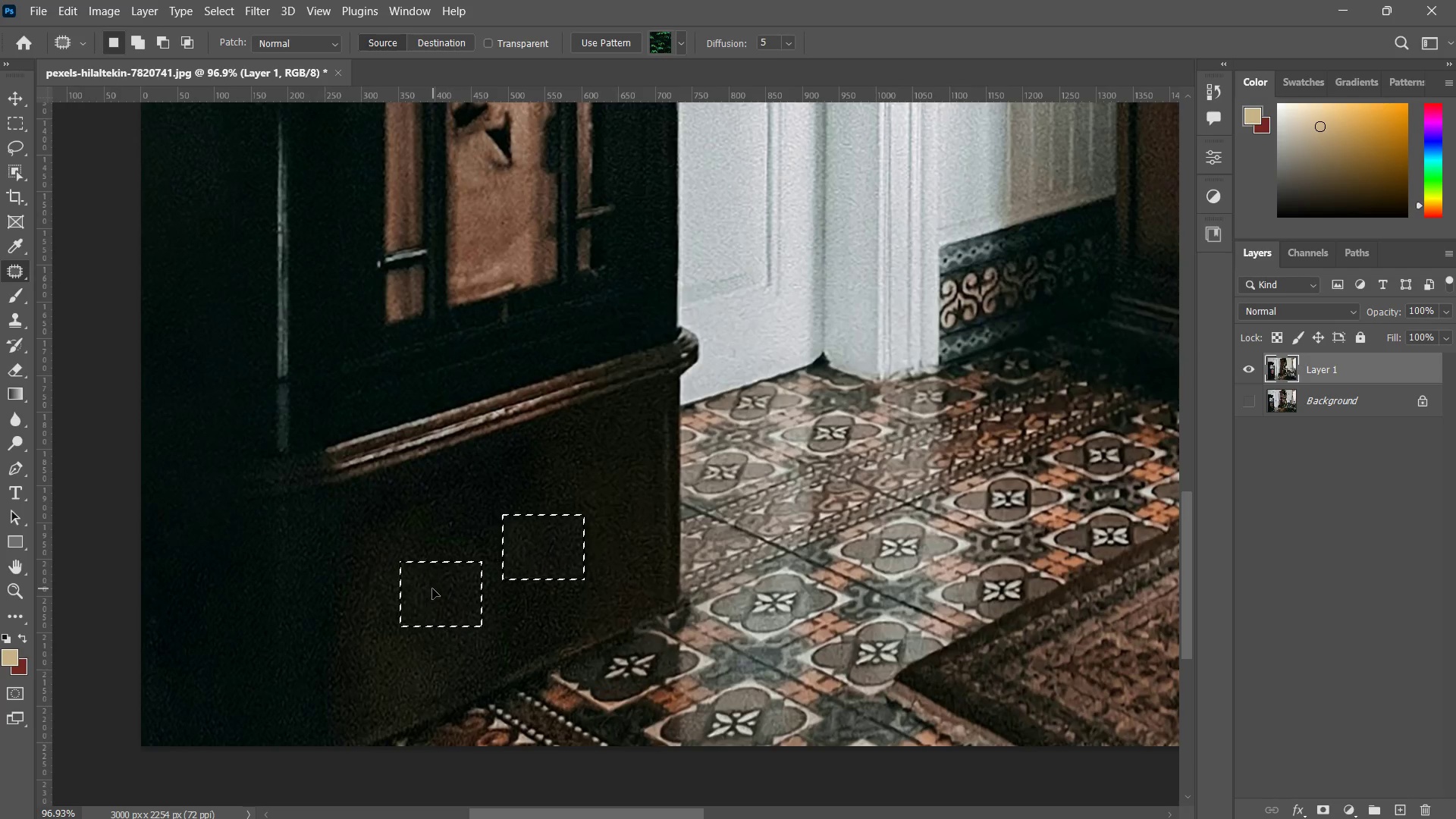 
left_click_drag(start_coordinate=[417, 359], to_coordinate=[397, 424])
 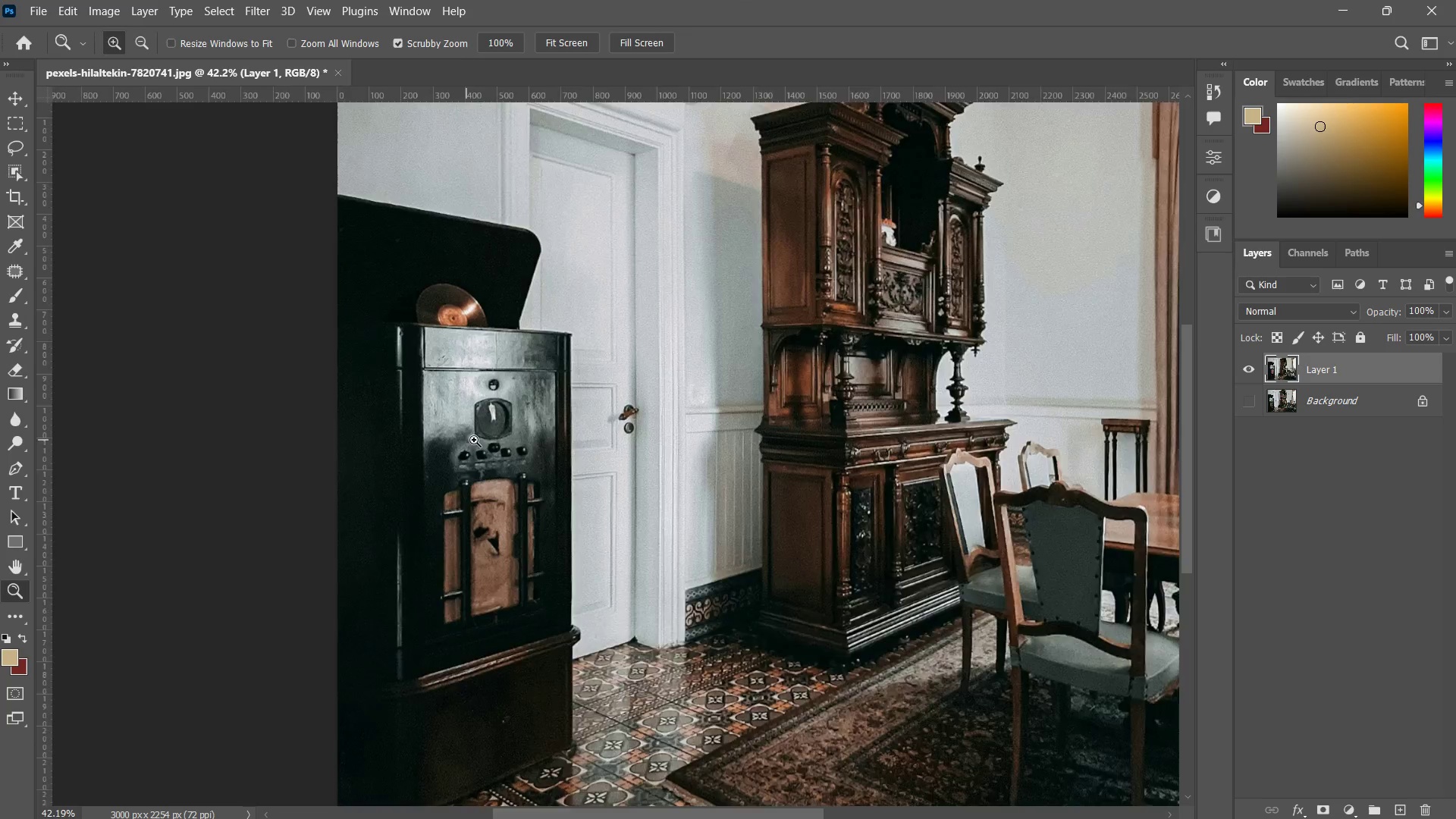 
left_click_drag(start_coordinate=[394, 411], to_coordinate=[561, 528])
 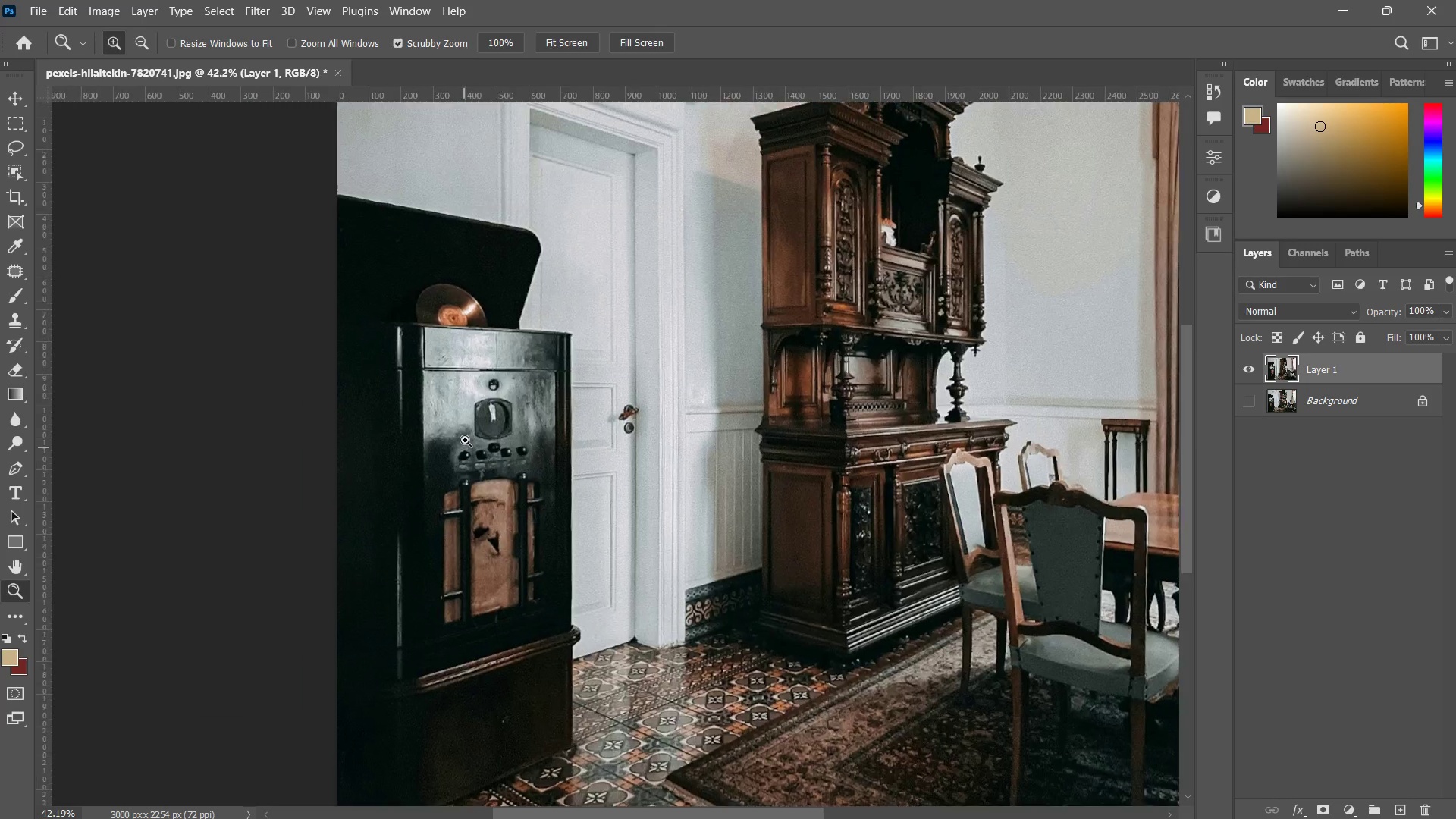 
left_click_drag(start_coordinate=[466, 440], to_coordinate=[502, 425])
 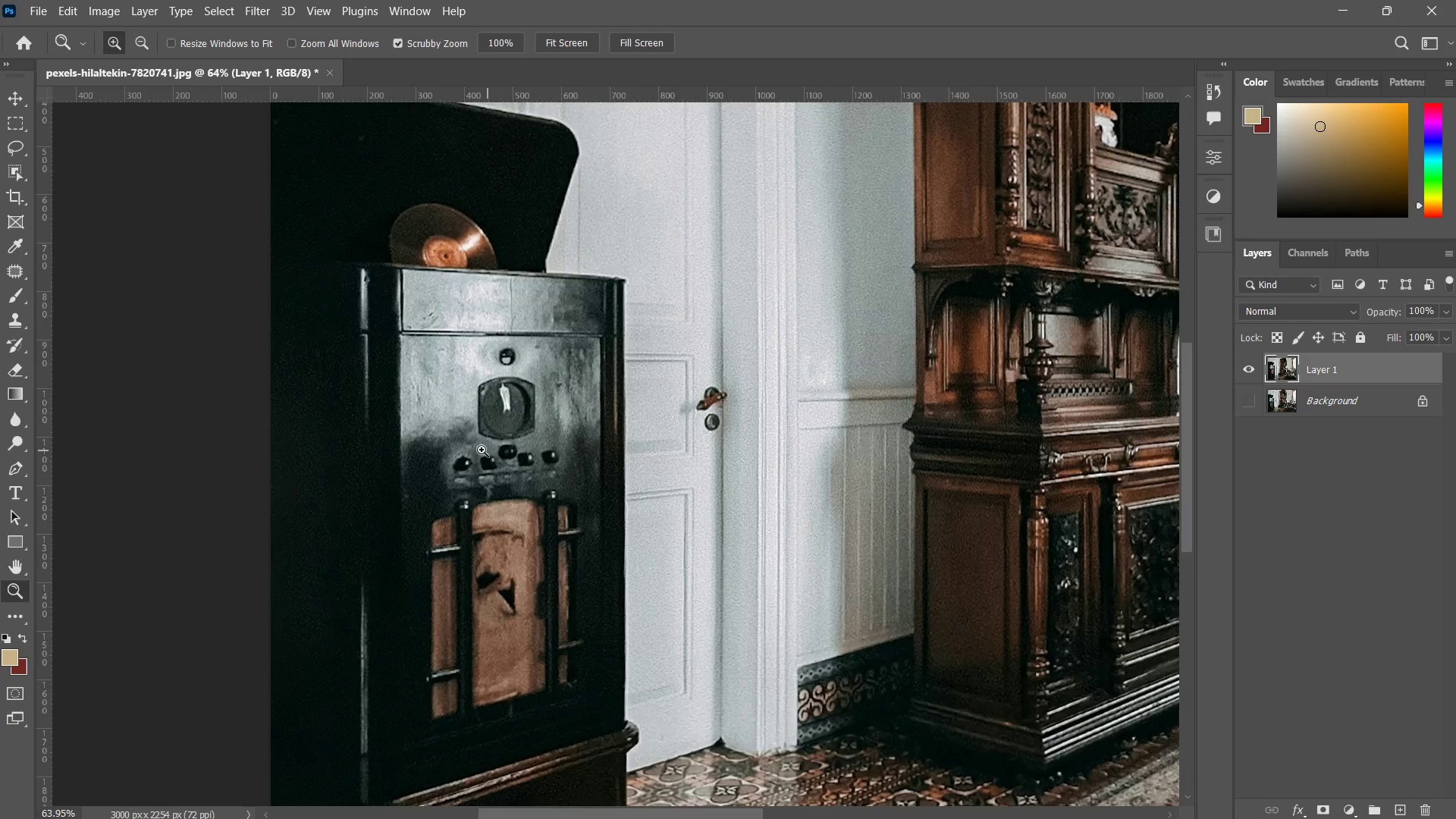 
left_click_drag(start_coordinate=[480, 428], to_coordinate=[522, 372])
 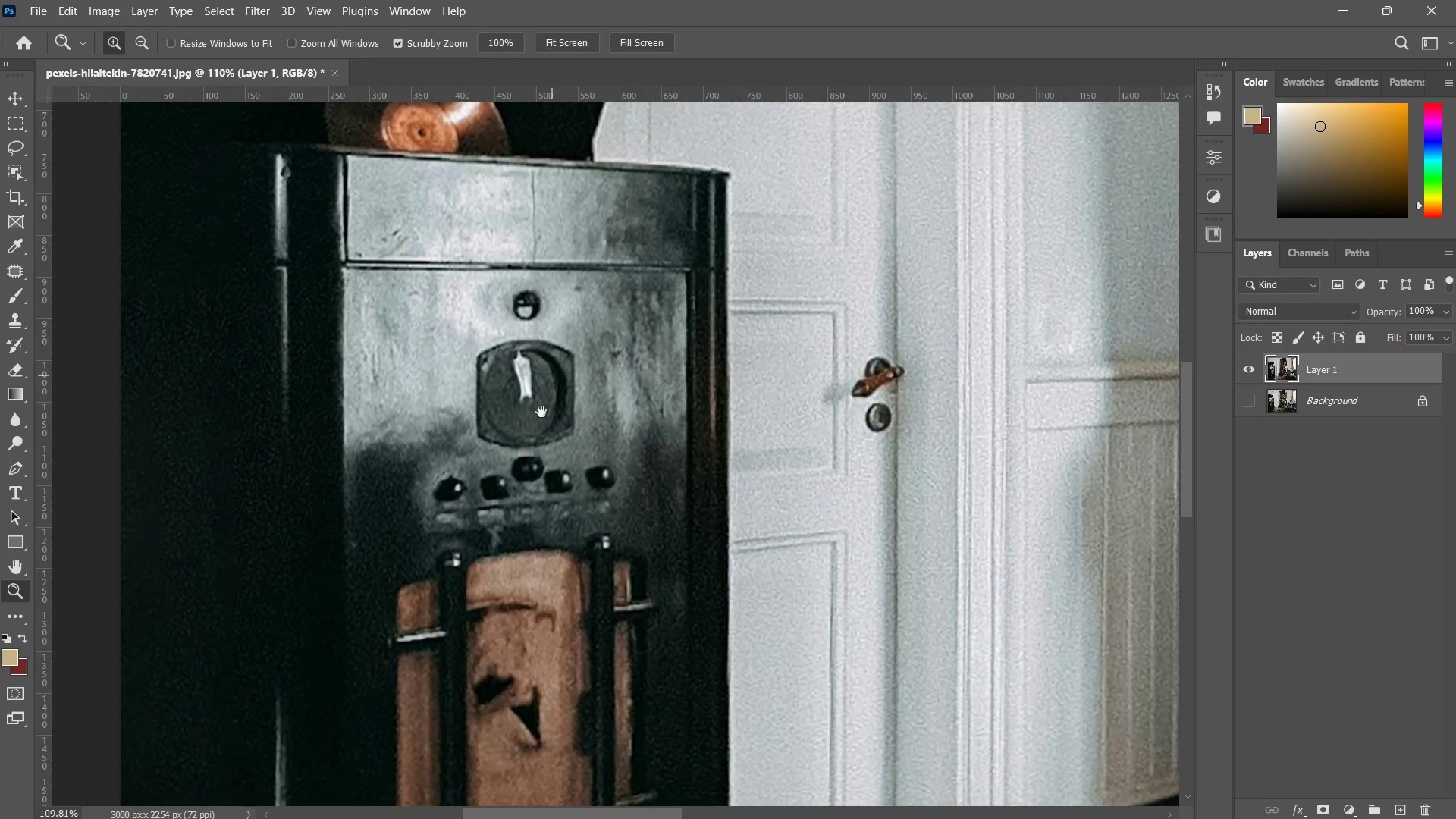 
left_click_drag(start_coordinate=[569, 342], to_coordinate=[531, 459])
 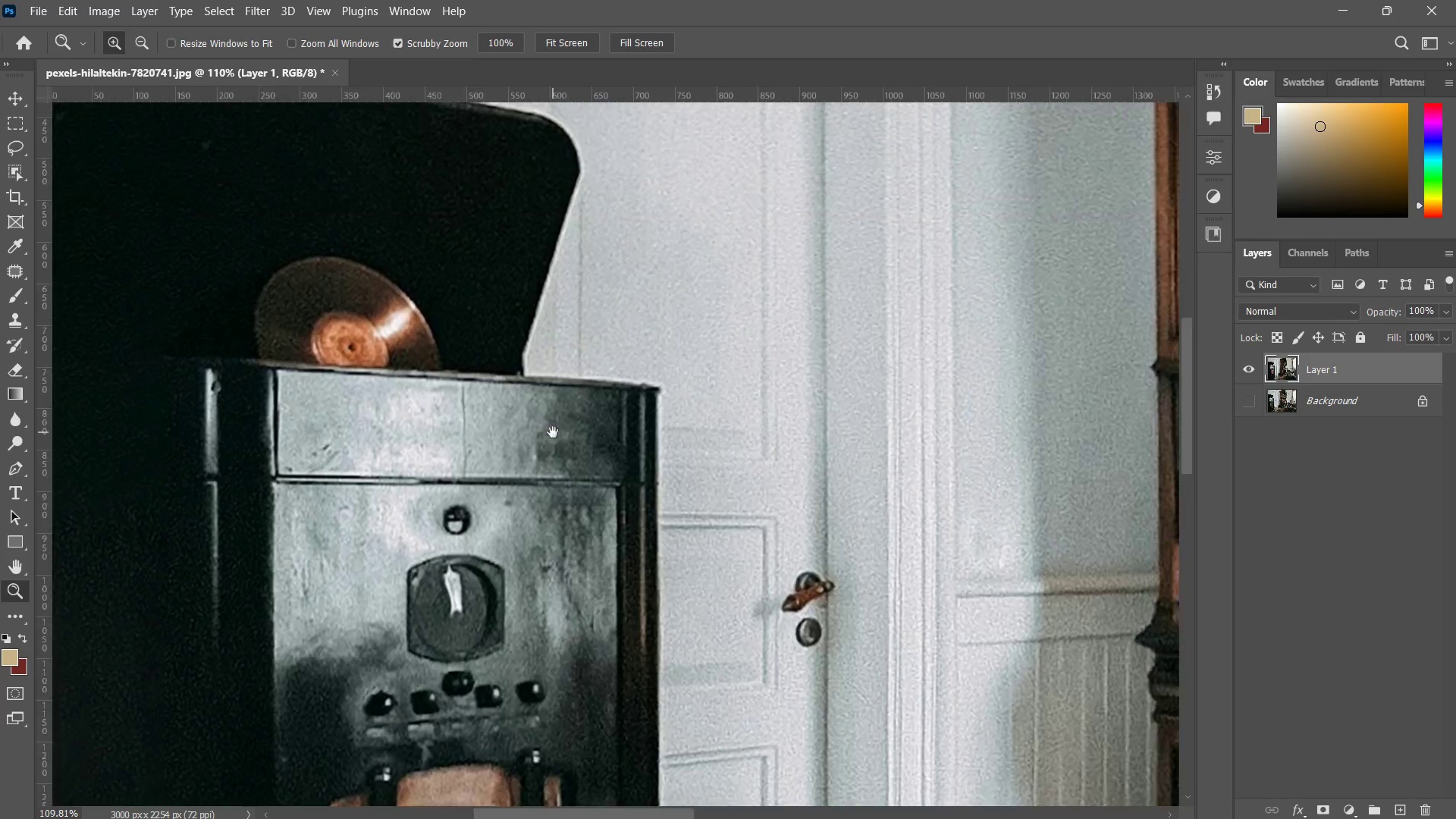 
left_click_drag(start_coordinate=[552, 432], to_coordinate=[501, 507])
 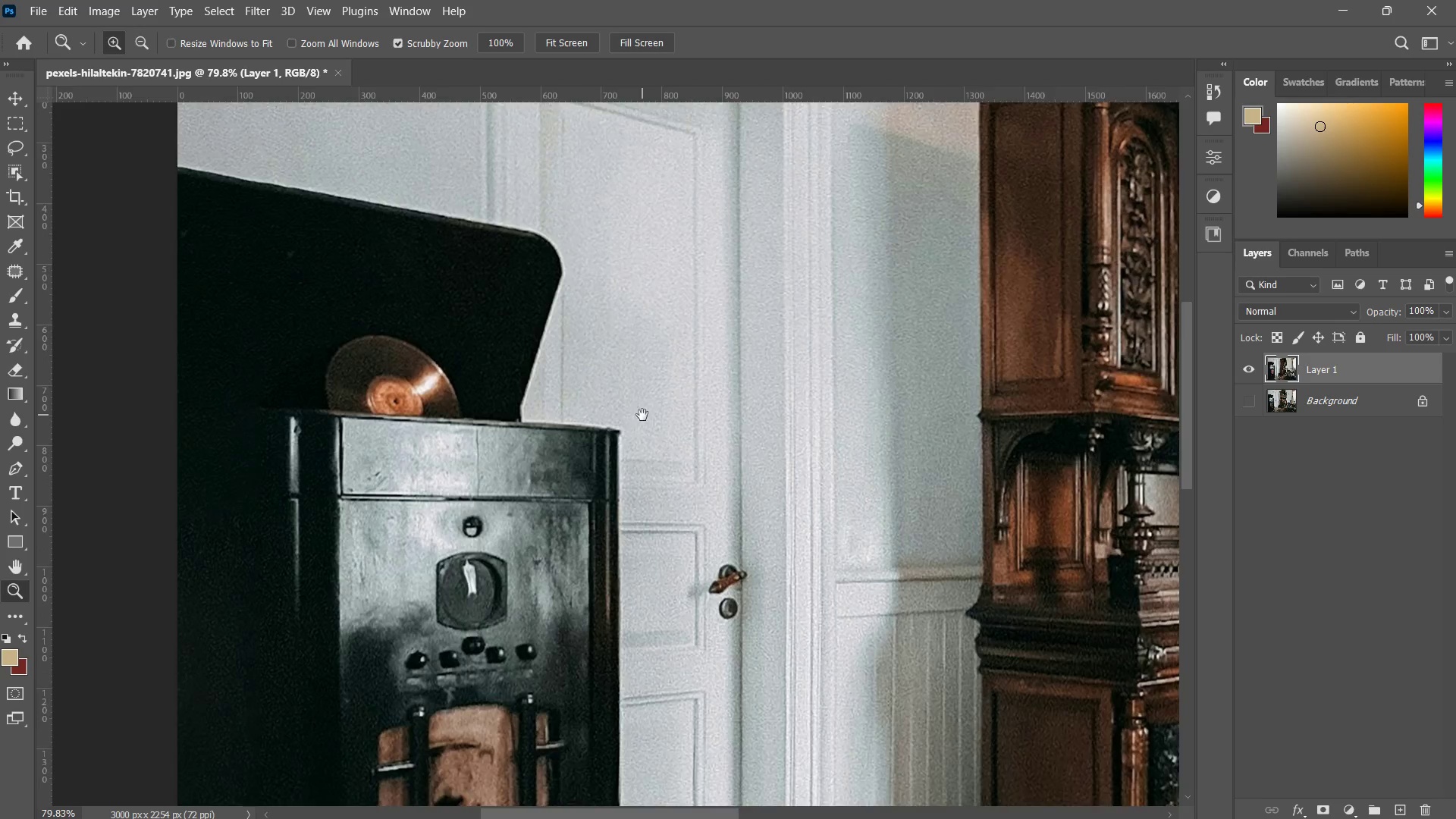 
left_click_drag(start_coordinate=[639, 416], to_coordinate=[574, 451])
 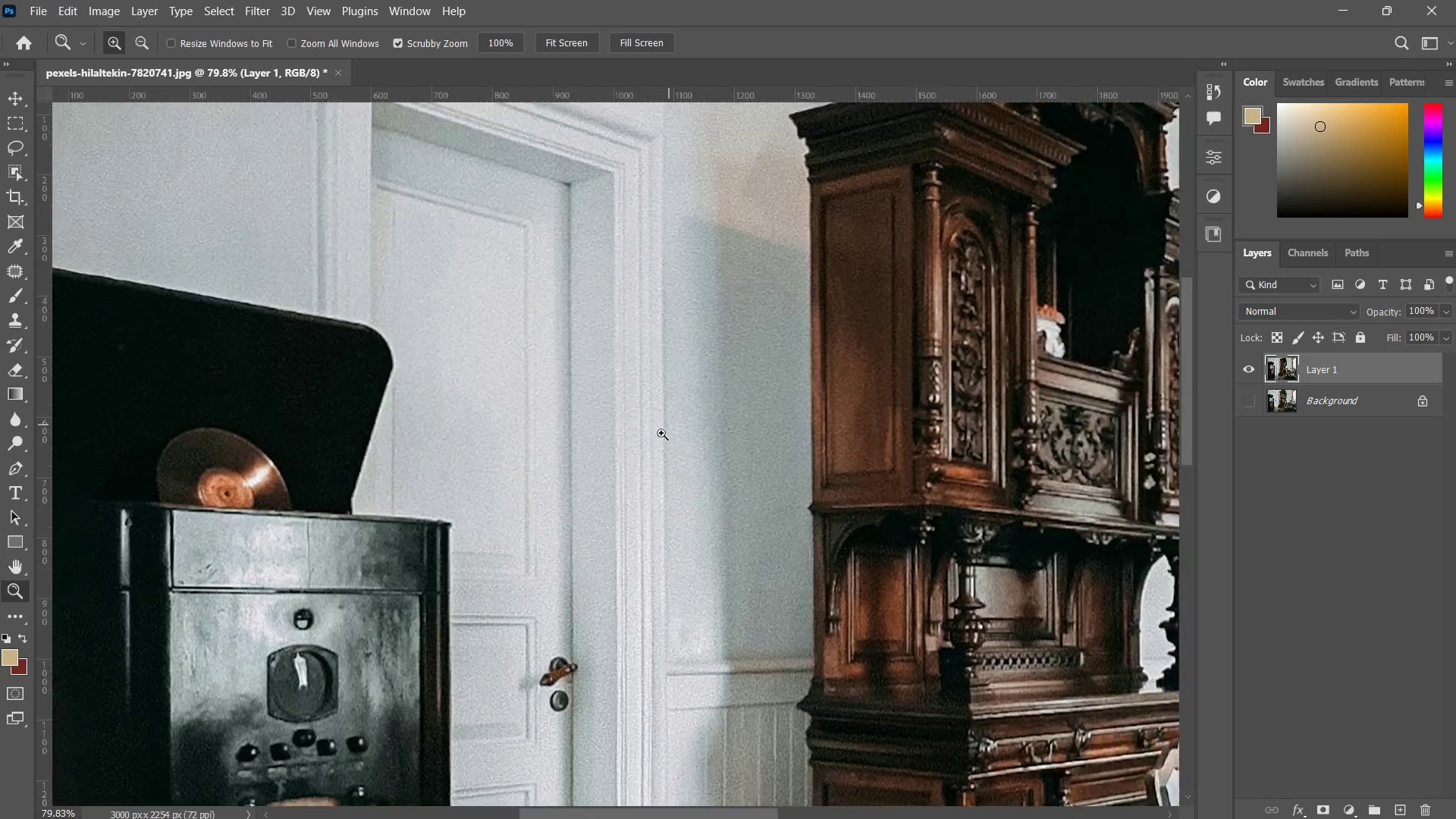 
left_click_drag(start_coordinate=[697, 388], to_coordinate=[642, 460])
 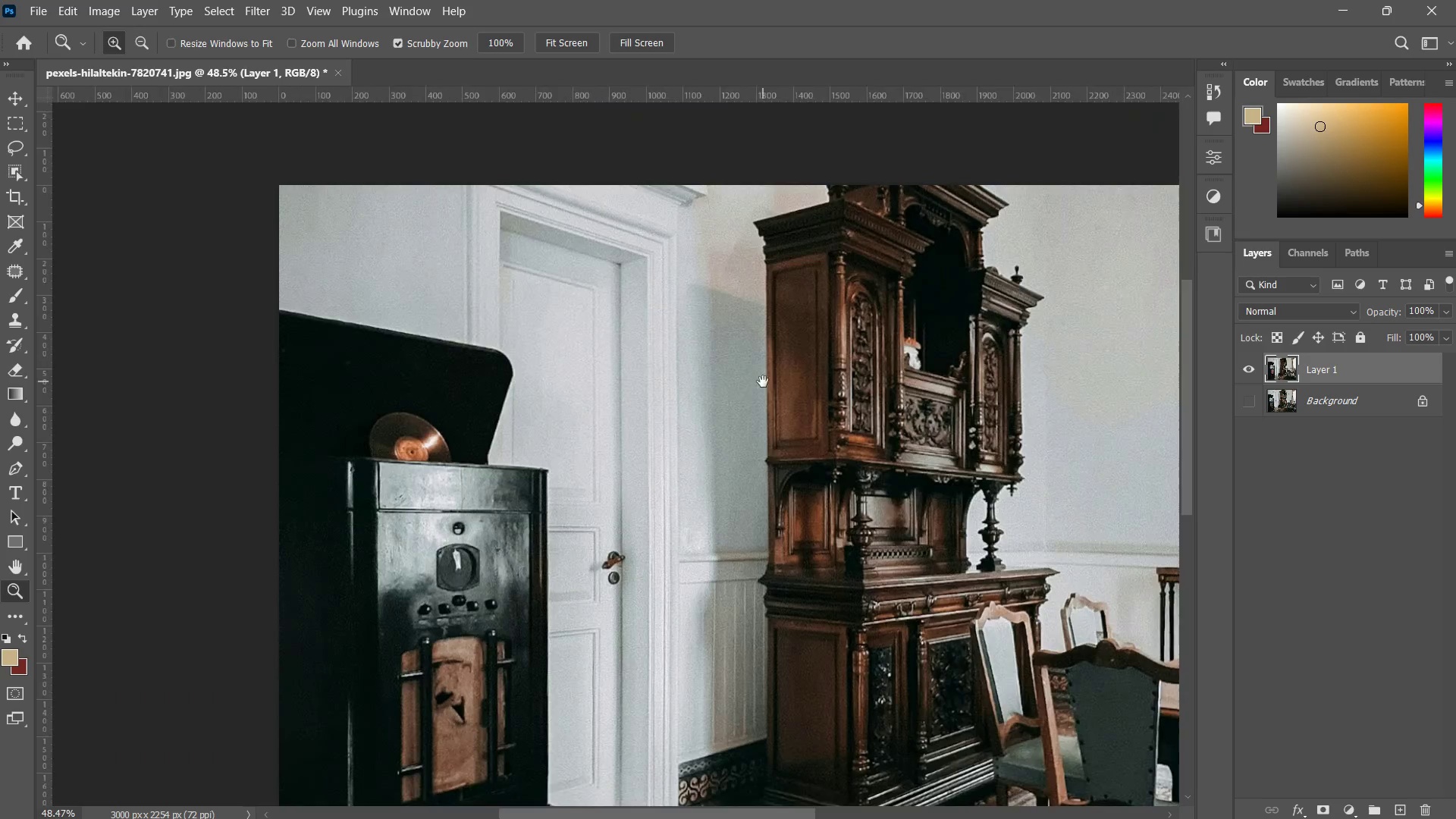 
left_click_drag(start_coordinate=[760, 383], to_coordinate=[685, 404])
 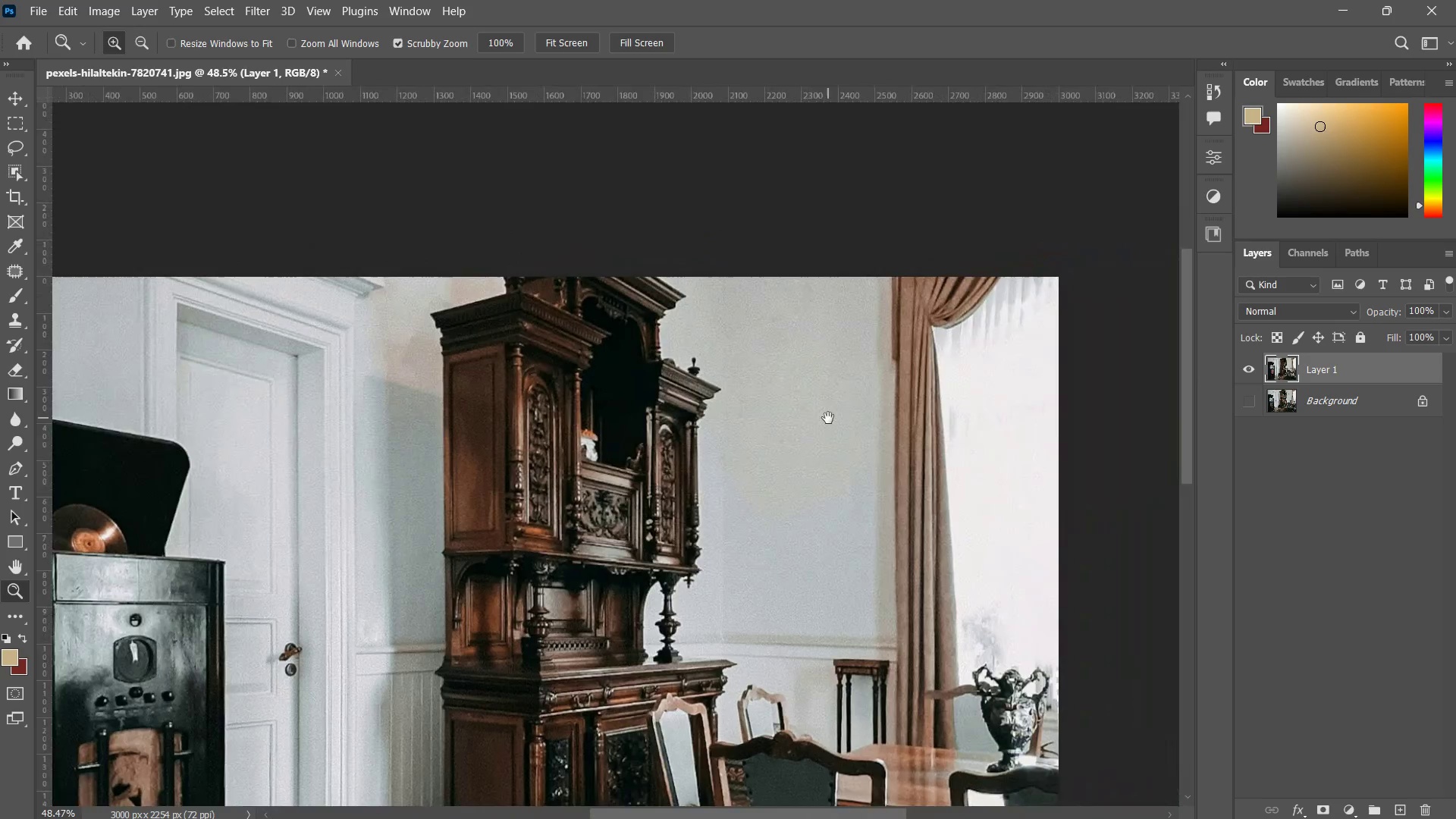 
left_click_drag(start_coordinate=[832, 417], to_coordinate=[852, 391])
 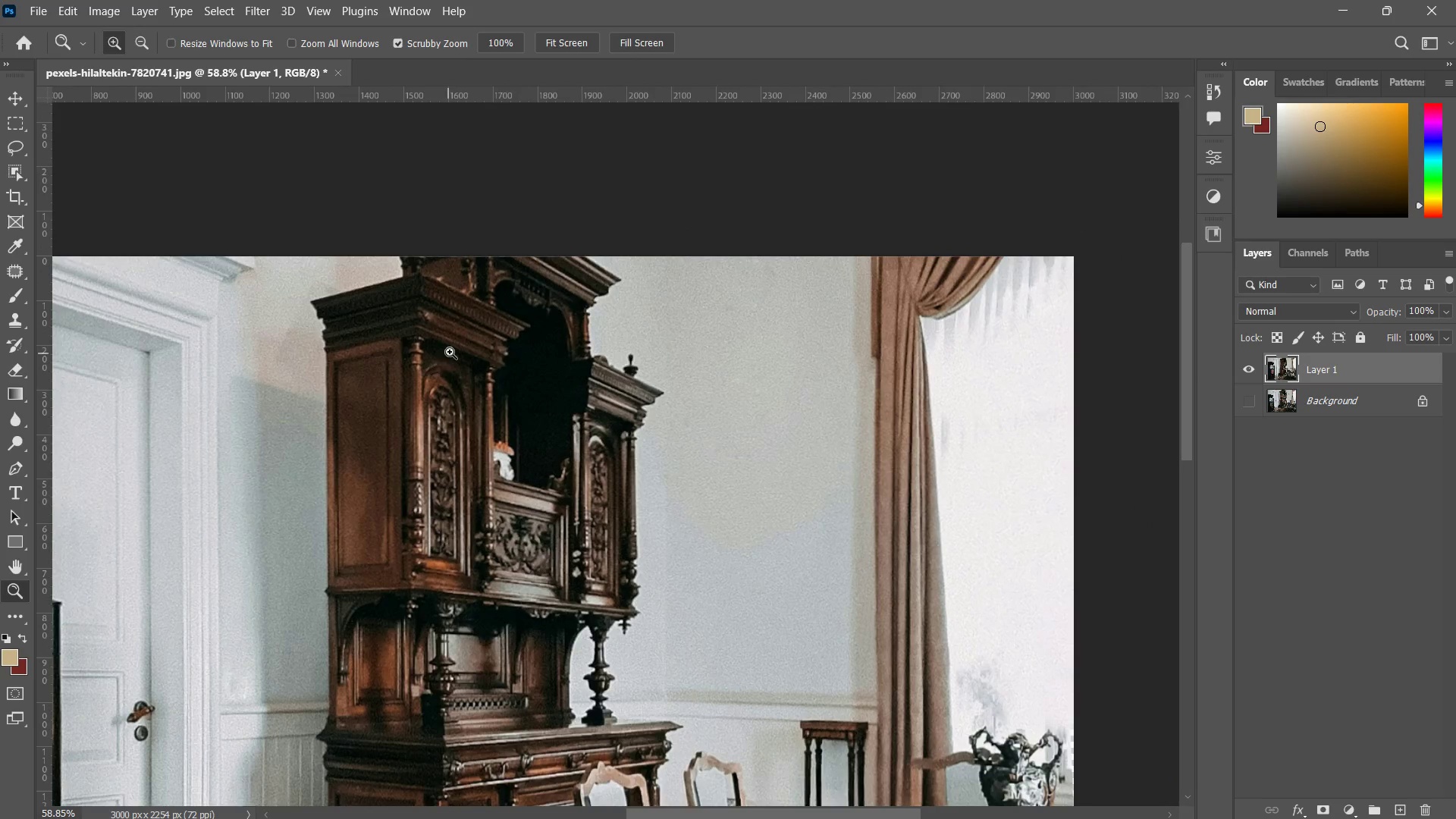 
left_click_drag(start_coordinate=[454, 343], to_coordinate=[468, 331])
 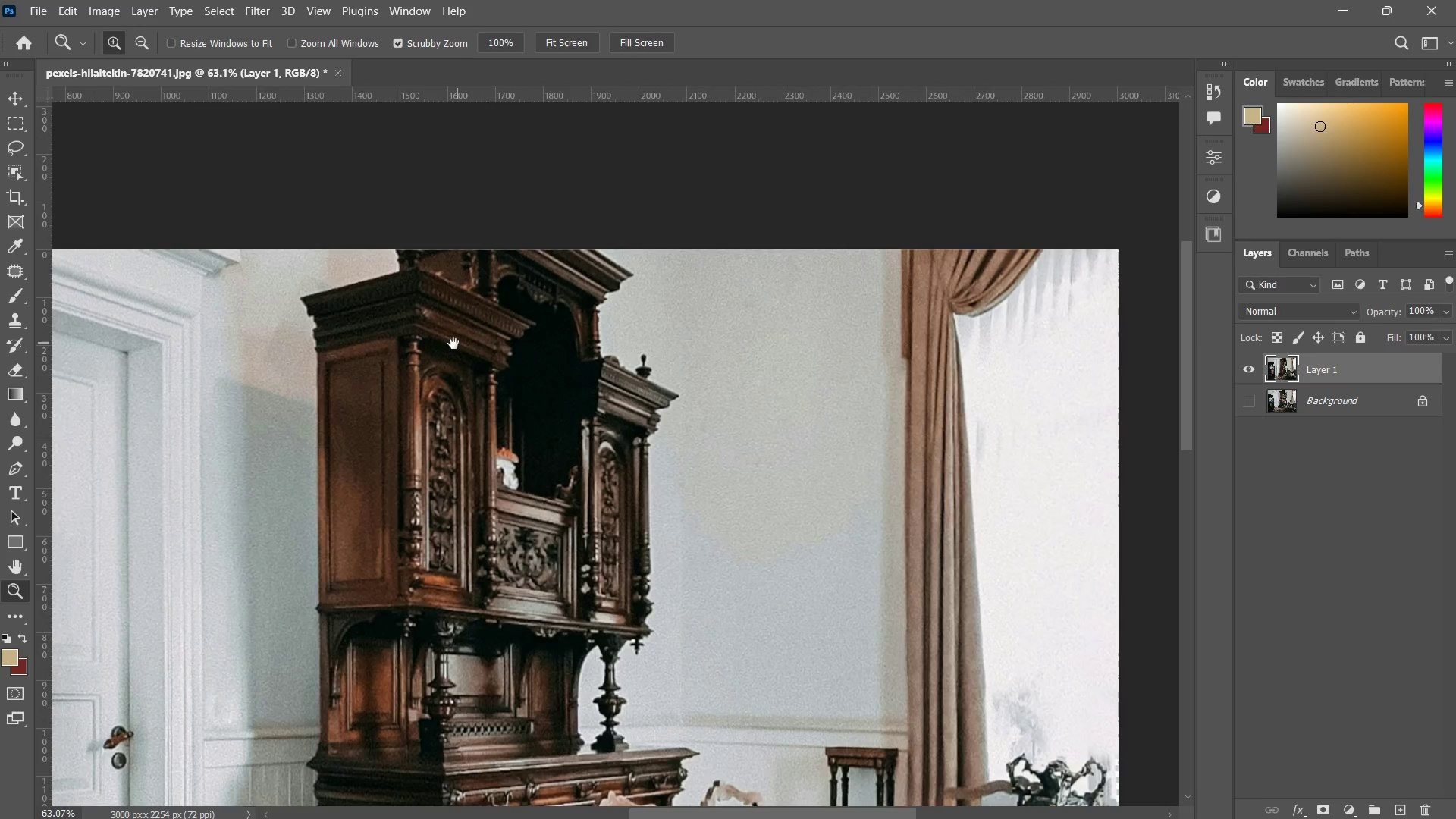 
left_click_drag(start_coordinate=[460, 345], to_coordinate=[532, 367])
 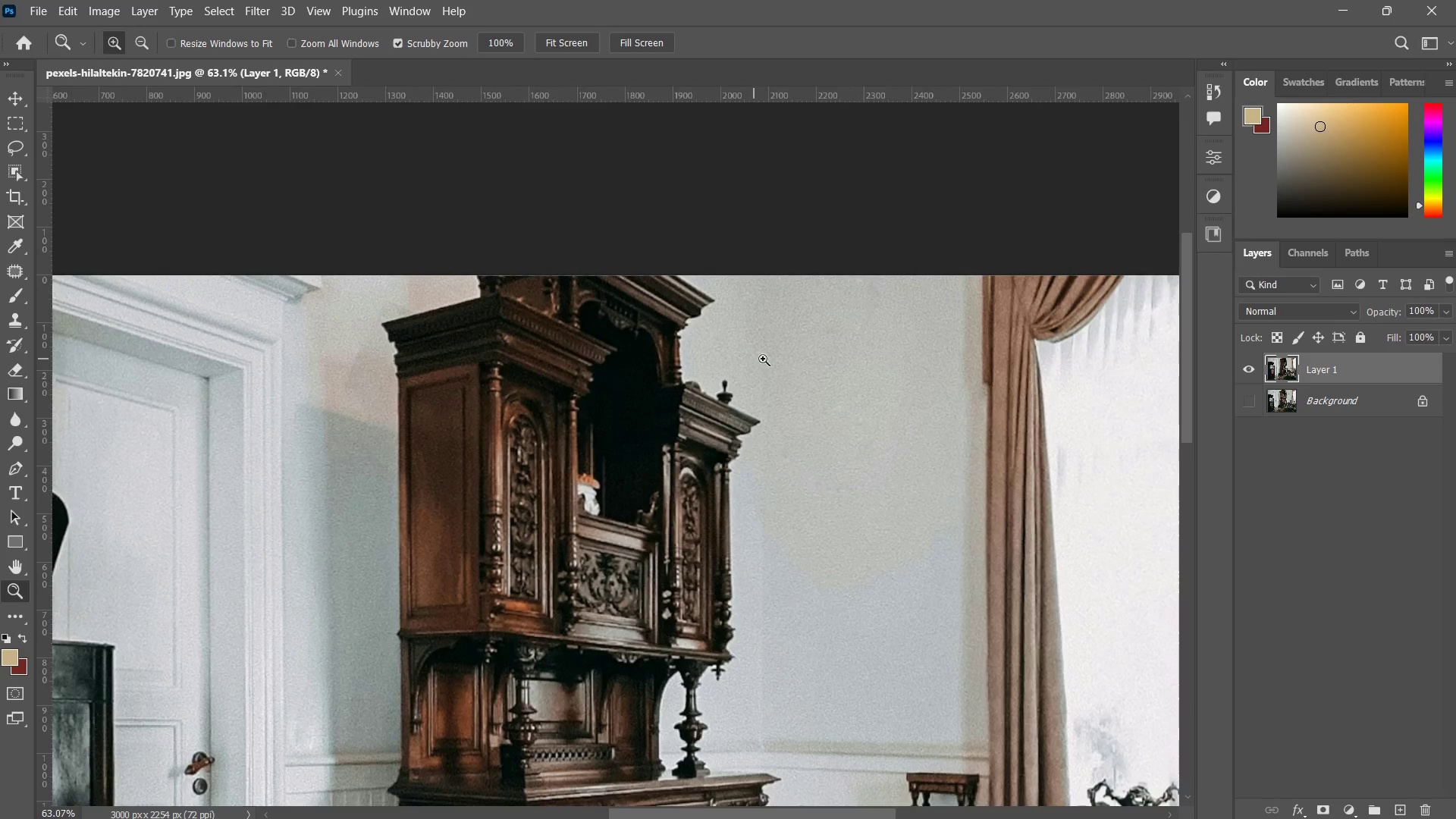 
left_click_drag(start_coordinate=[763, 359], to_coordinate=[778, 348])
 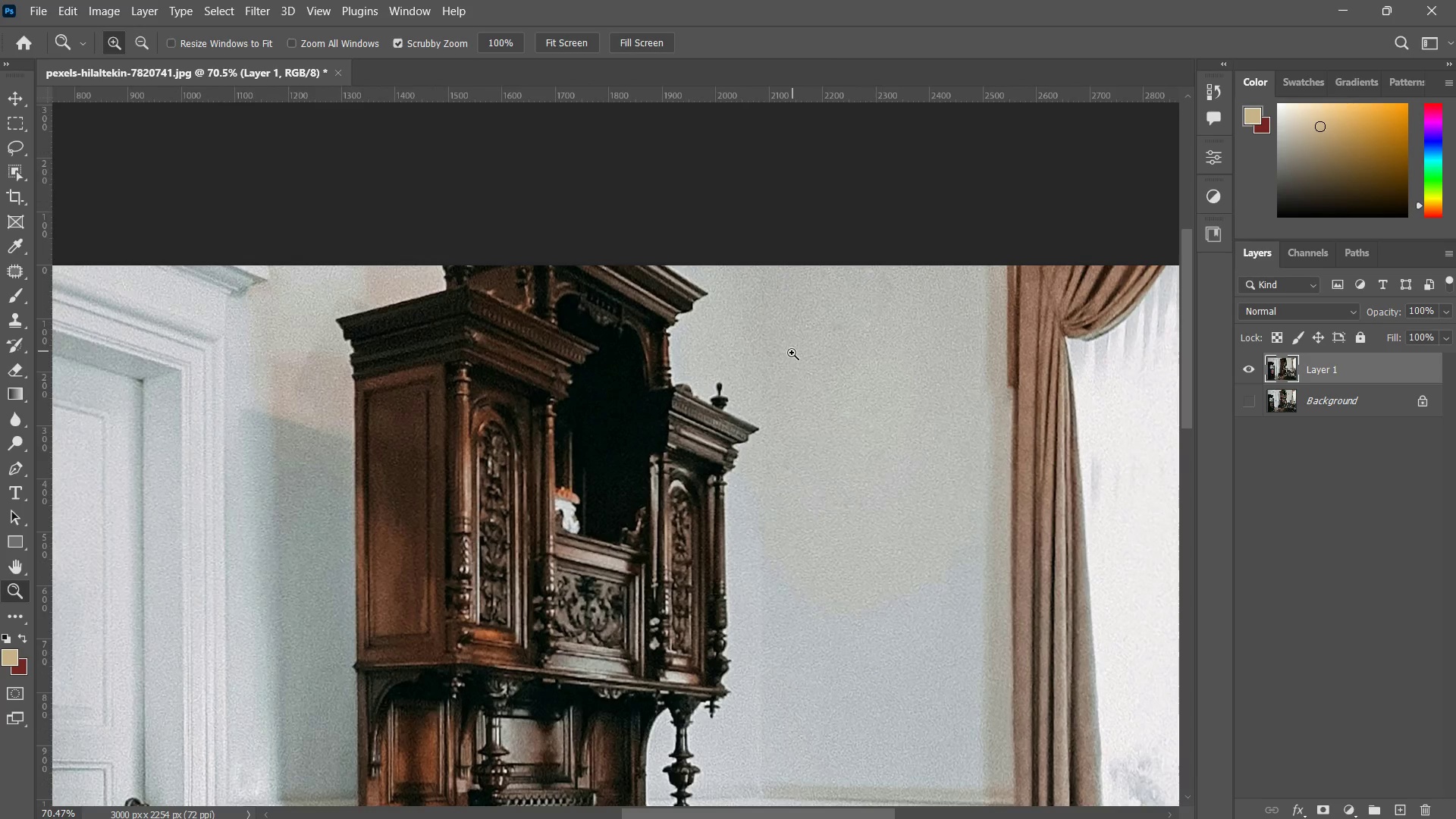 
left_click_drag(start_coordinate=[697, 485], to_coordinate=[696, 343])
 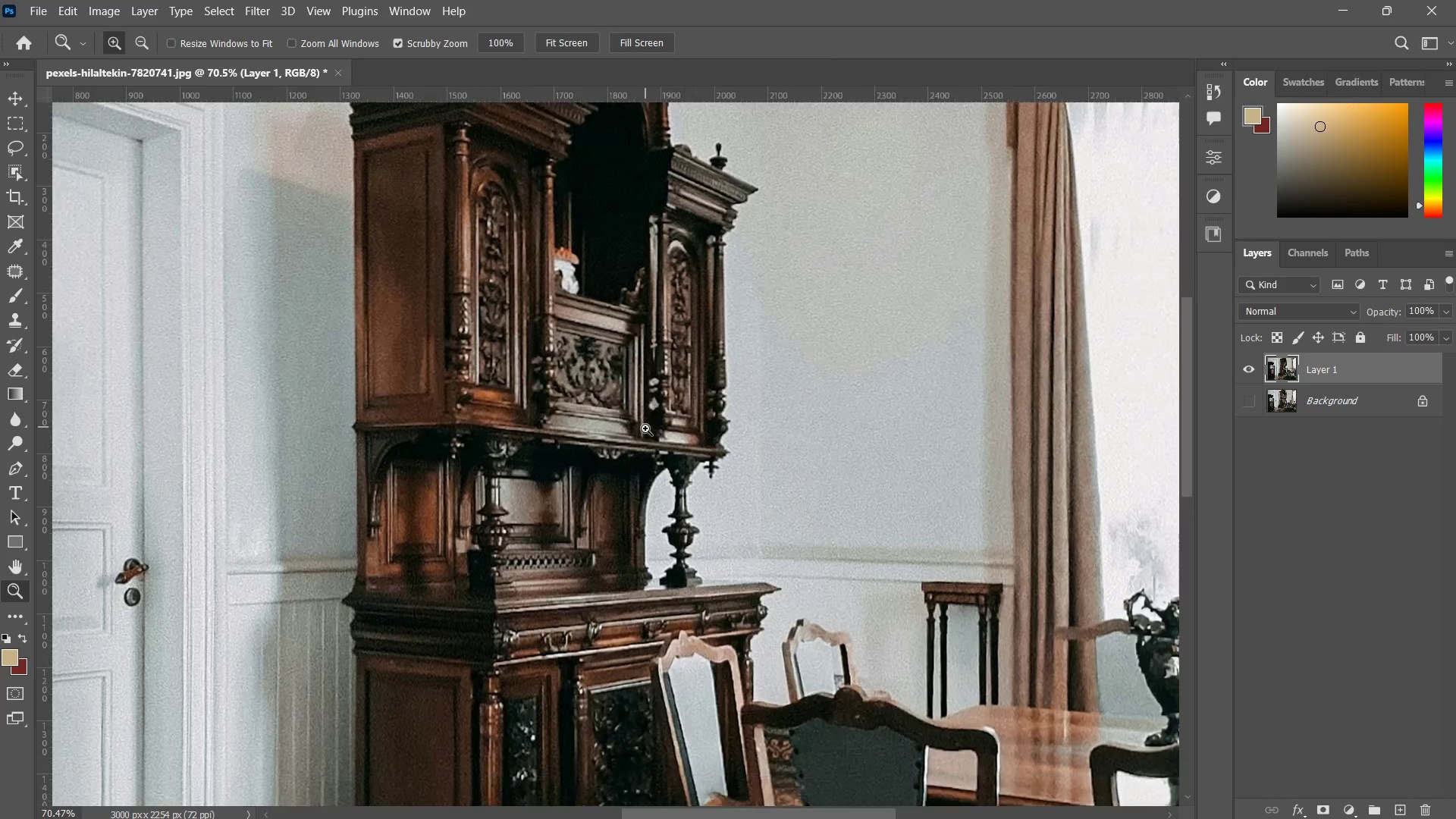 
left_click_drag(start_coordinate=[645, 429], to_coordinate=[636, 453])
 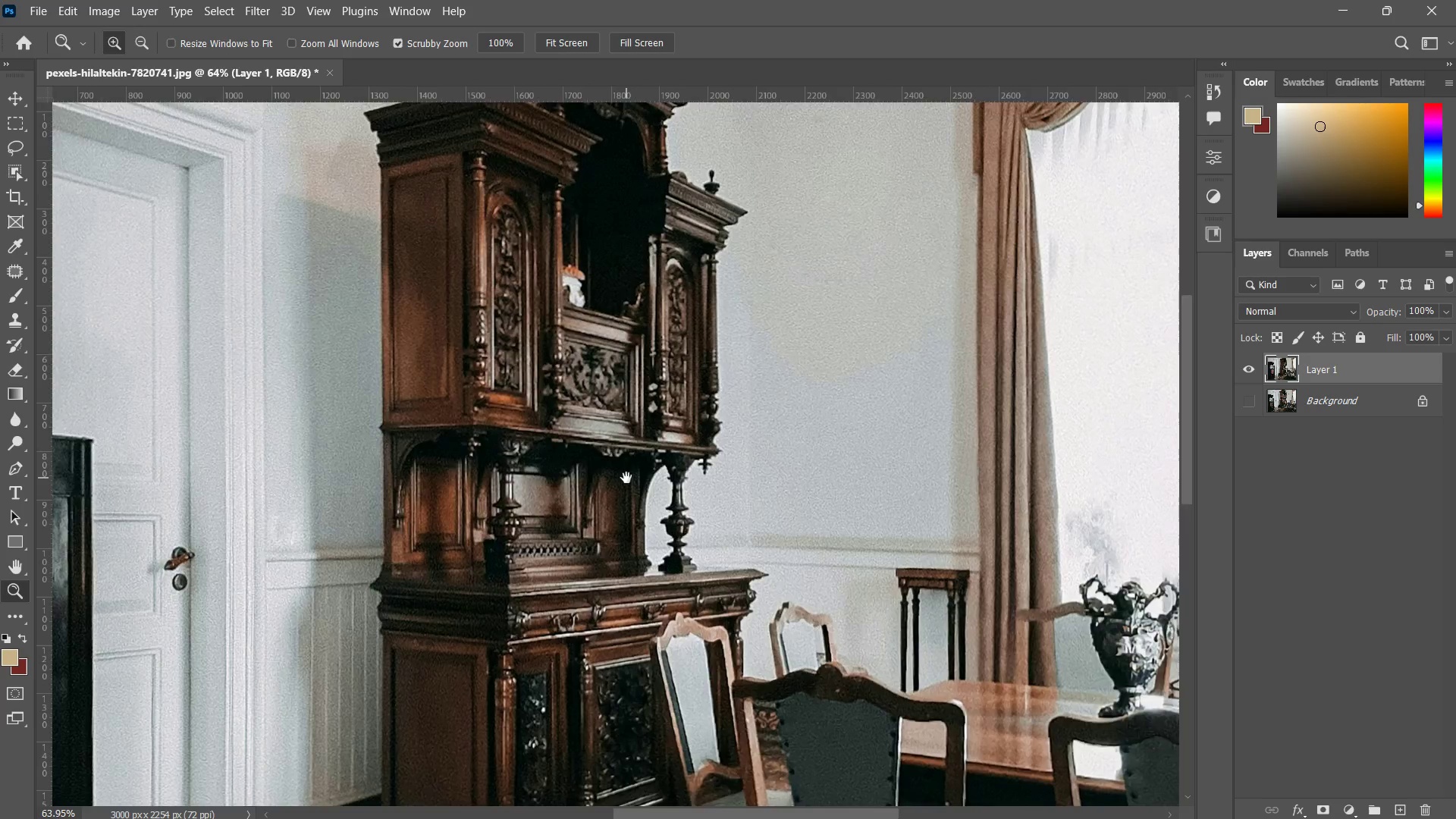 
left_click_drag(start_coordinate=[626, 478], to_coordinate=[626, 346])
 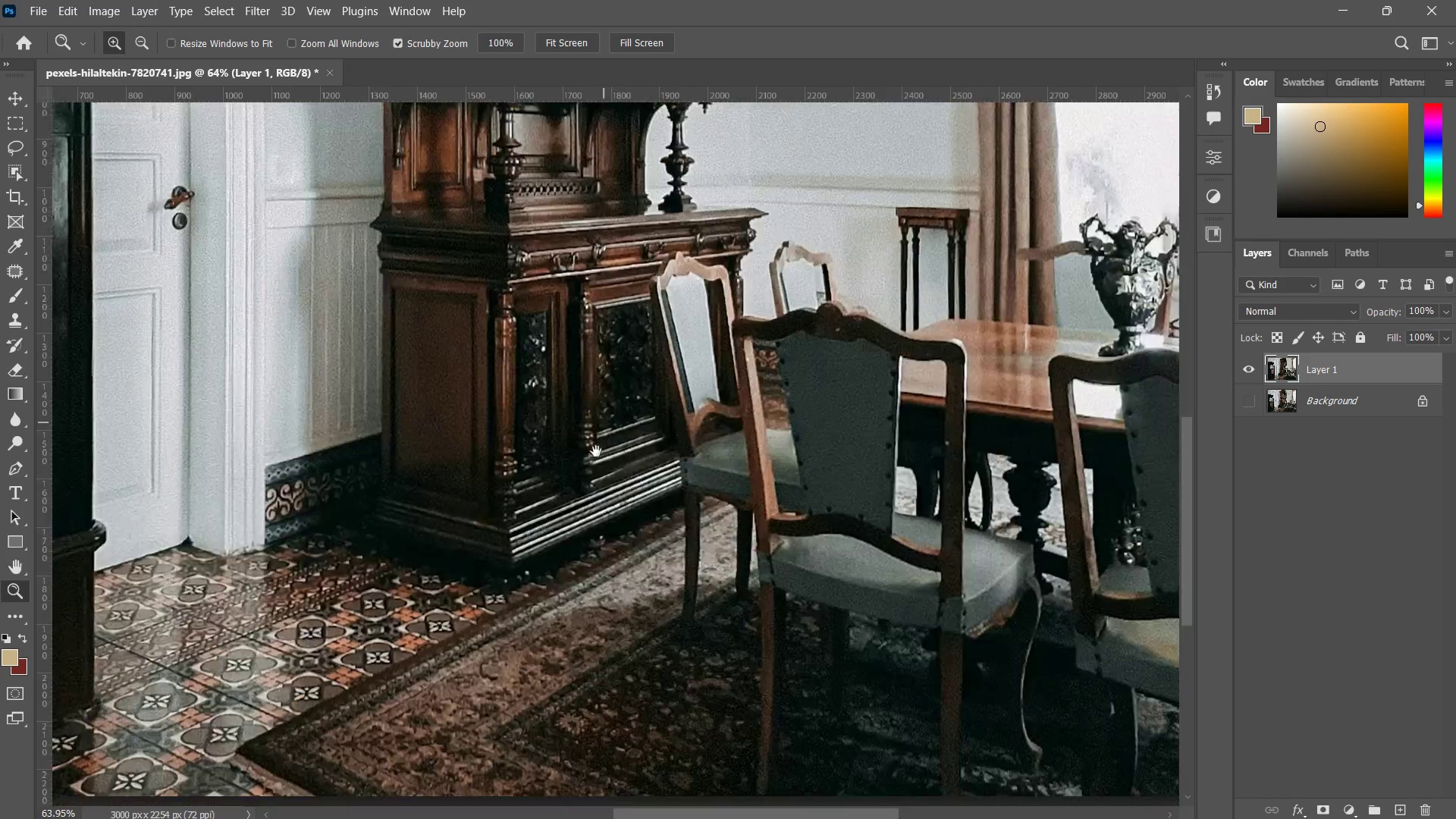 
left_click_drag(start_coordinate=[596, 453], to_coordinate=[610, 435])
 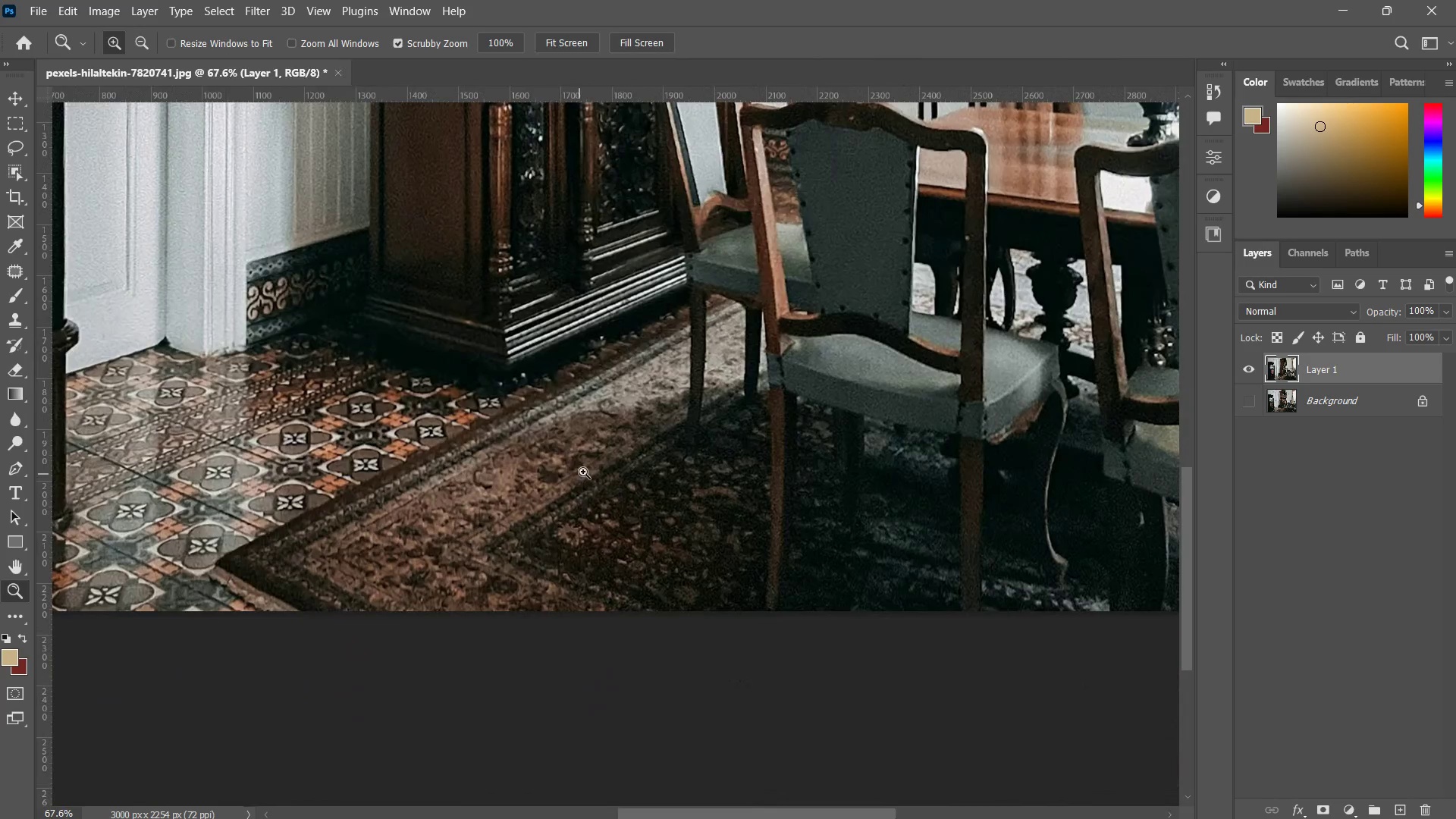 
left_click_drag(start_coordinate=[579, 474], to_coordinate=[588, 466])
 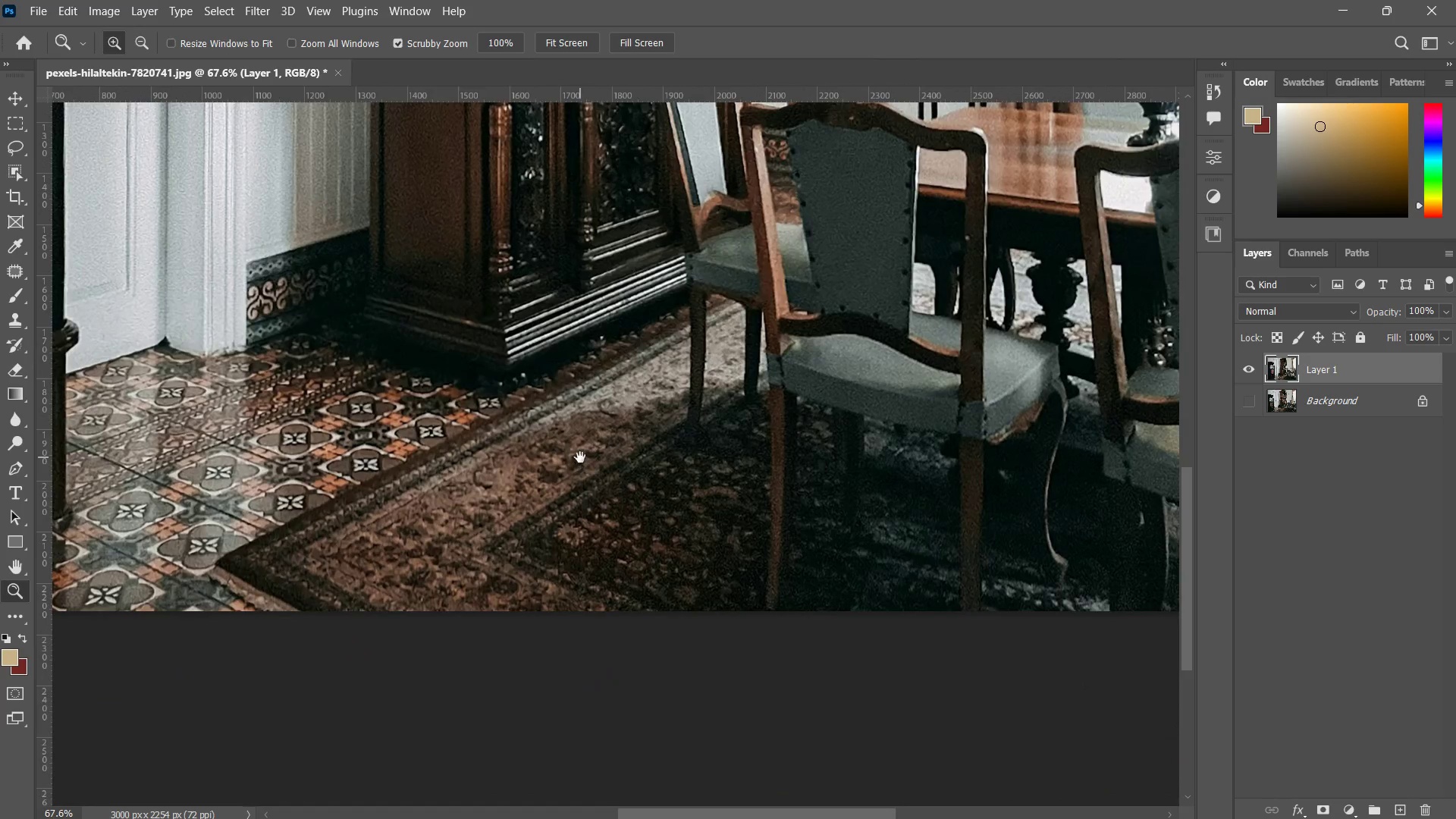 
left_click_drag(start_coordinate=[580, 457], to_coordinate=[630, 513])
 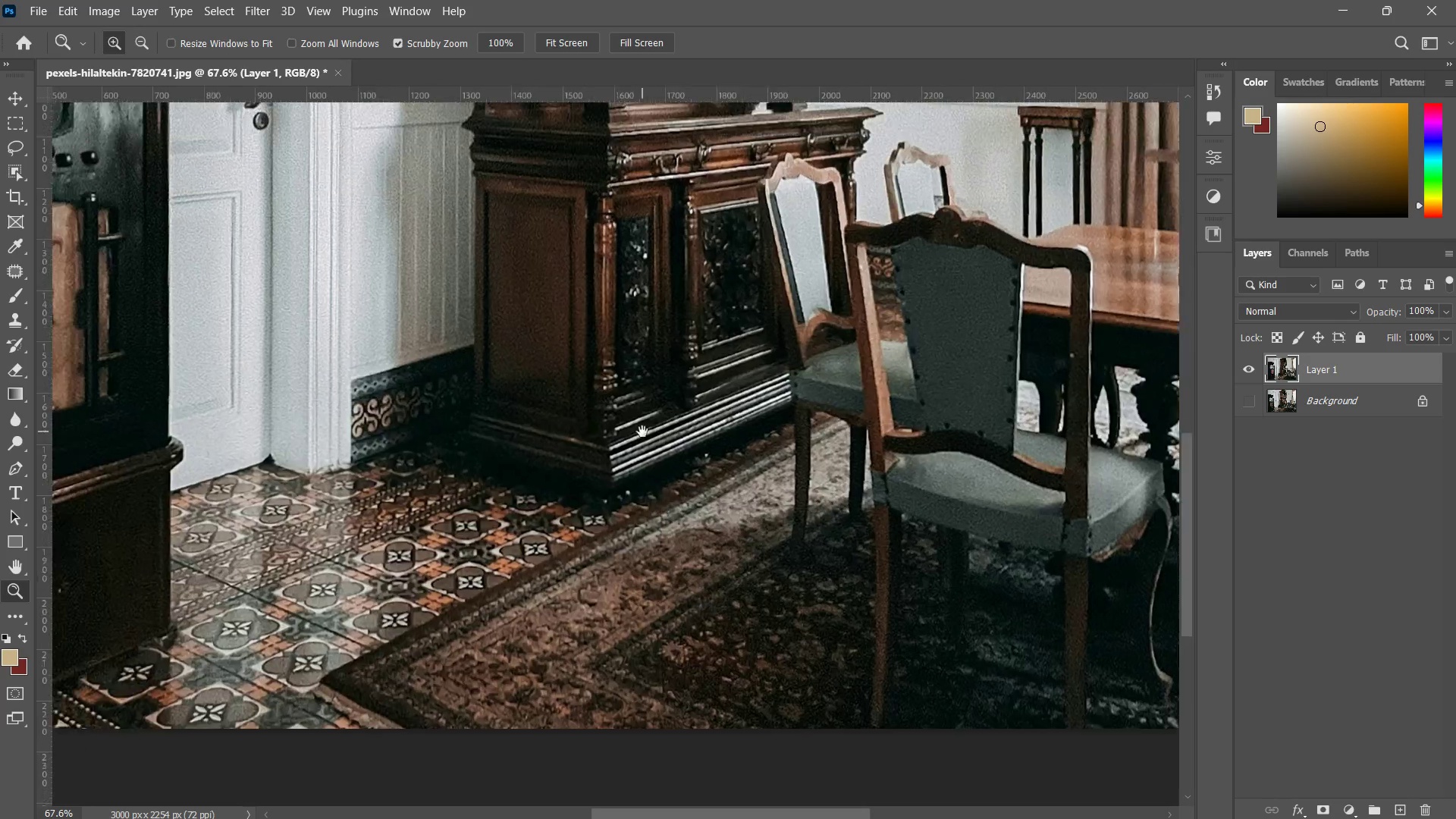 
left_click_drag(start_coordinate=[639, 431], to_coordinate=[583, 517])
 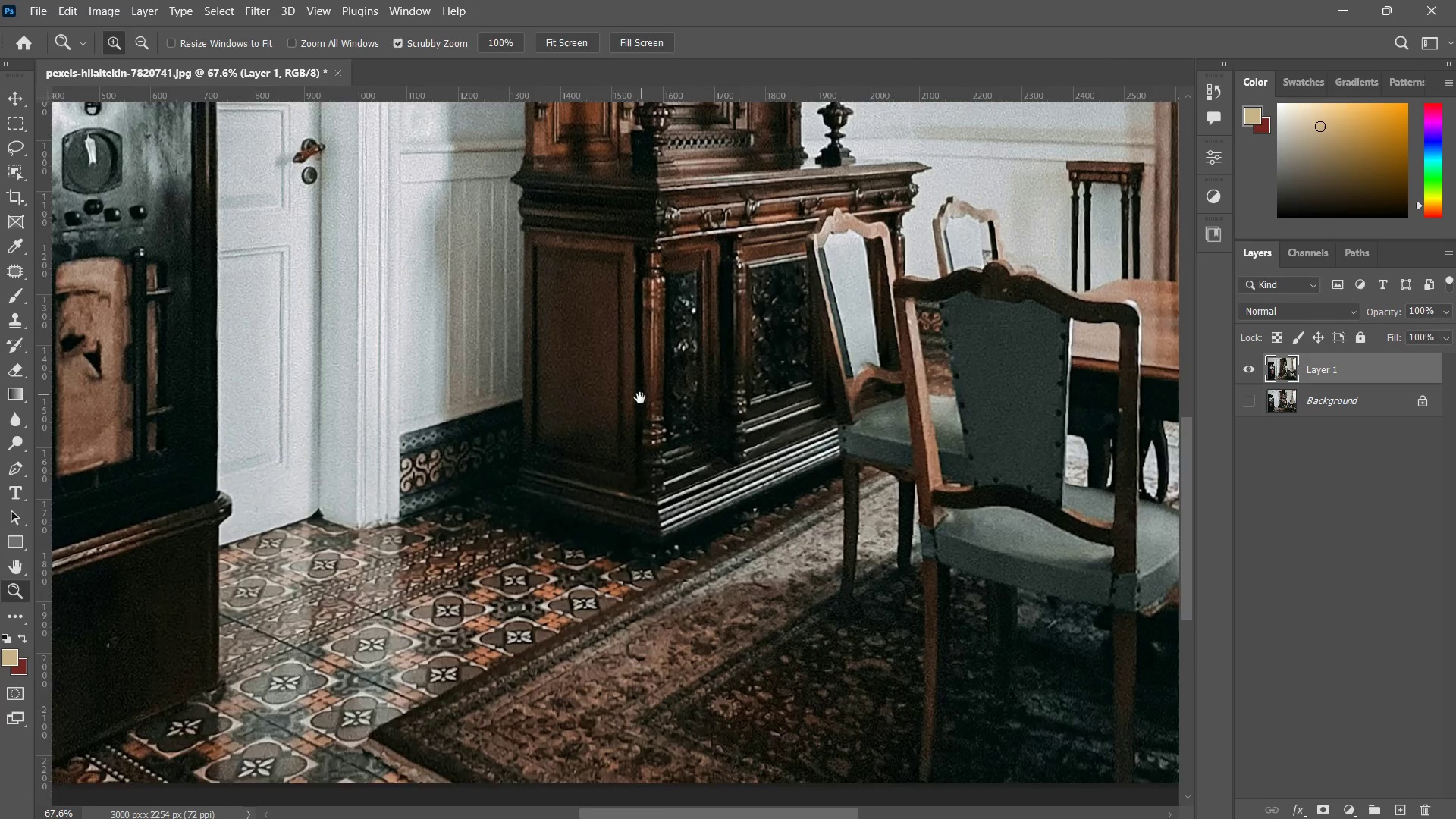 
left_click_drag(start_coordinate=[612, 443], to_coordinate=[597, 490])
 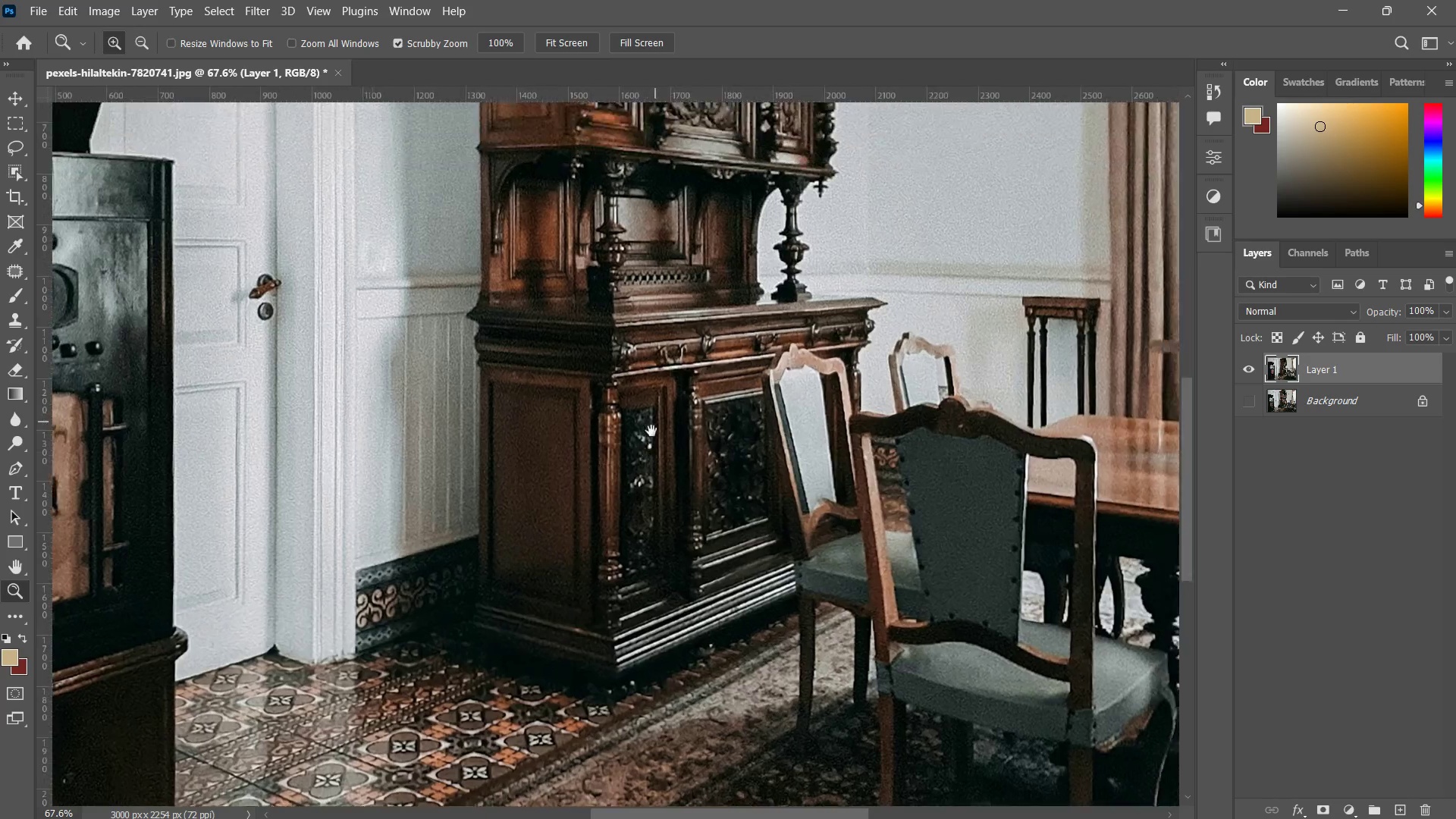 
left_click_drag(start_coordinate=[655, 422], to_coordinate=[598, 504])
 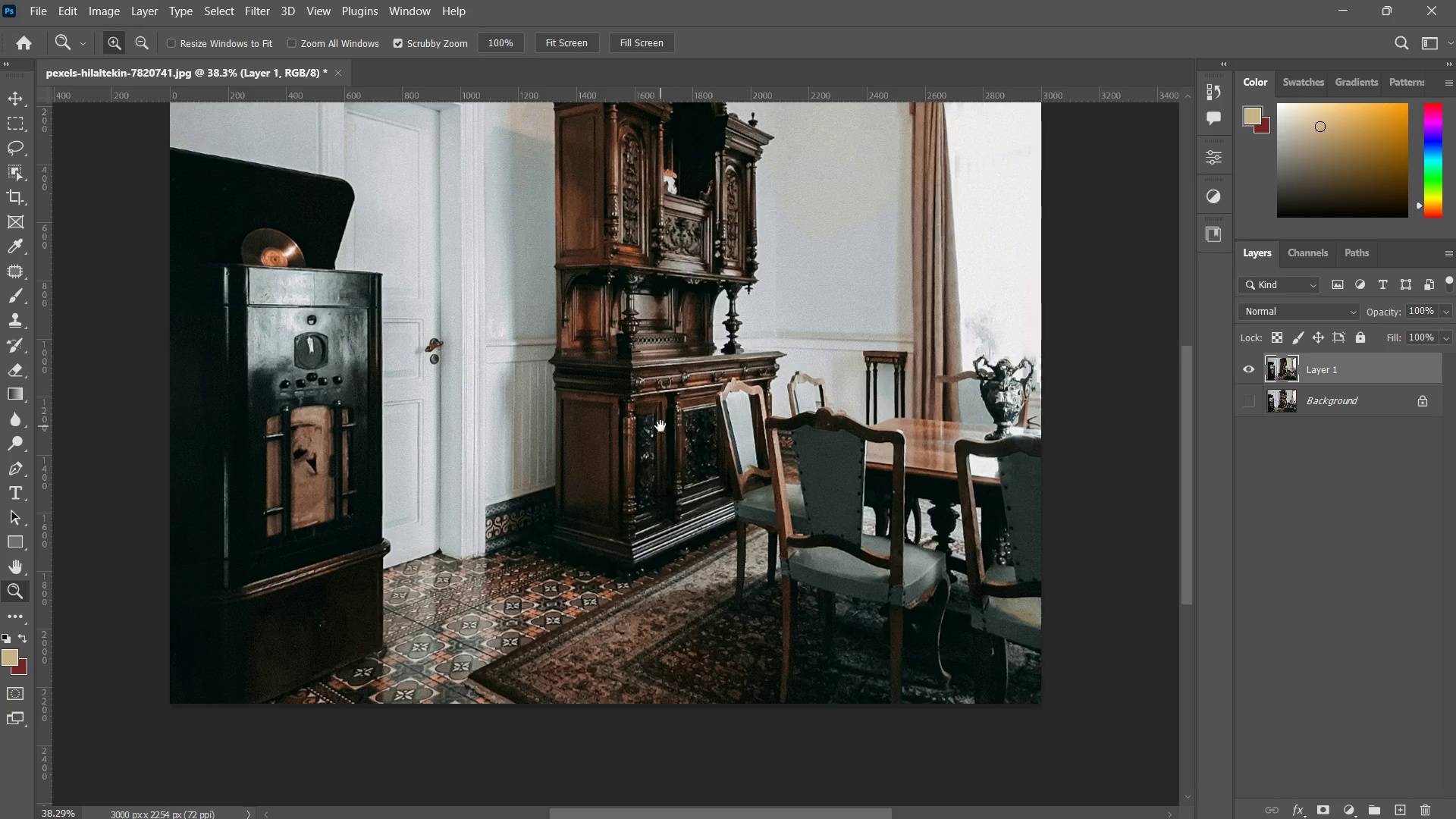 
left_click_drag(start_coordinate=[657, 428], to_coordinate=[584, 510])
 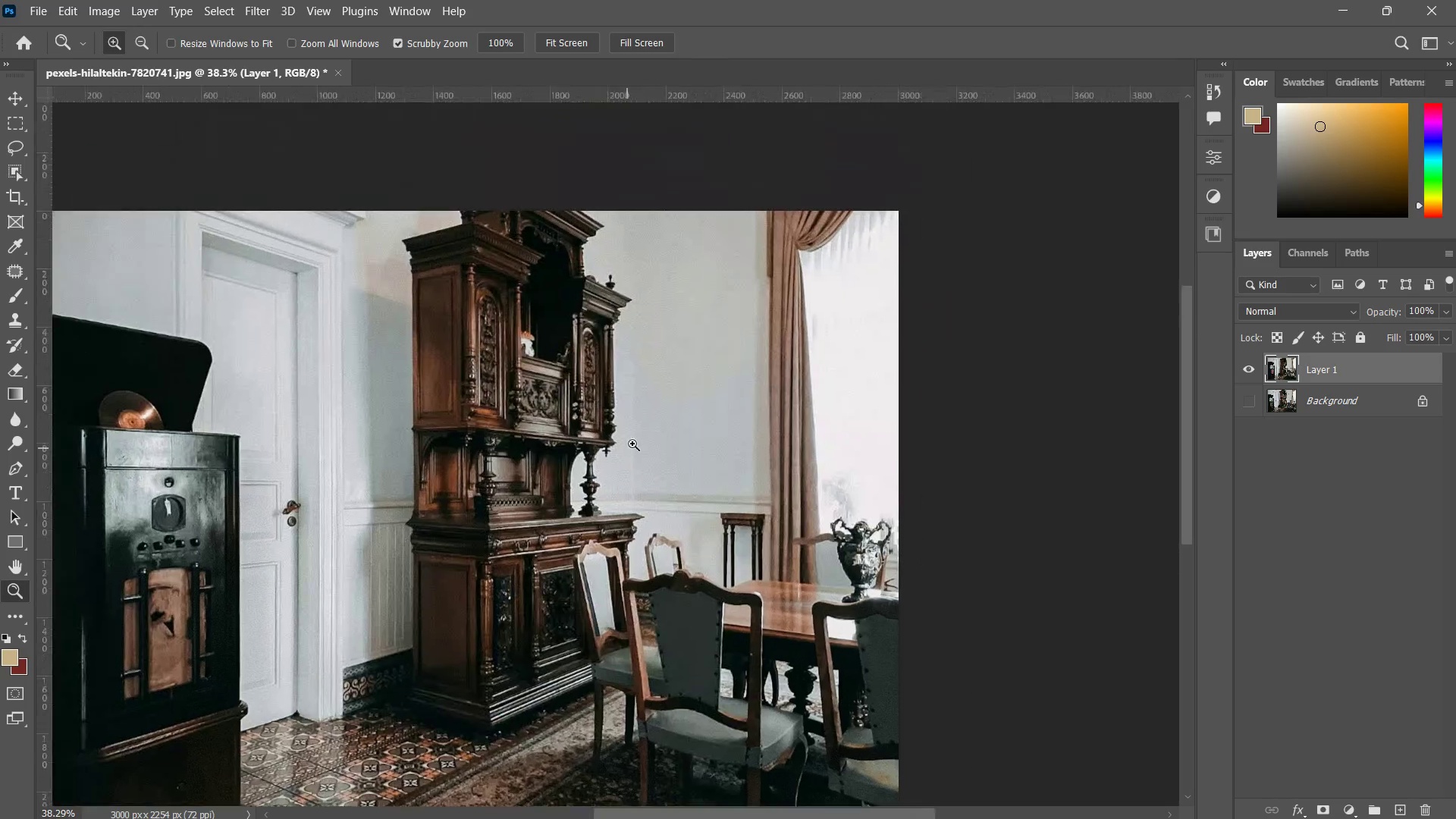 
left_click_drag(start_coordinate=[627, 448], to_coordinate=[648, 420])
 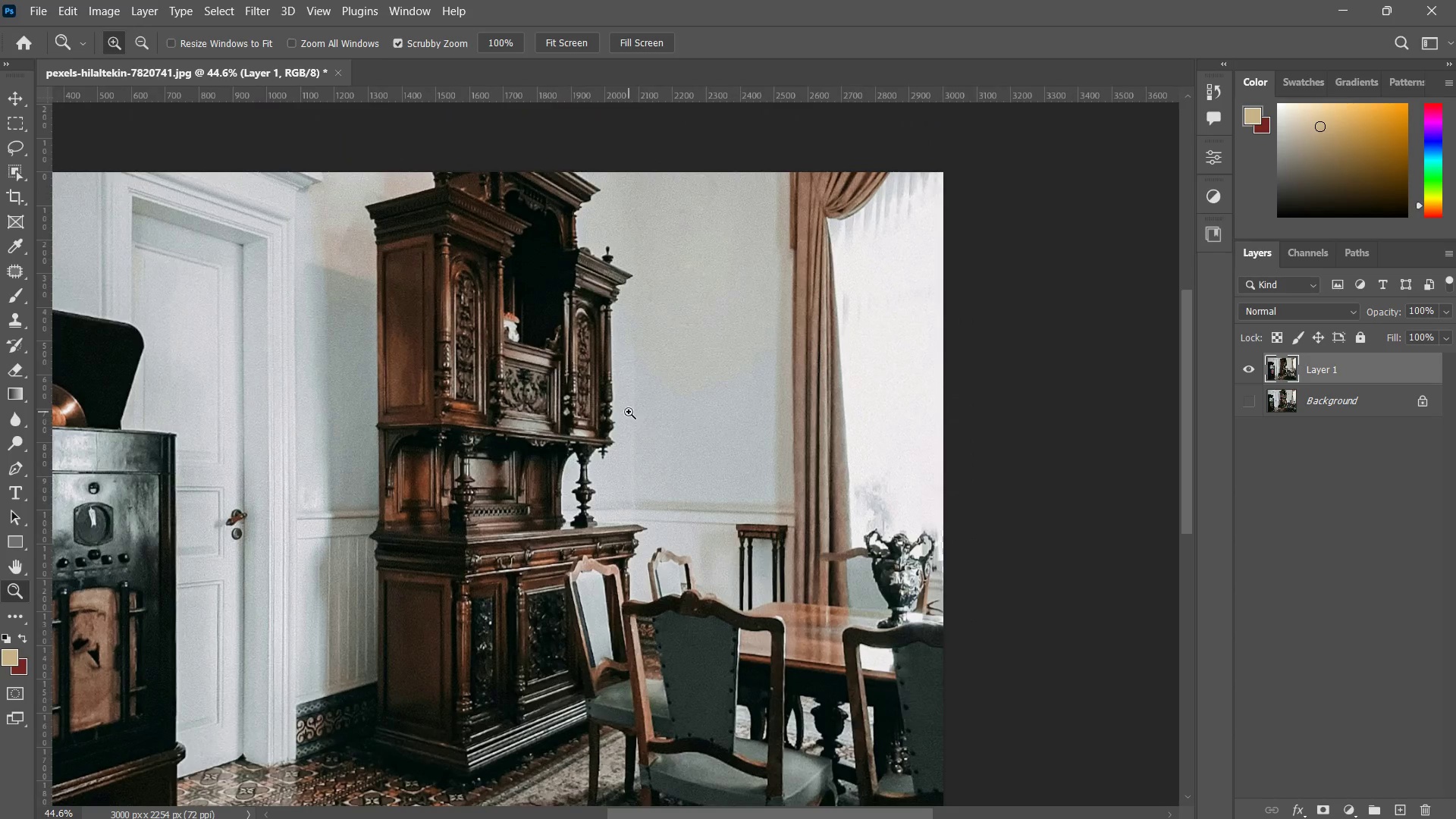 
left_click_drag(start_coordinate=[631, 409], to_coordinate=[648, 396])
 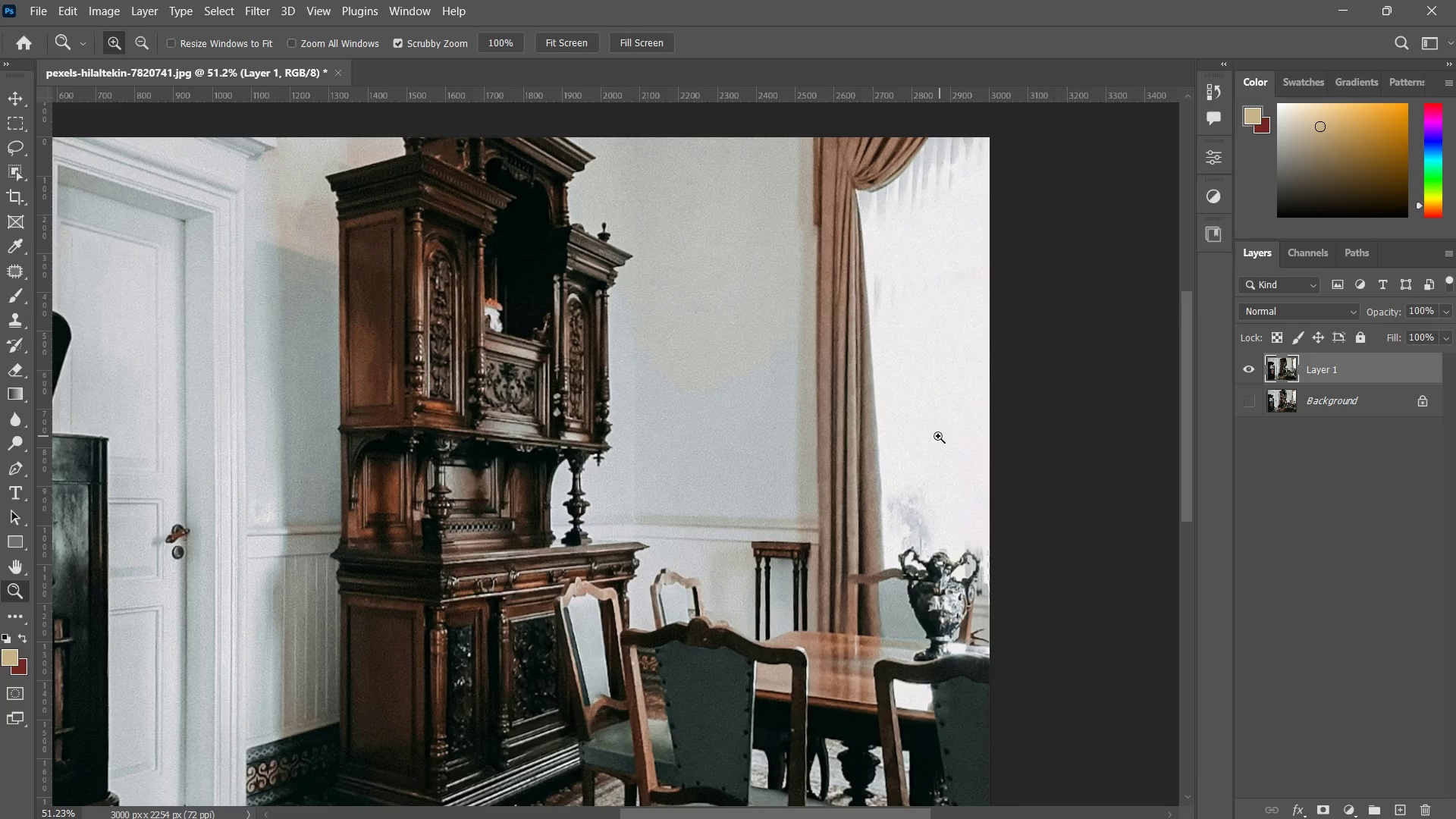 
left_click_drag(start_coordinate=[830, 365], to_coordinate=[807, 388])
 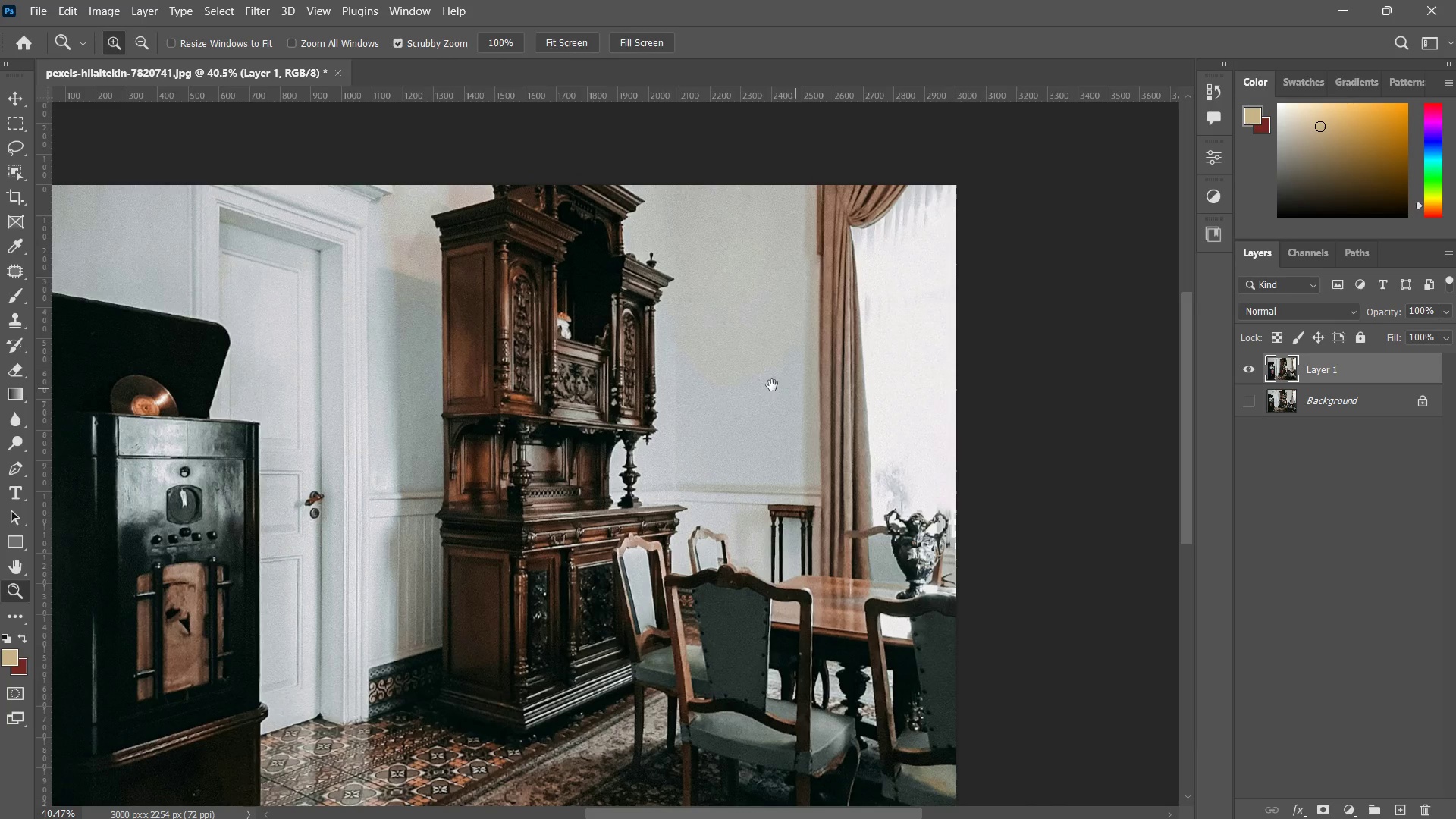 
left_click_drag(start_coordinate=[733, 385], to_coordinate=[763, 364])
 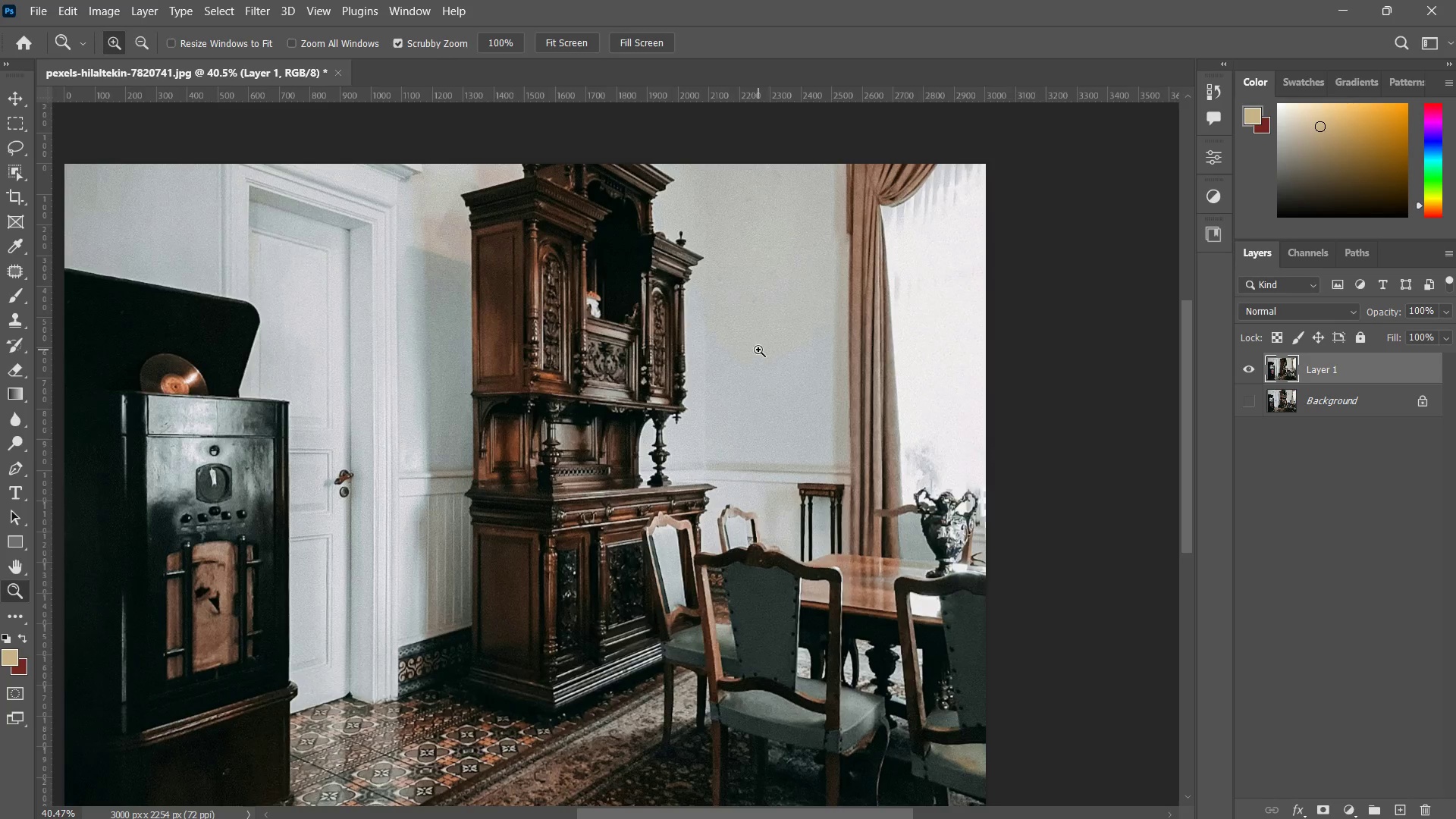 
left_click_drag(start_coordinate=[758, 350], to_coordinate=[741, 378])
 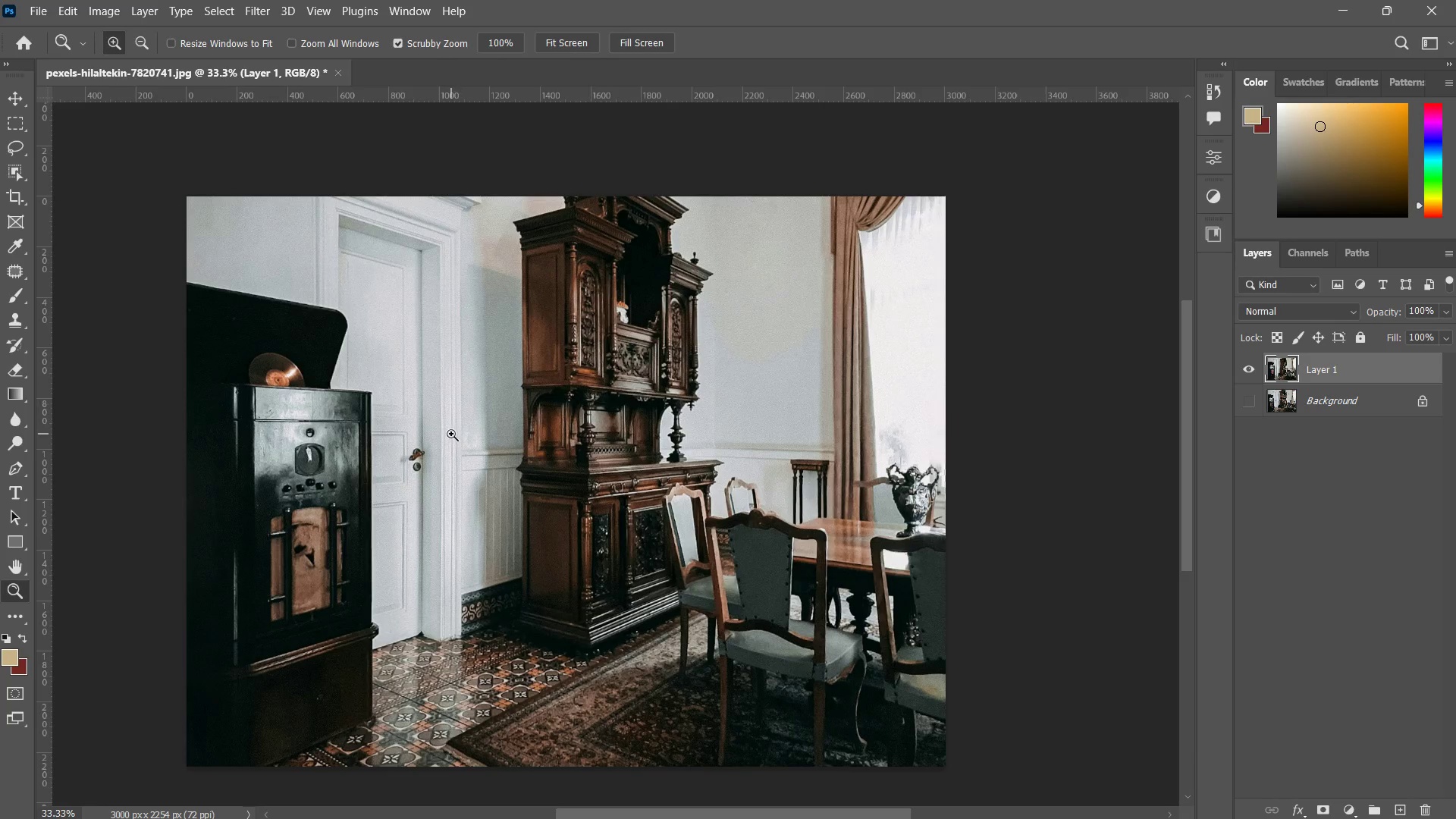 
left_click_drag(start_coordinate=[451, 434], to_coordinate=[472, 407])
 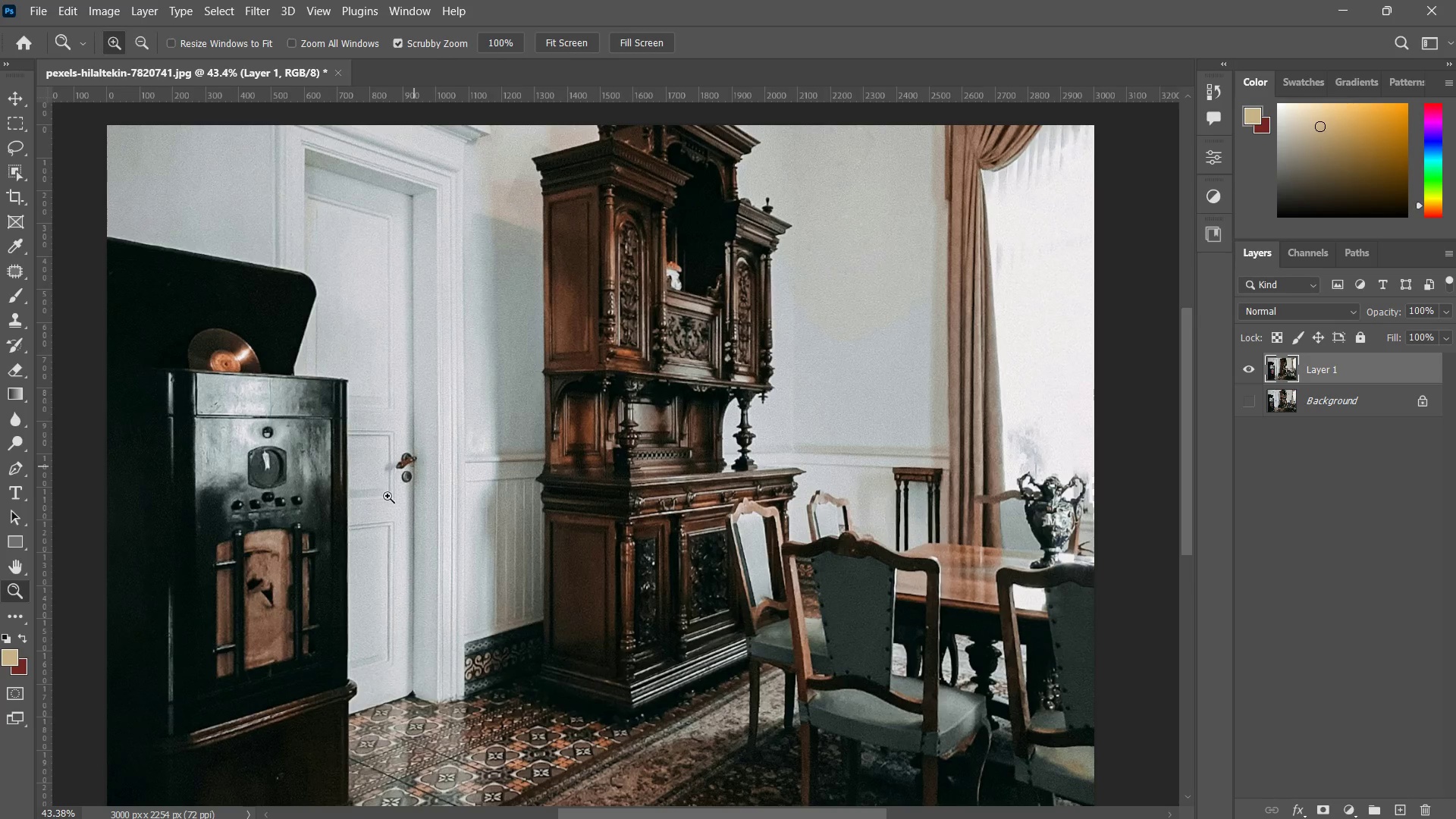 
left_click_drag(start_coordinate=[380, 502], to_coordinate=[426, 465])
 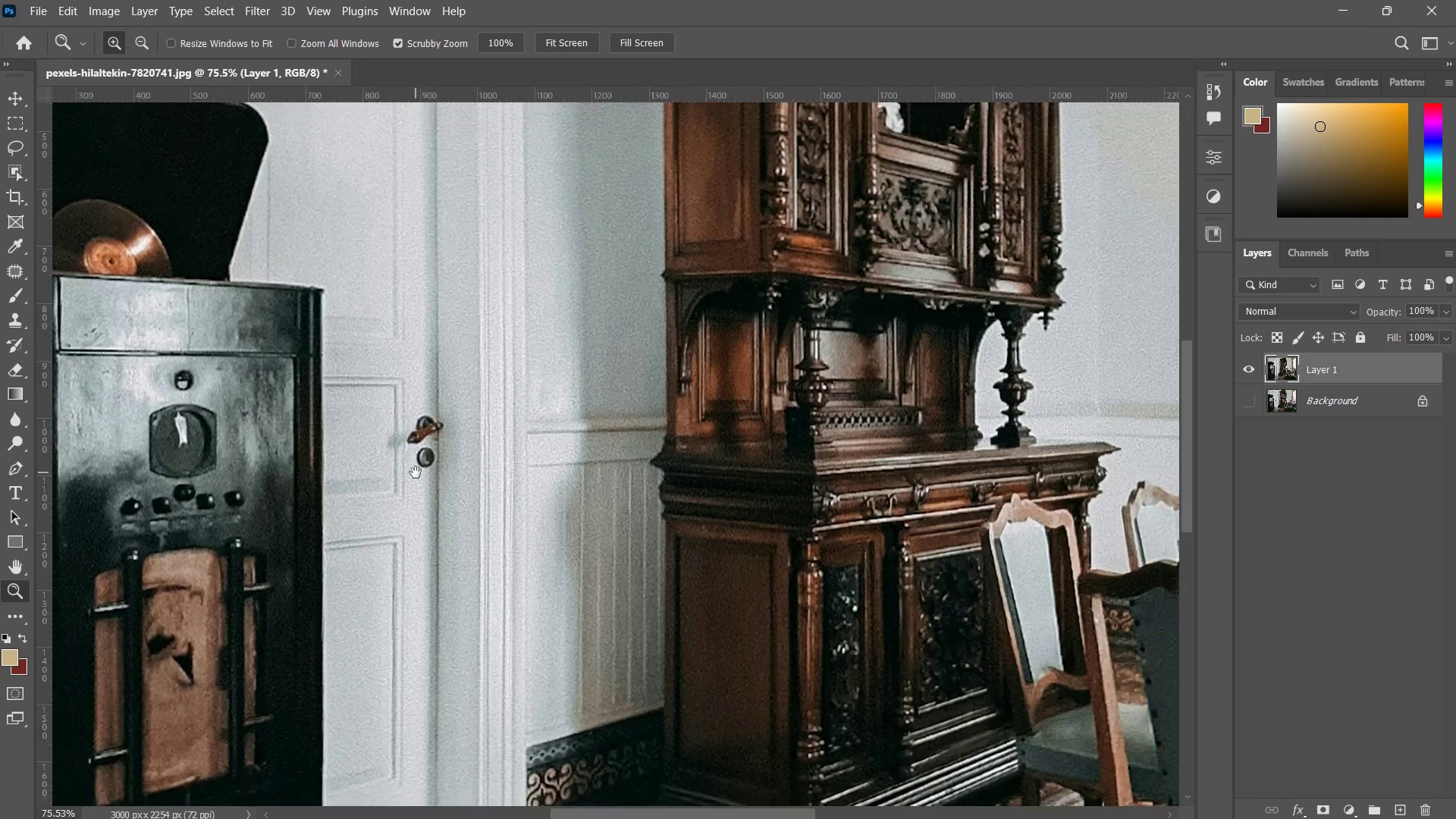 
left_click_drag(start_coordinate=[416, 472], to_coordinate=[489, 355])
 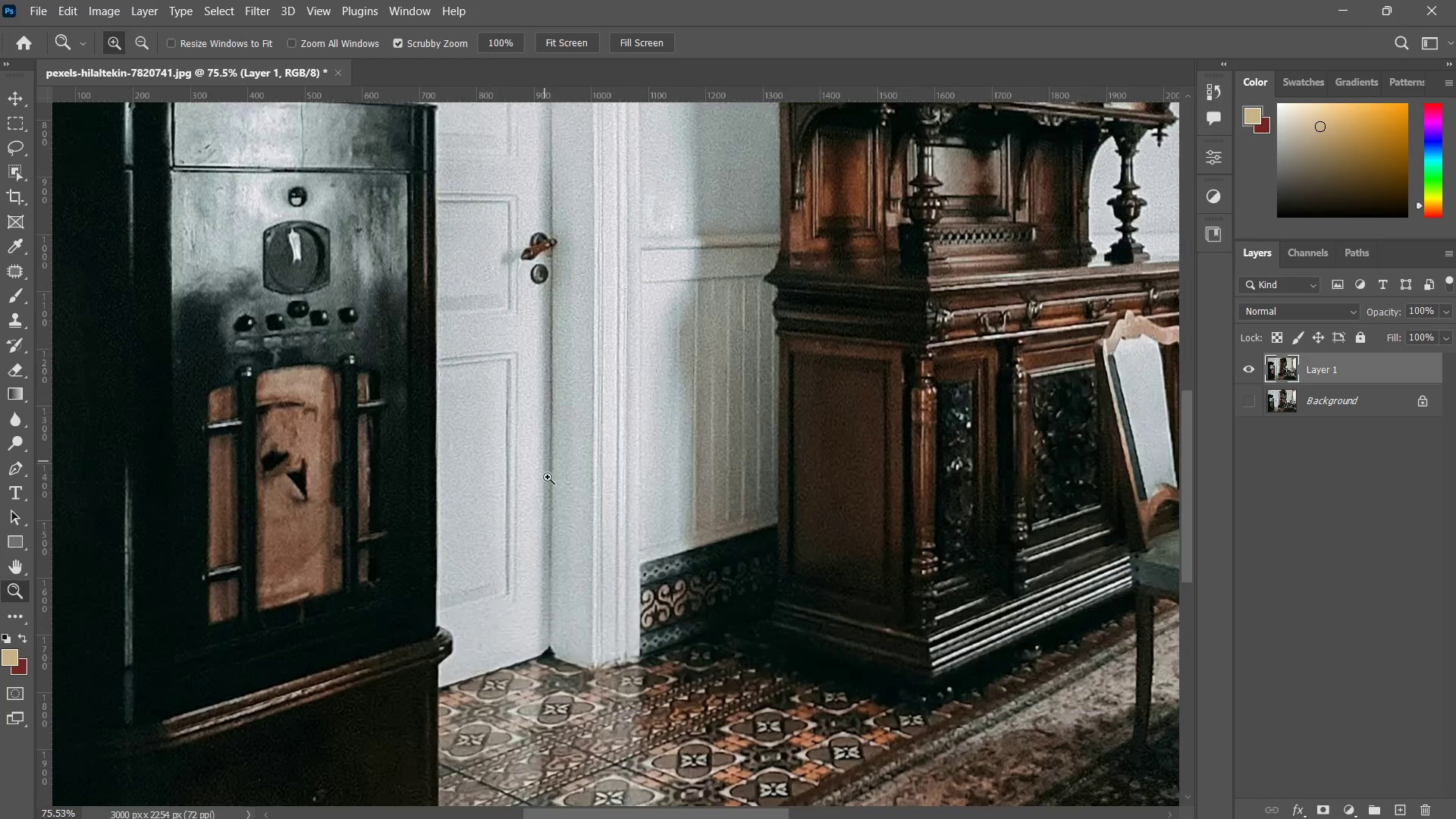 
left_click_drag(start_coordinate=[548, 475], to_coordinate=[541, 499])
 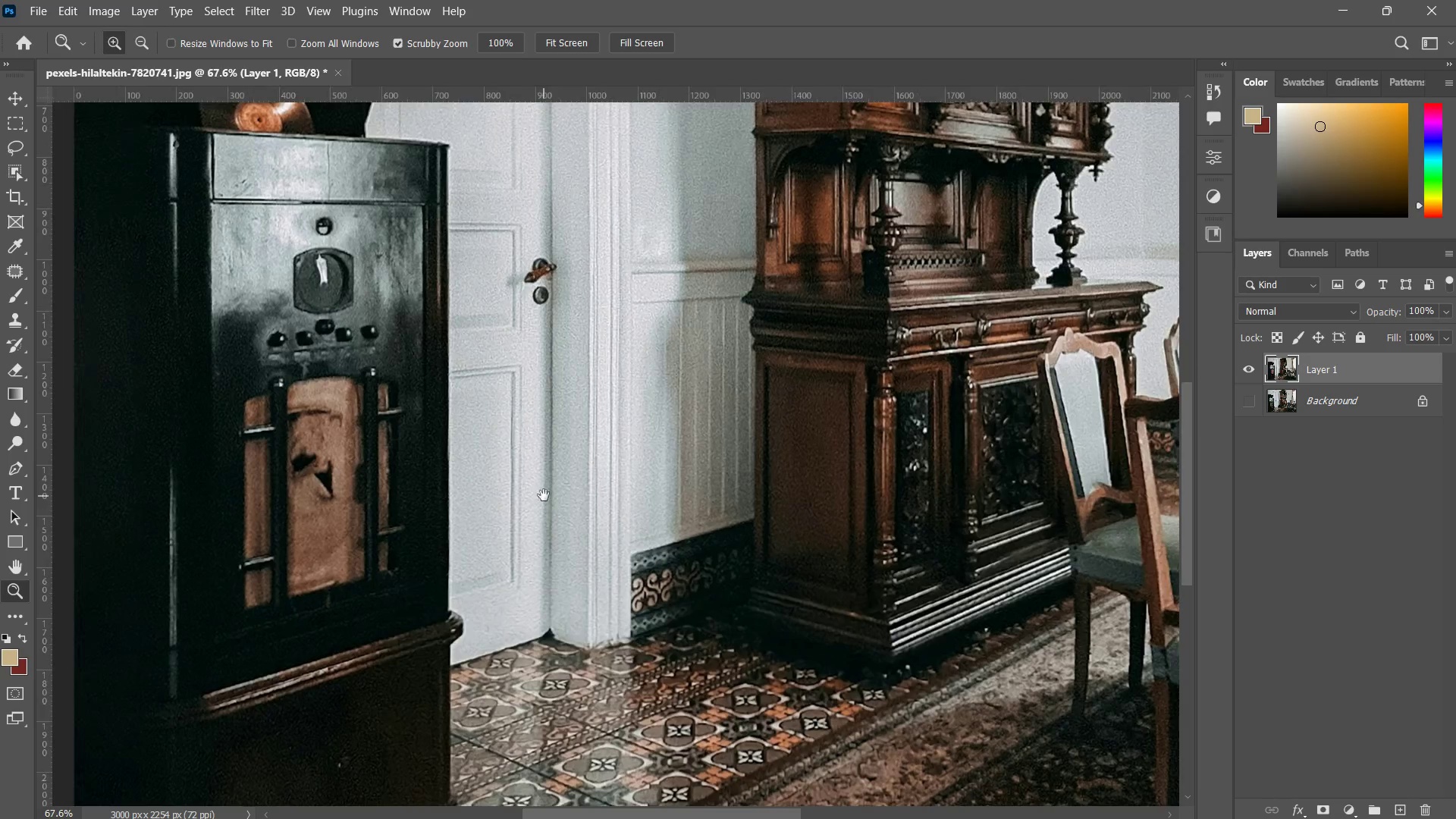 
left_click_drag(start_coordinate=[556, 463], to_coordinate=[720, 354])
 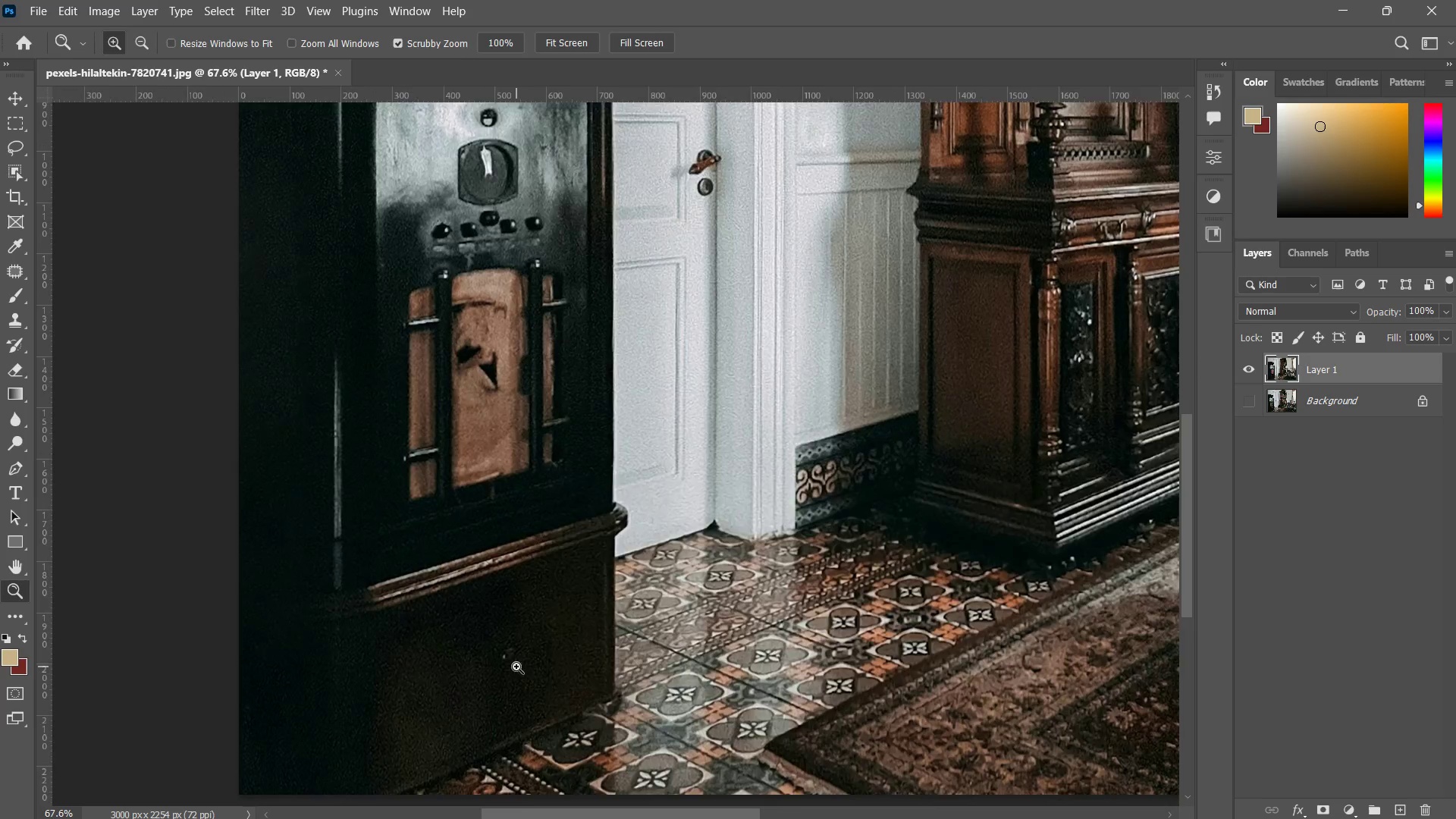 
left_click_drag(start_coordinate=[516, 667], to_coordinate=[547, 635])
 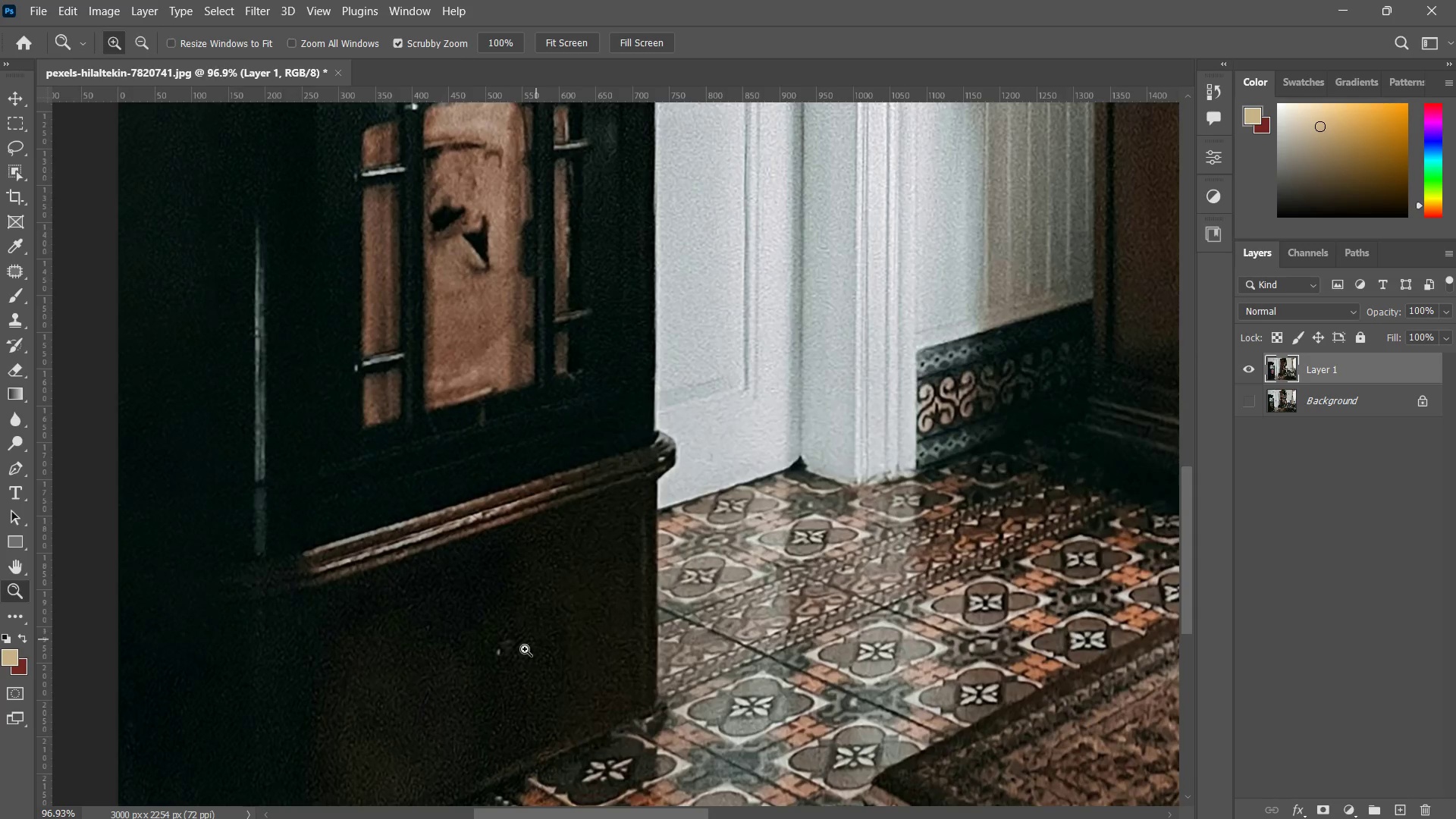 
left_click_drag(start_coordinate=[525, 635], to_coordinate=[548, 532])
 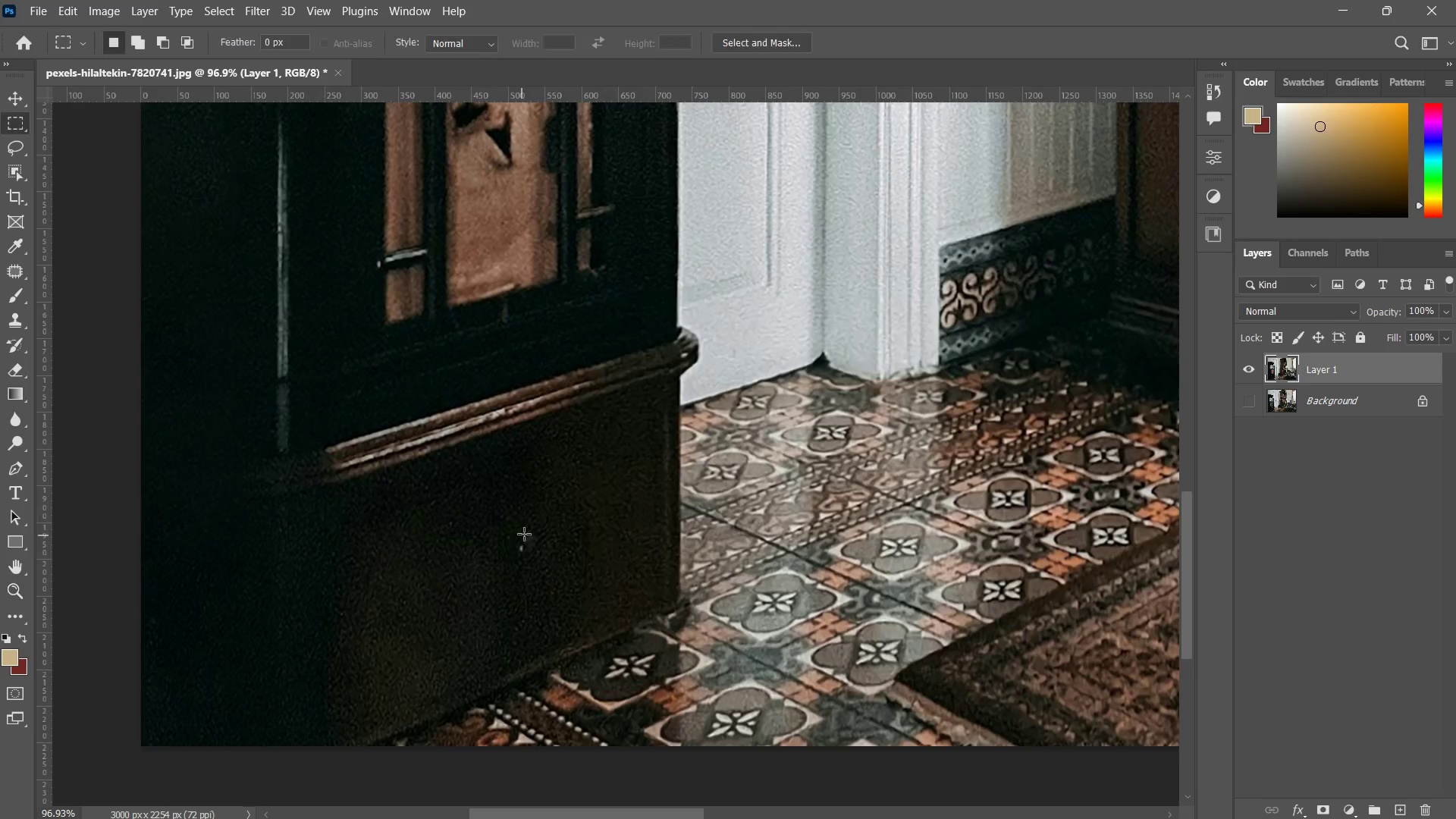 
left_click_drag(start_coordinate=[502, 514], to_coordinate=[582, 578])
 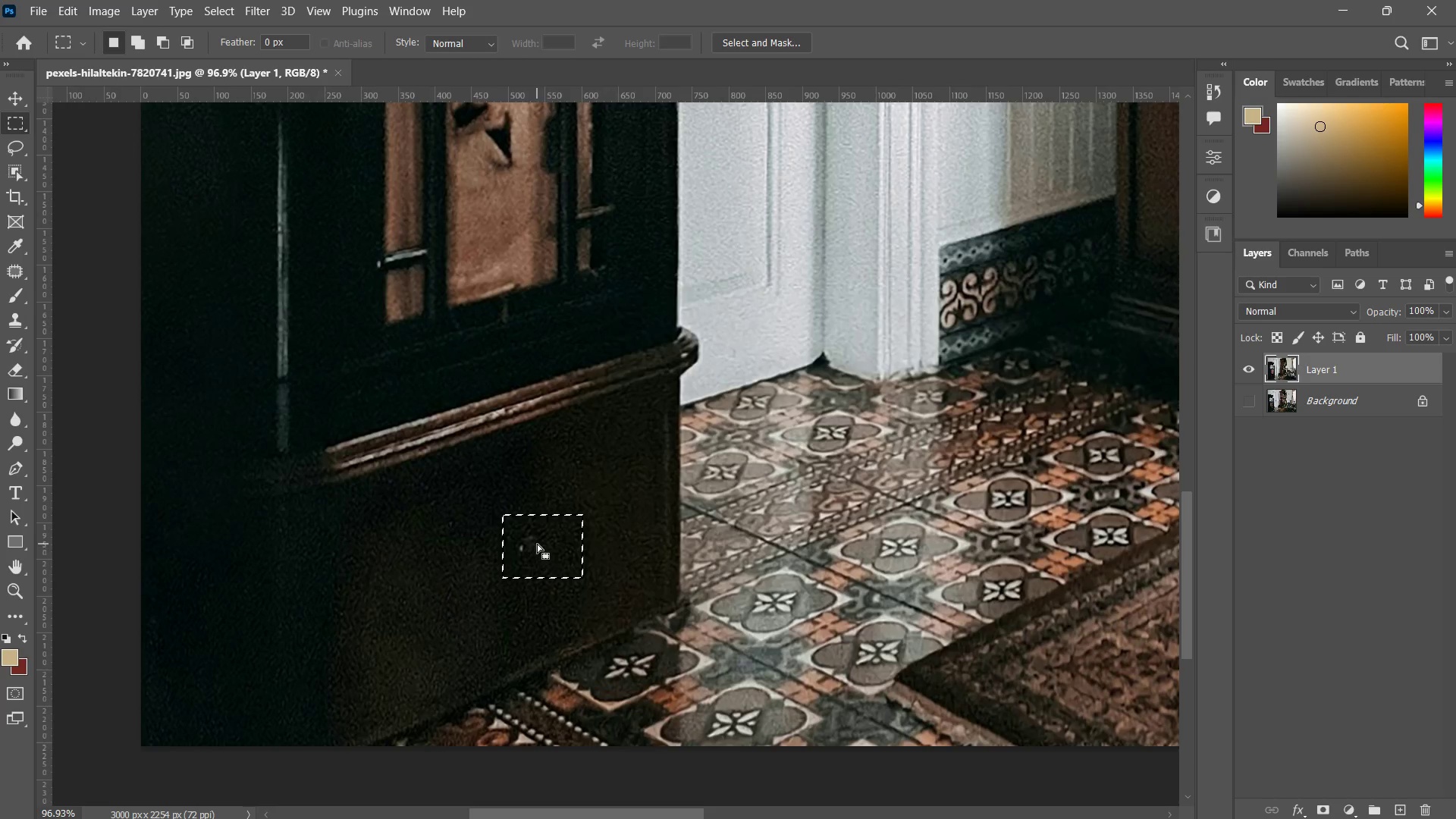 
left_click_drag(start_coordinate=[539, 541], to_coordinate=[431, 588])
 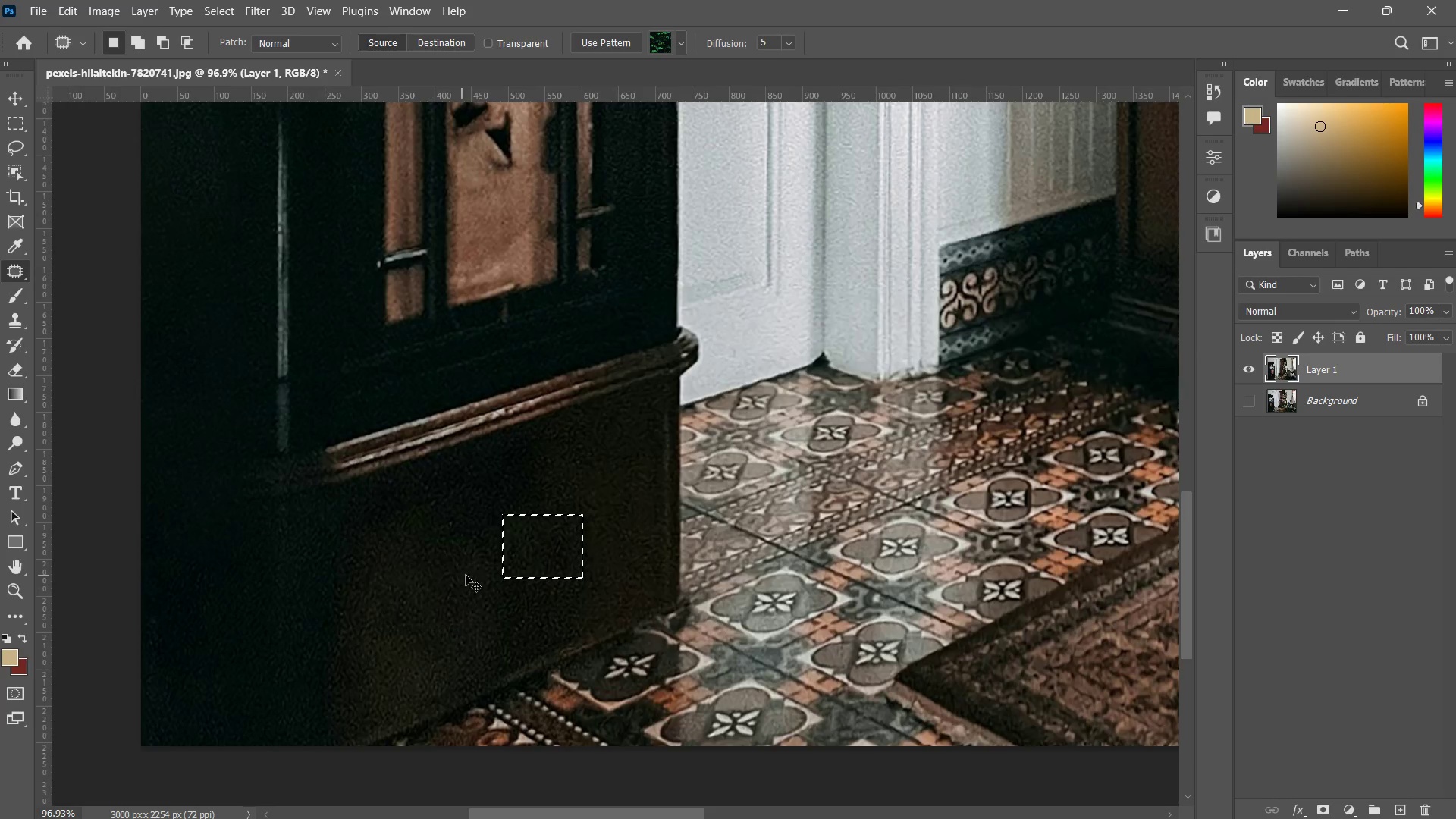 
key(Control+ControlLeft)
 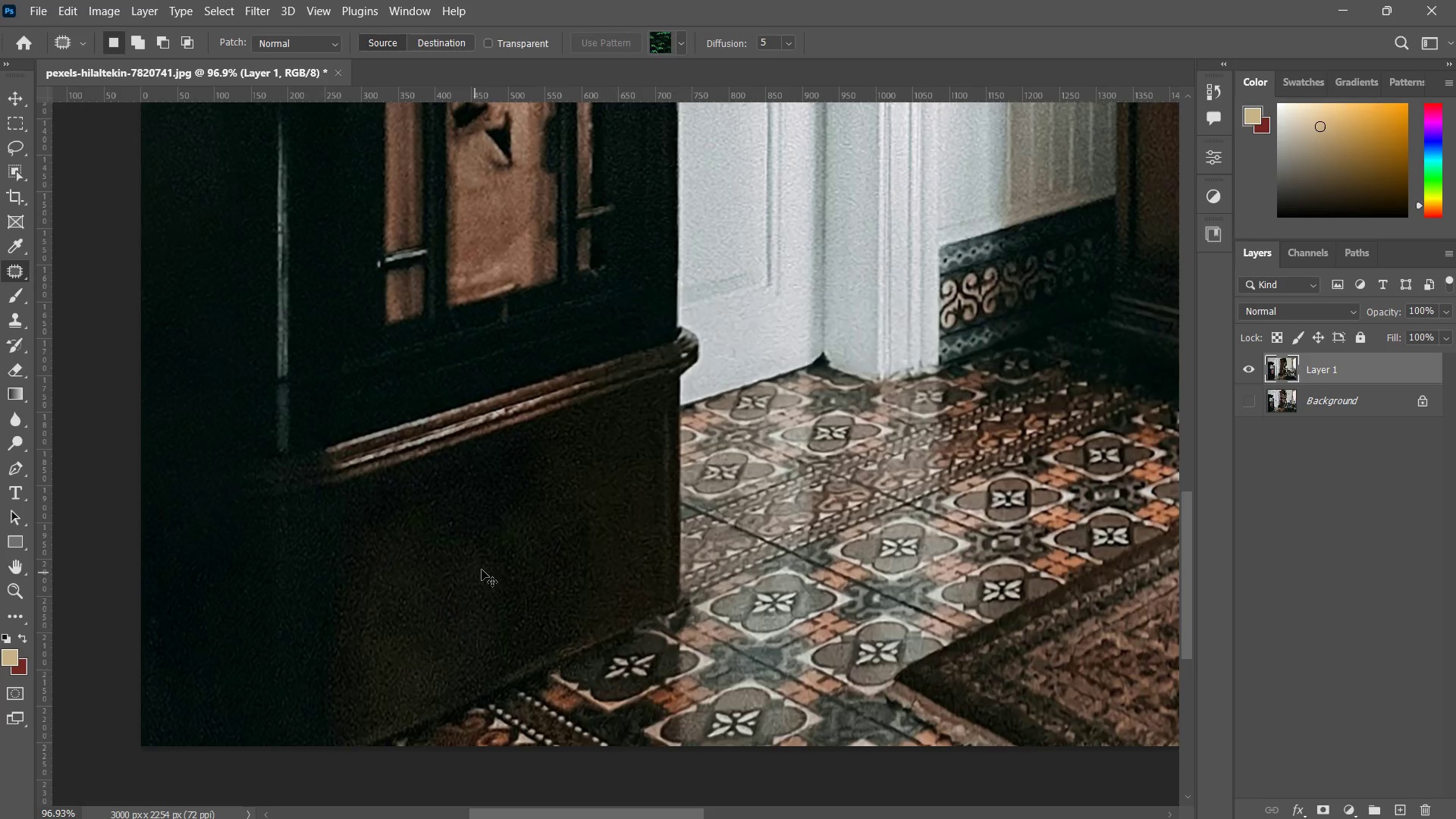 
key(Control+D)
 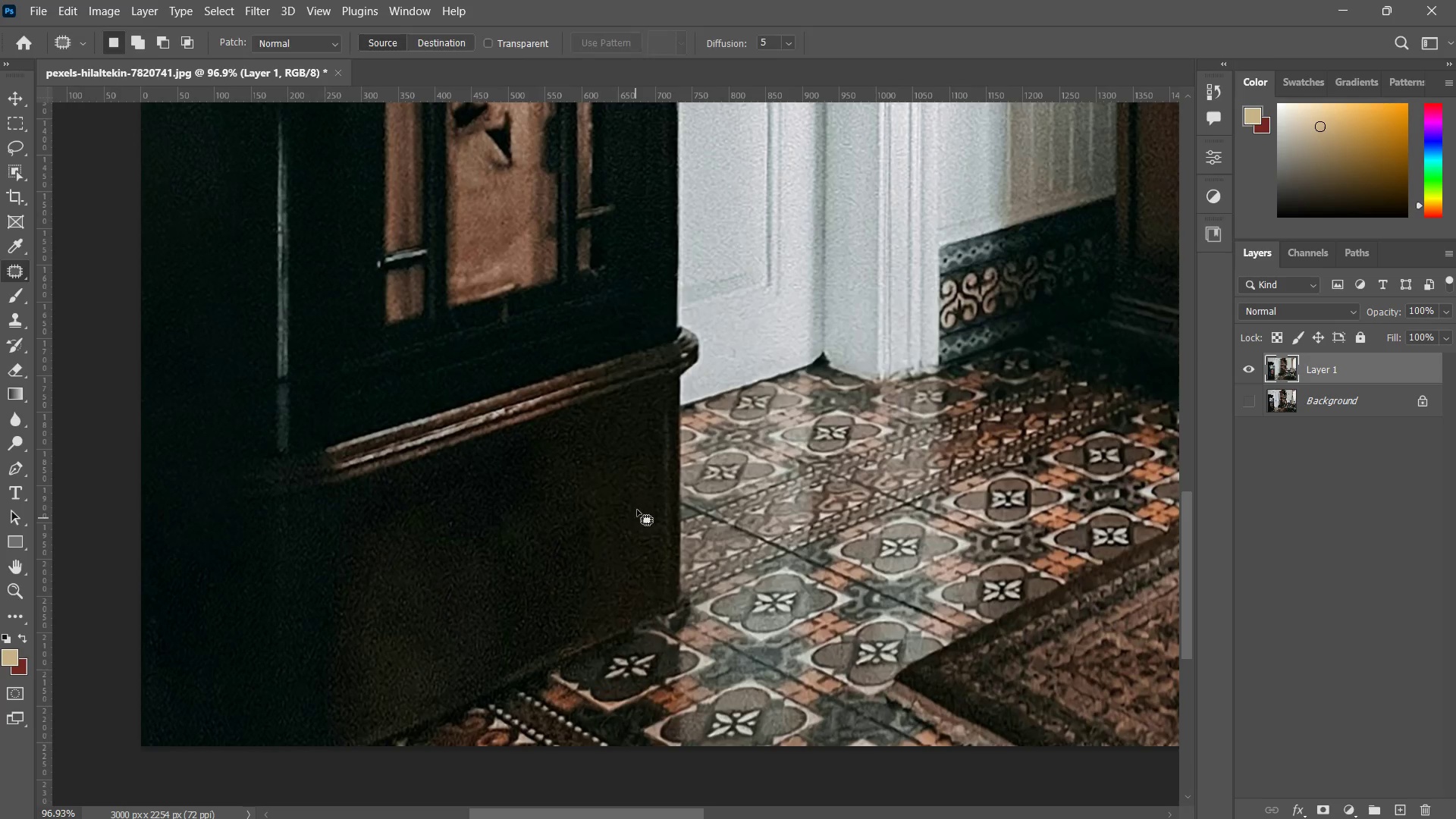 
type(zzz)
 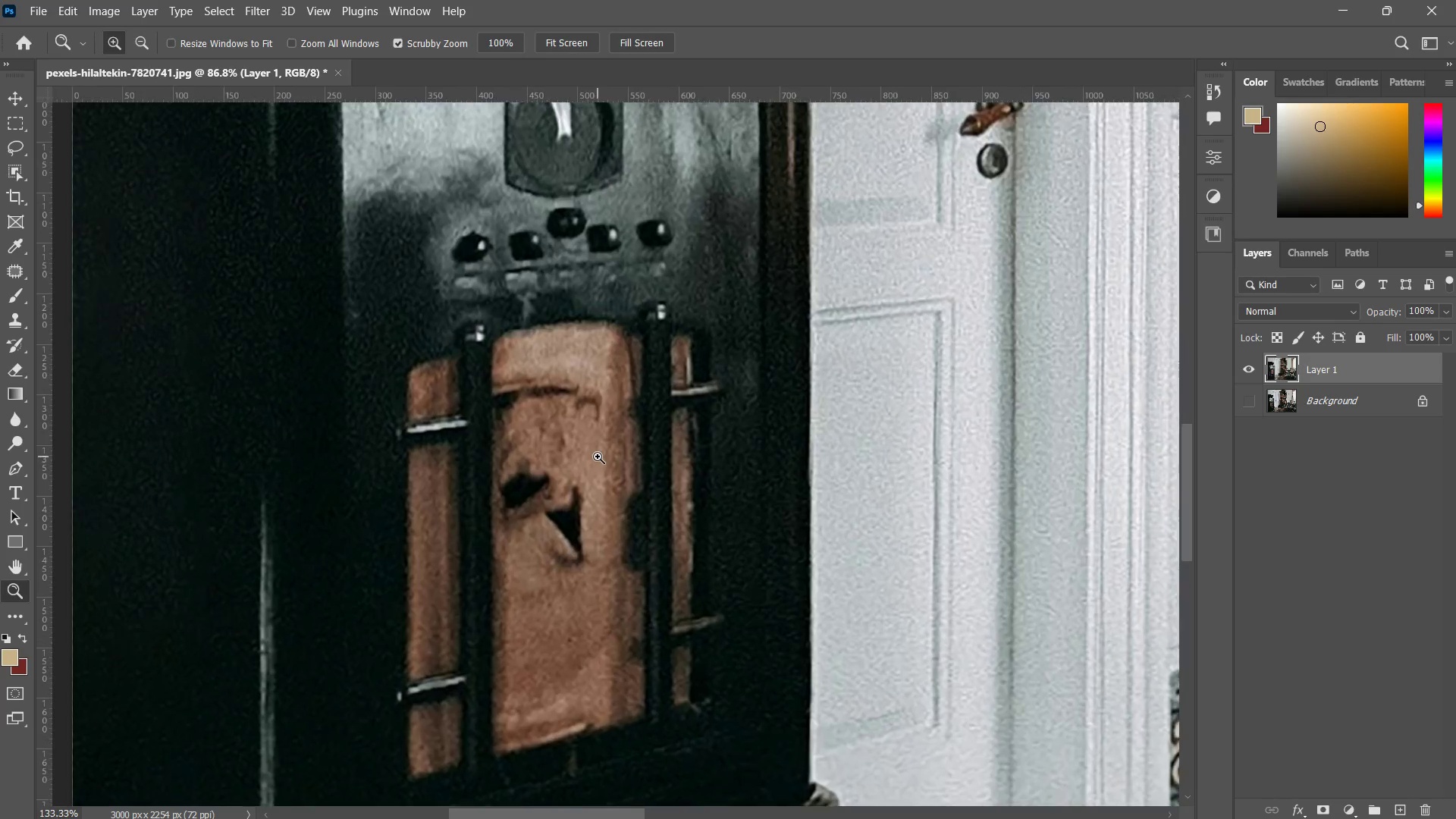 
left_click_drag(start_coordinate=[638, 498], to_coordinate=[595, 570])
 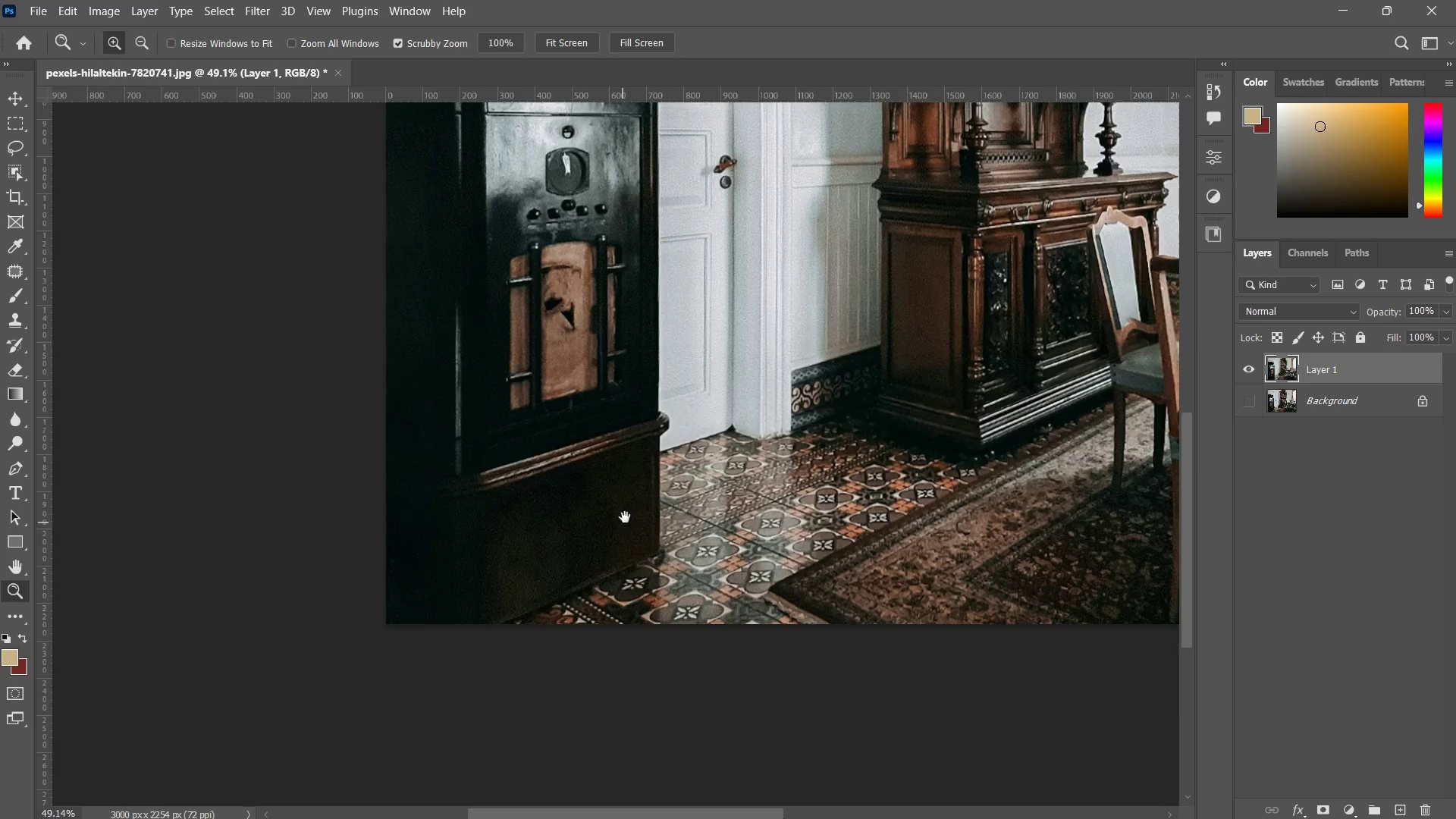 
hold_key(key=Space, duration=0.33)
 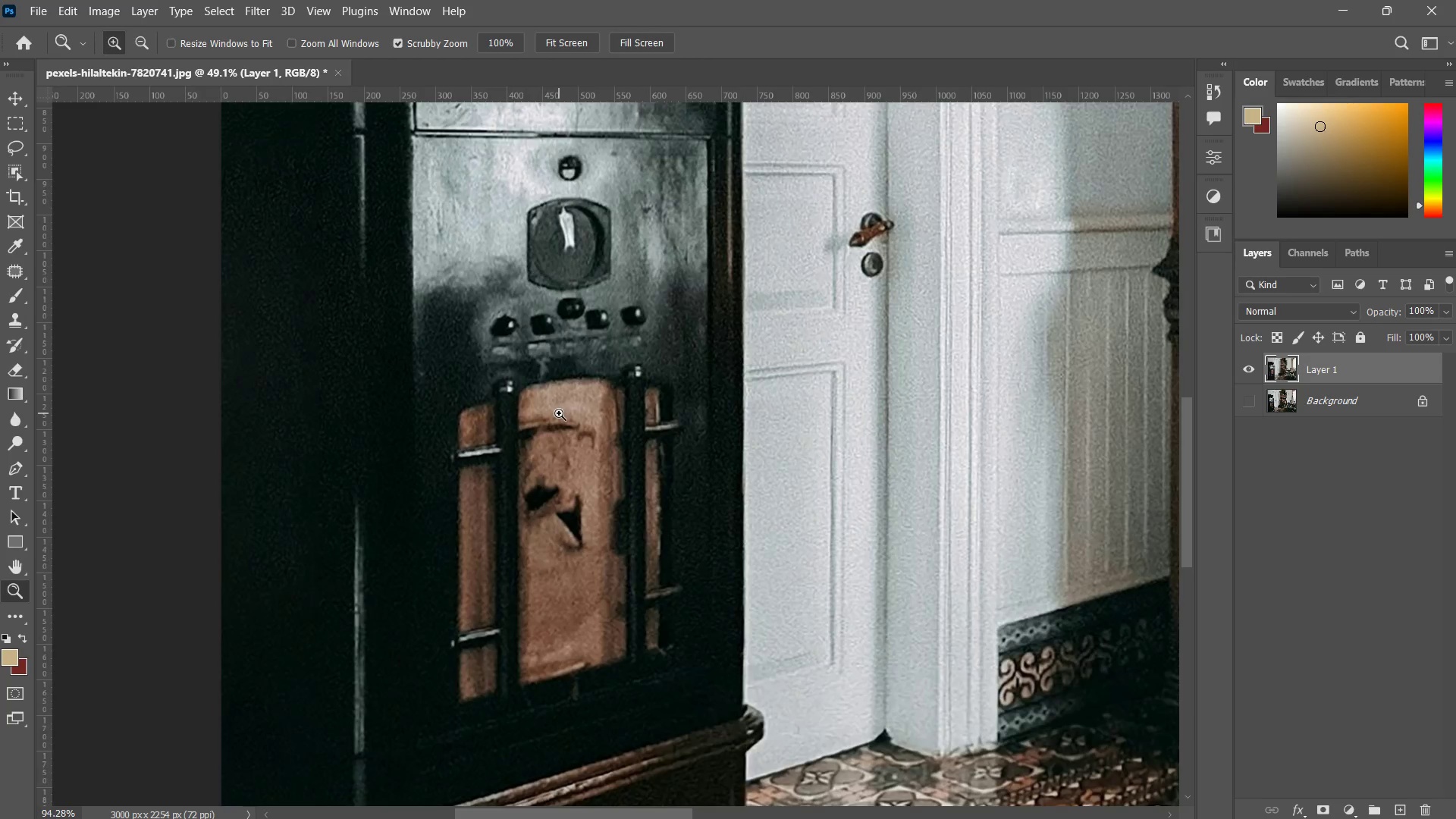 
left_click_drag(start_coordinate=[625, 519], to_coordinate=[611, 610])
 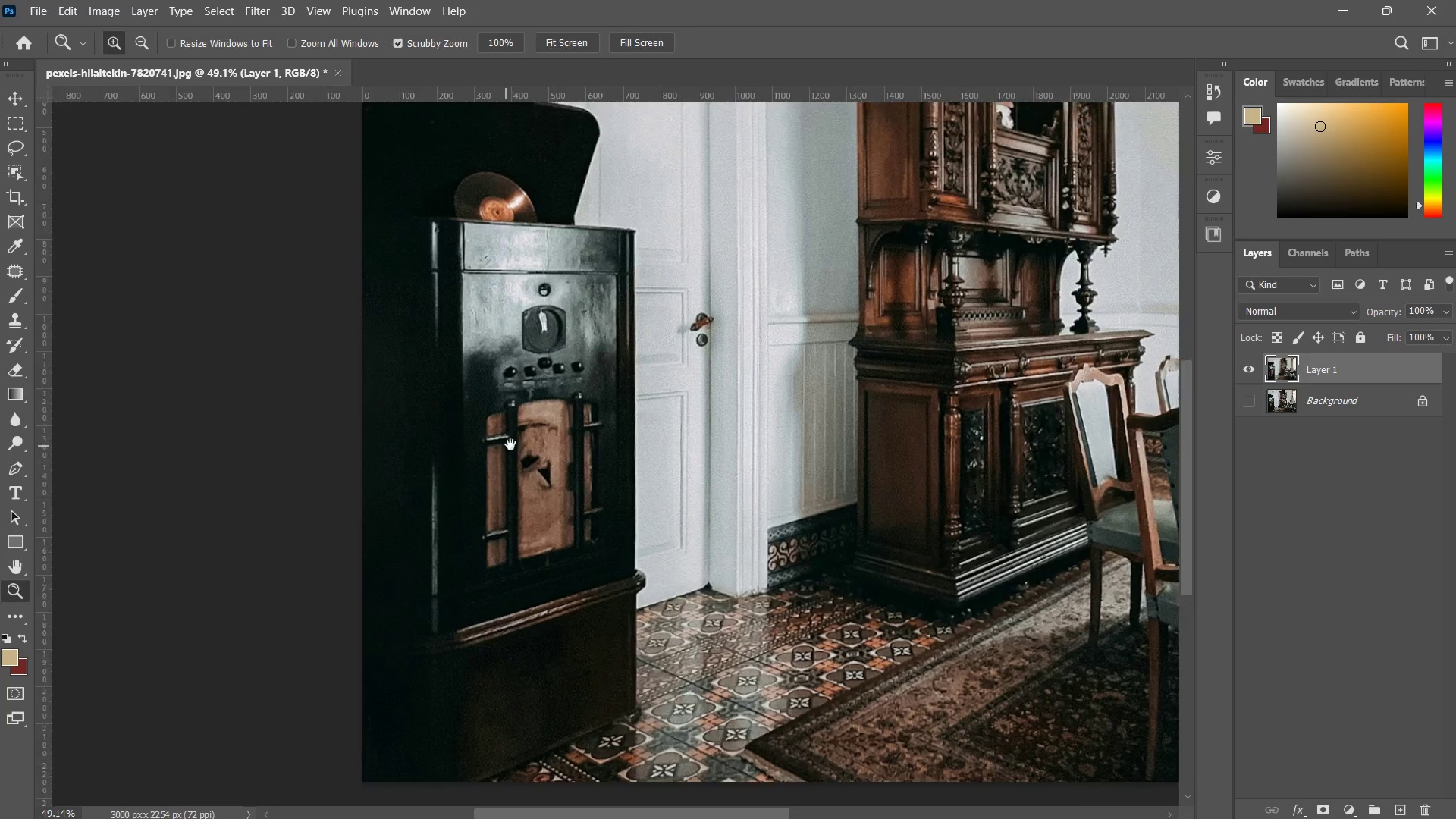 
left_click_drag(start_coordinate=[513, 444], to_coordinate=[554, 419])
 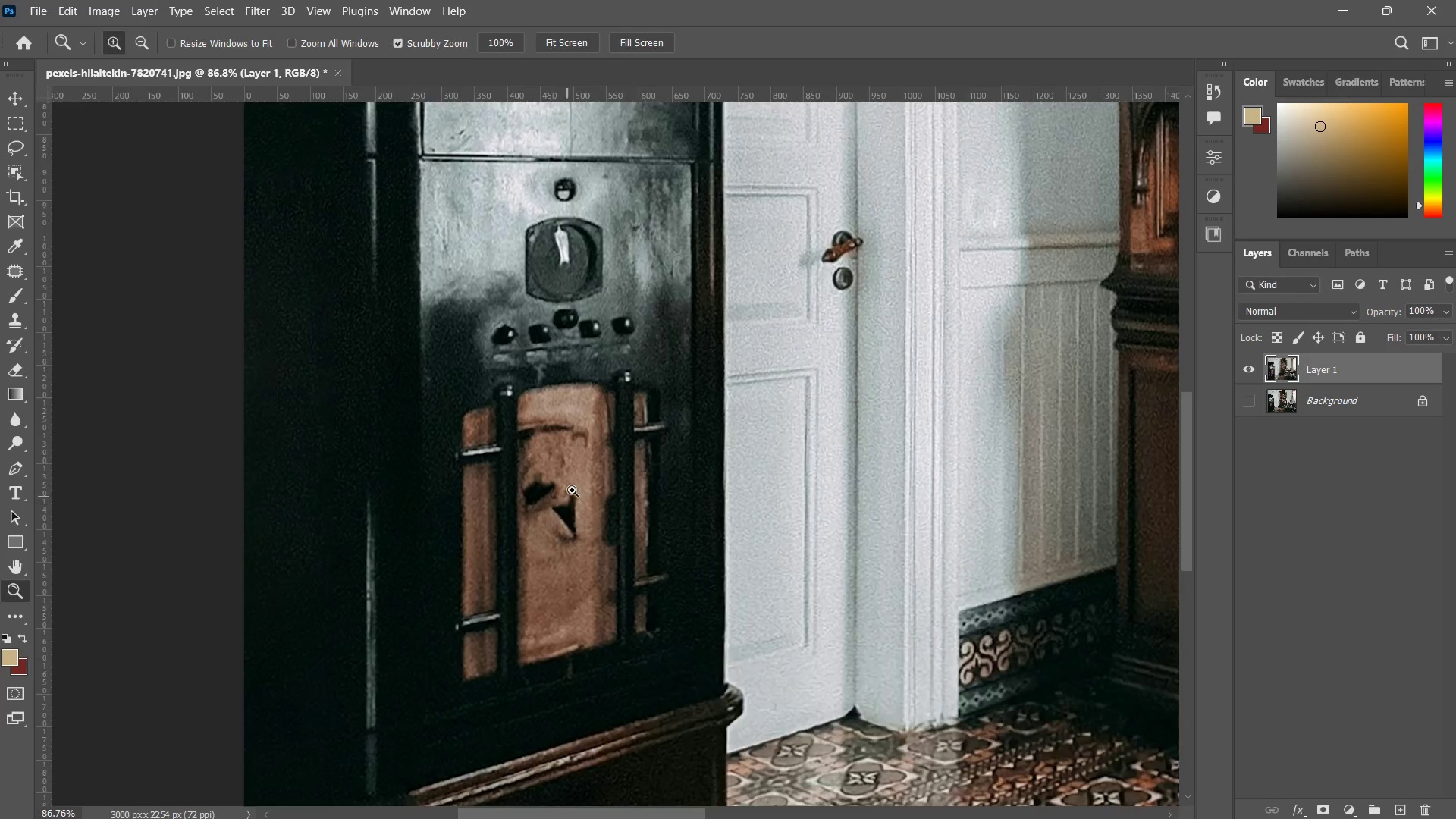 
left_click_drag(start_coordinate=[565, 498], to_coordinate=[595, 457])
 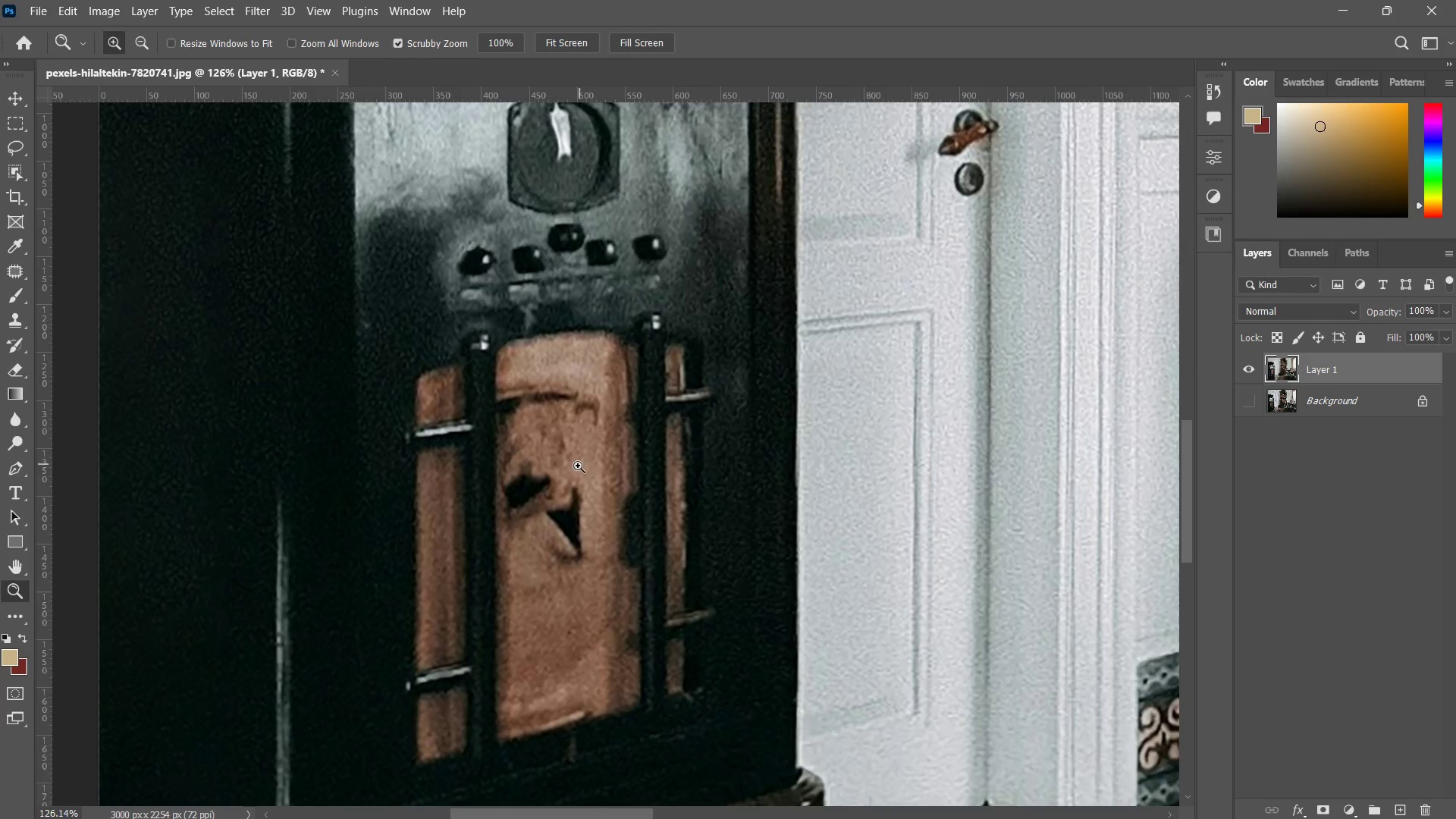 
left_click_drag(start_coordinate=[576, 467], to_coordinate=[587, 457])
 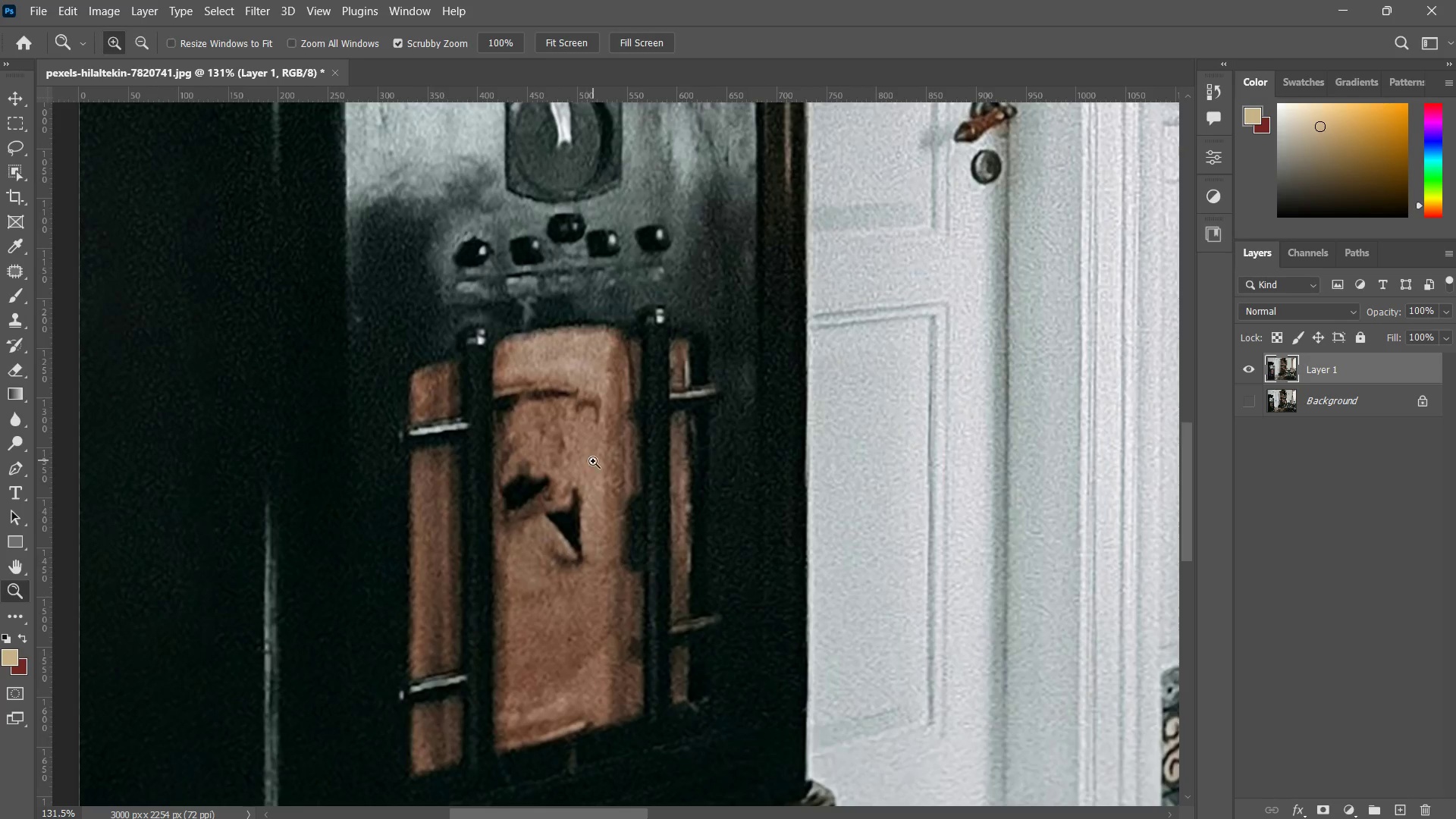 
key(J)
 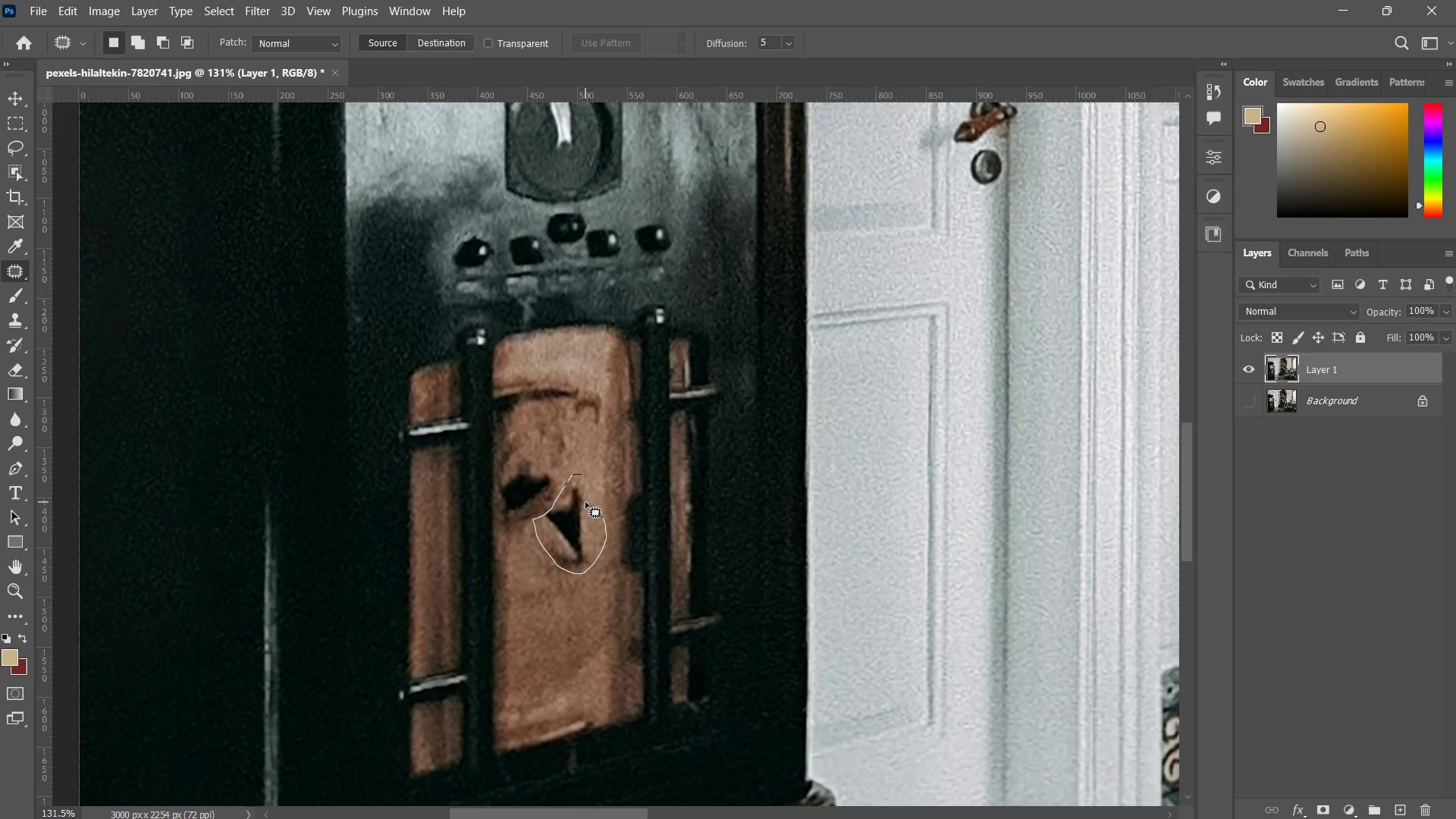 
left_click_drag(start_coordinate=[585, 513], to_coordinate=[576, 611])
 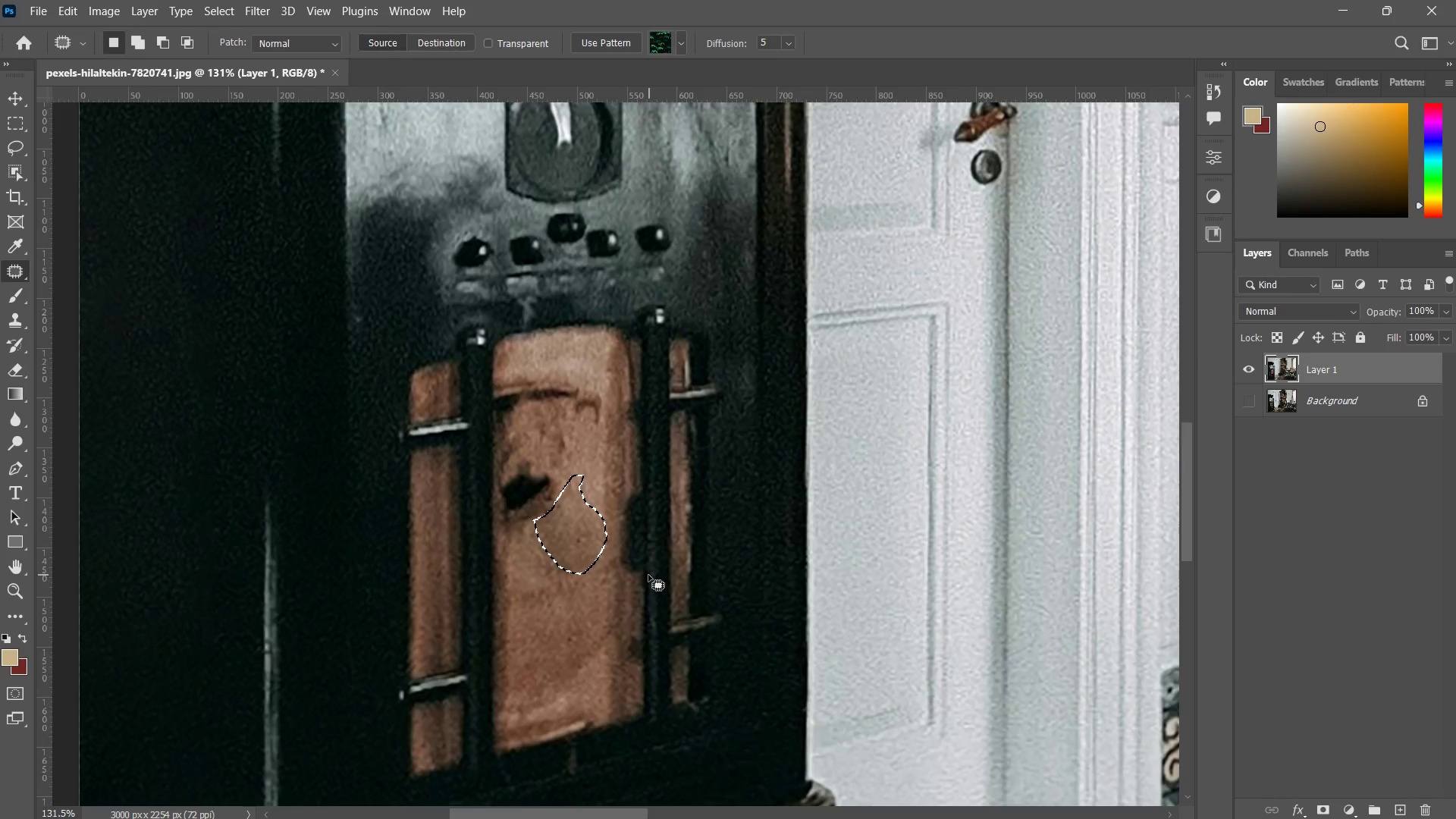 
key(Control+ControlLeft)
 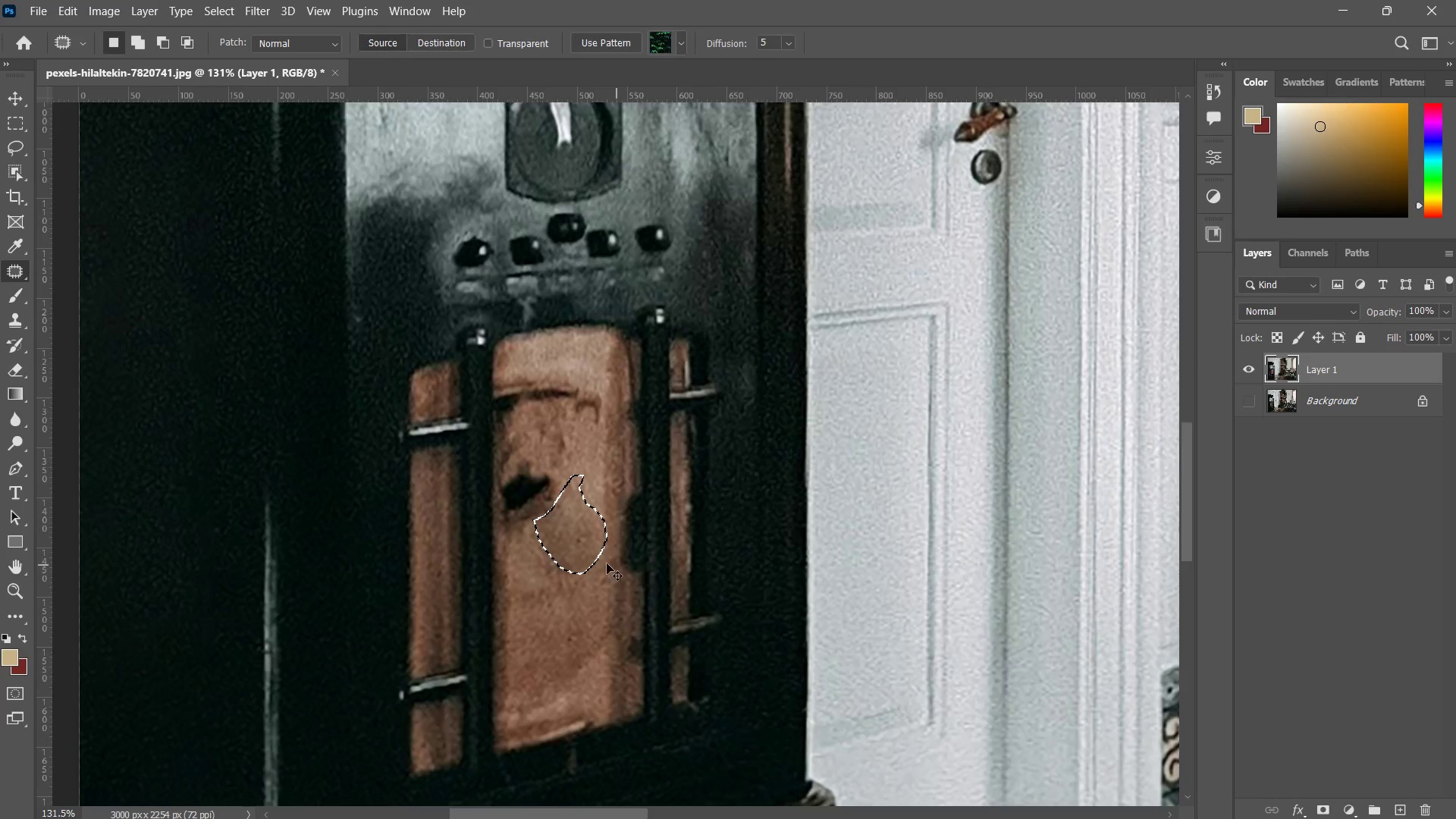 
key(Control+D)
 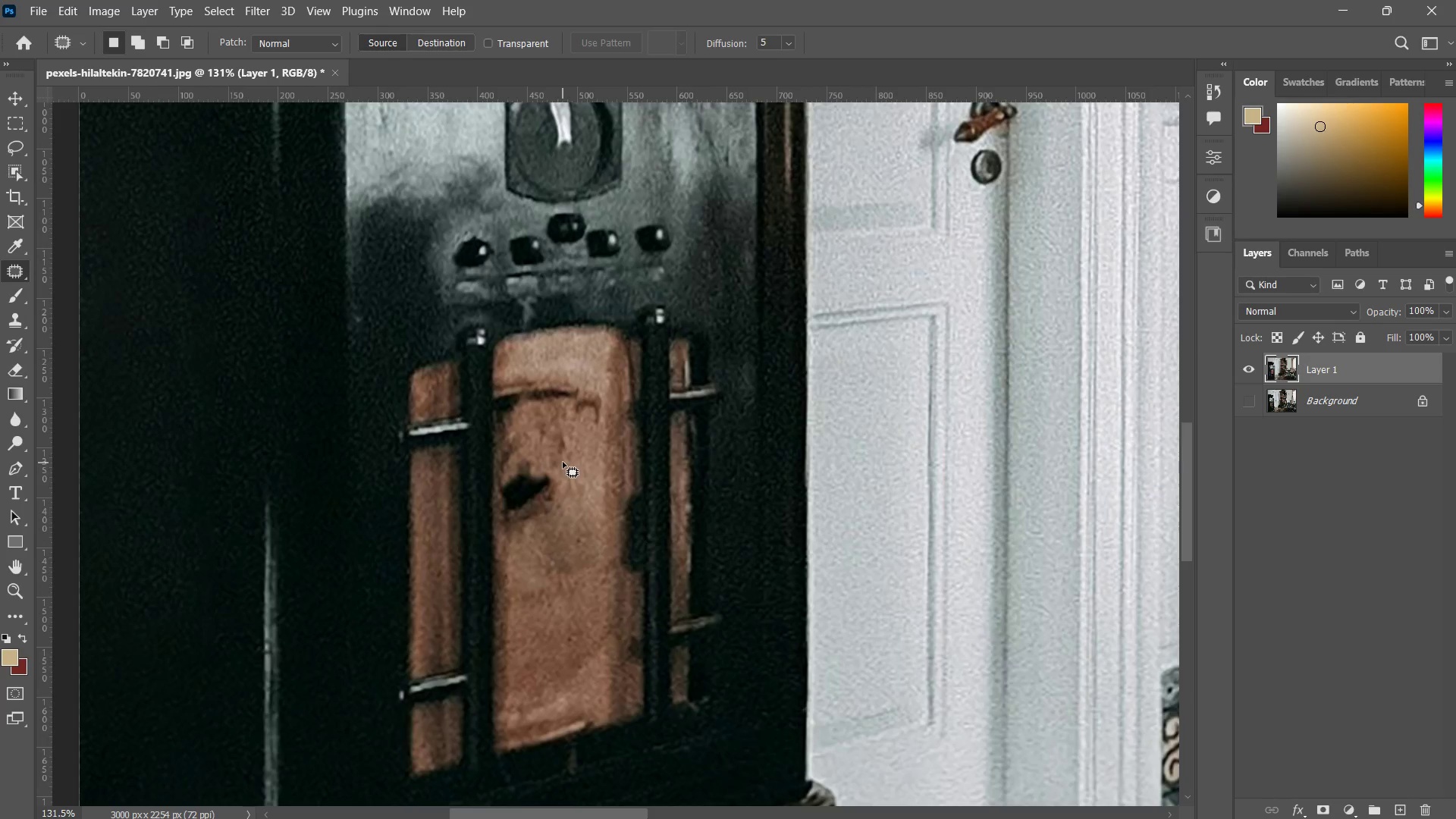 
left_click_drag(start_coordinate=[560, 448], to_coordinate=[579, 460])
 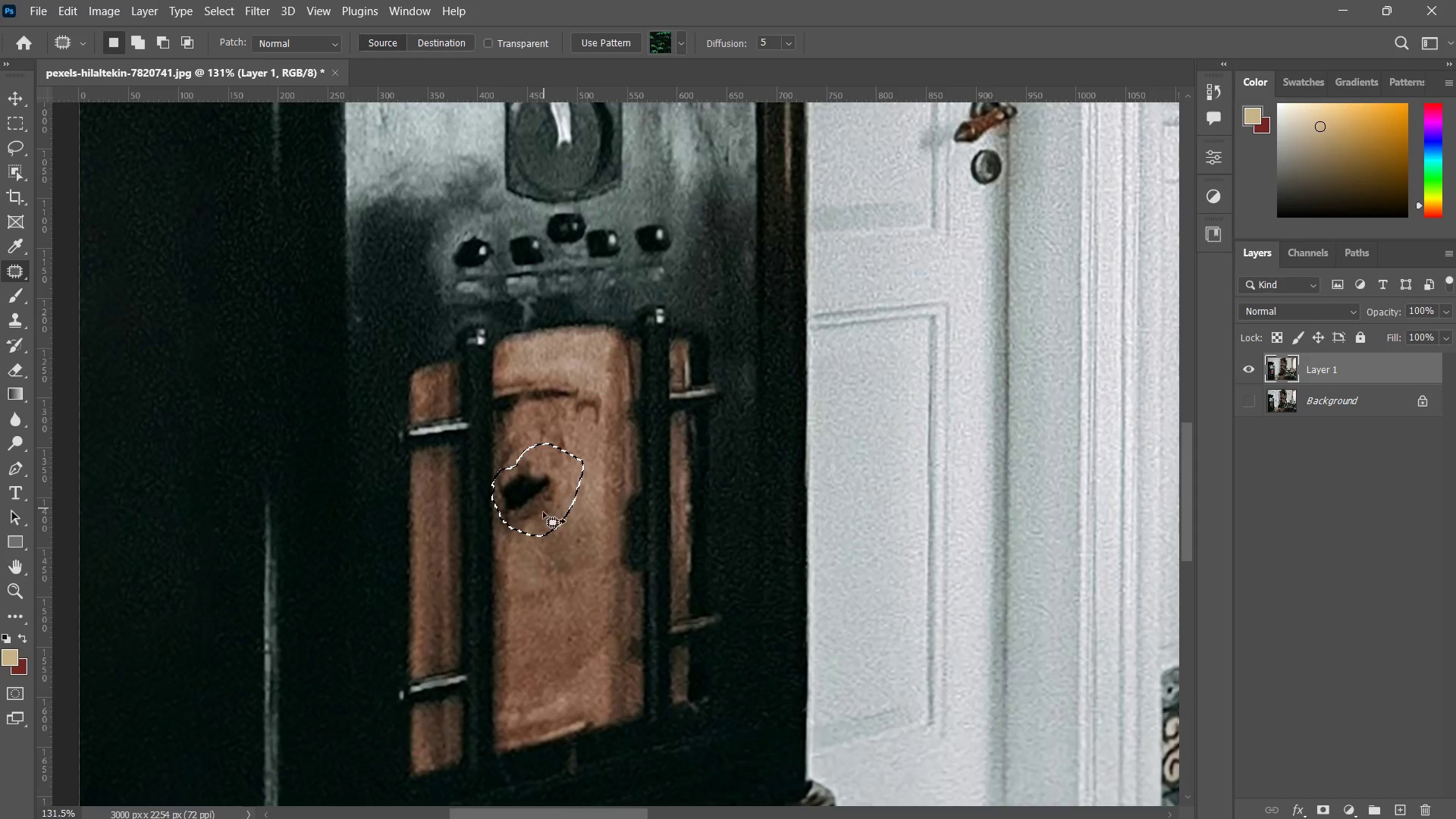 
left_click_drag(start_coordinate=[543, 514], to_coordinate=[573, 632])
 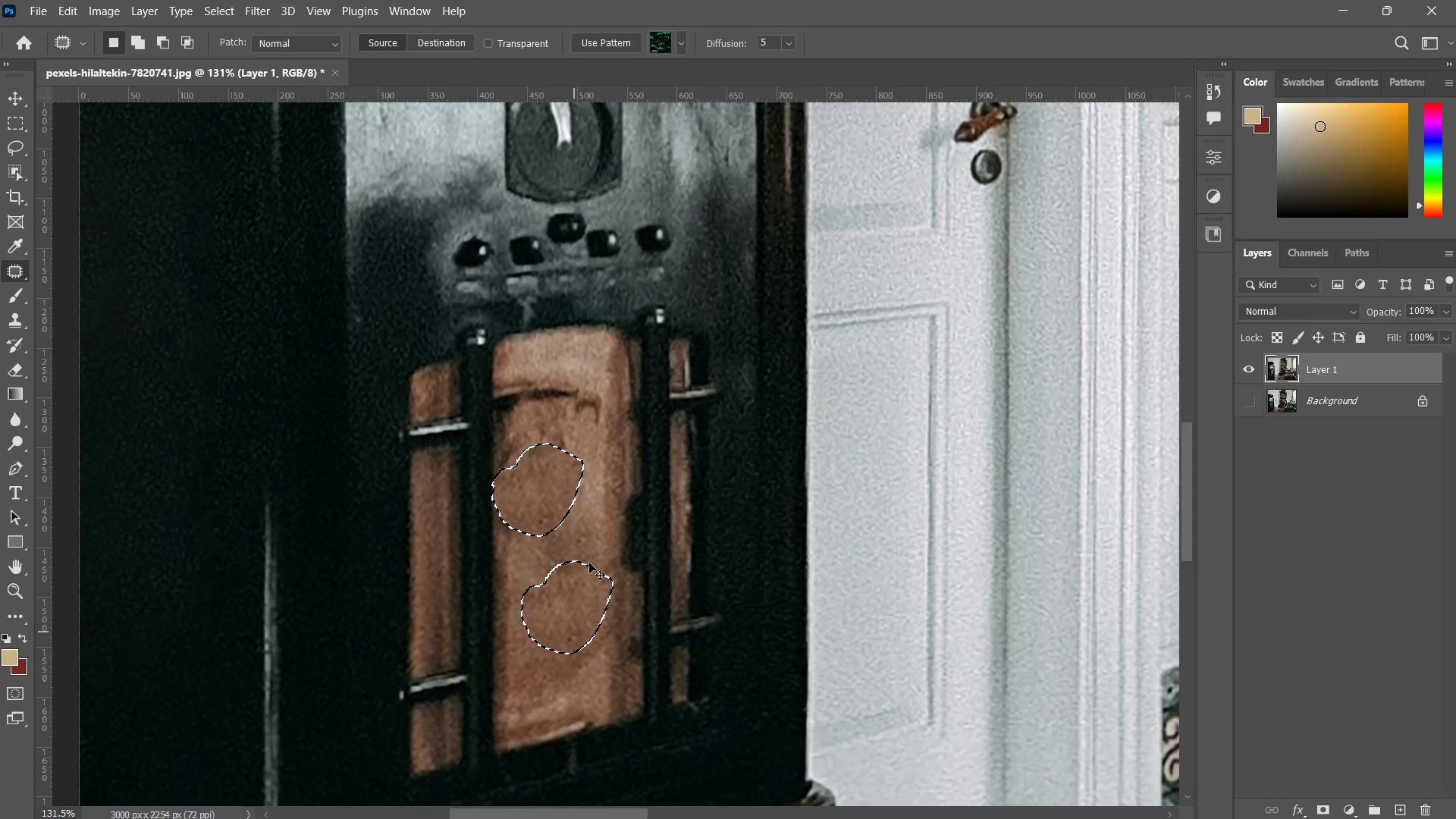 
key(Control+ControlLeft)
 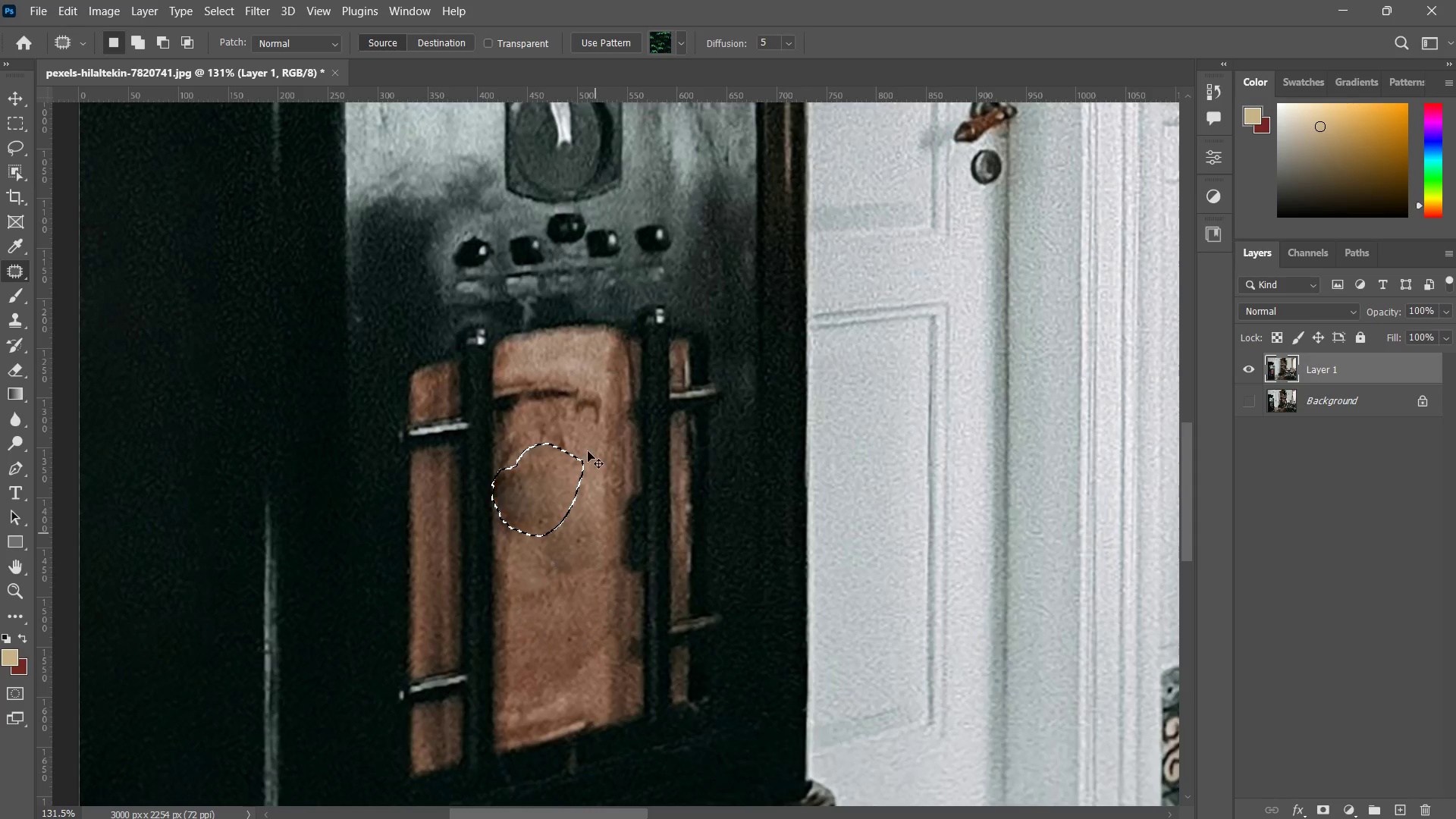 
key(Control+D)
 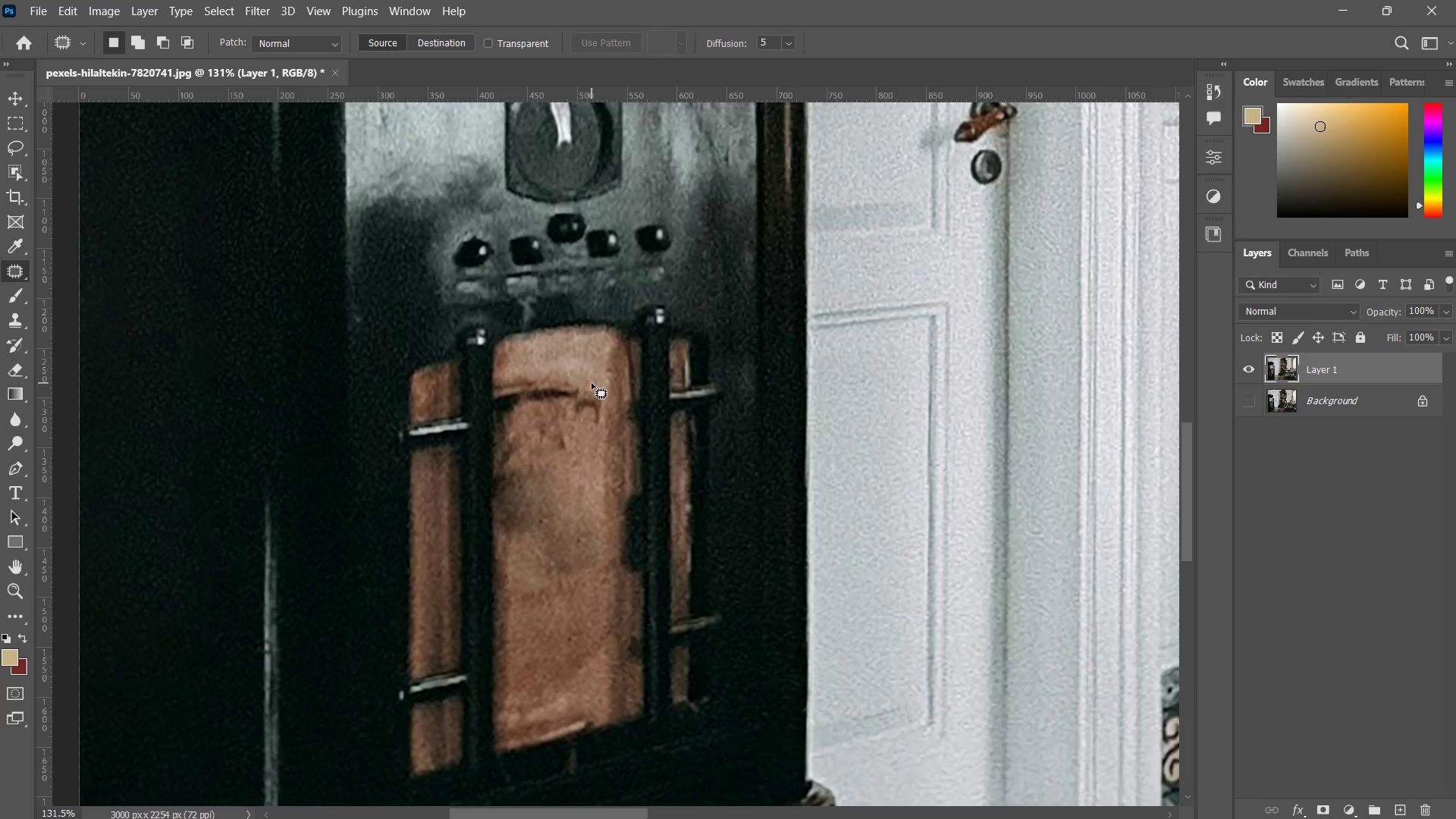 
left_click_drag(start_coordinate=[590, 376], to_coordinate=[603, 372])
 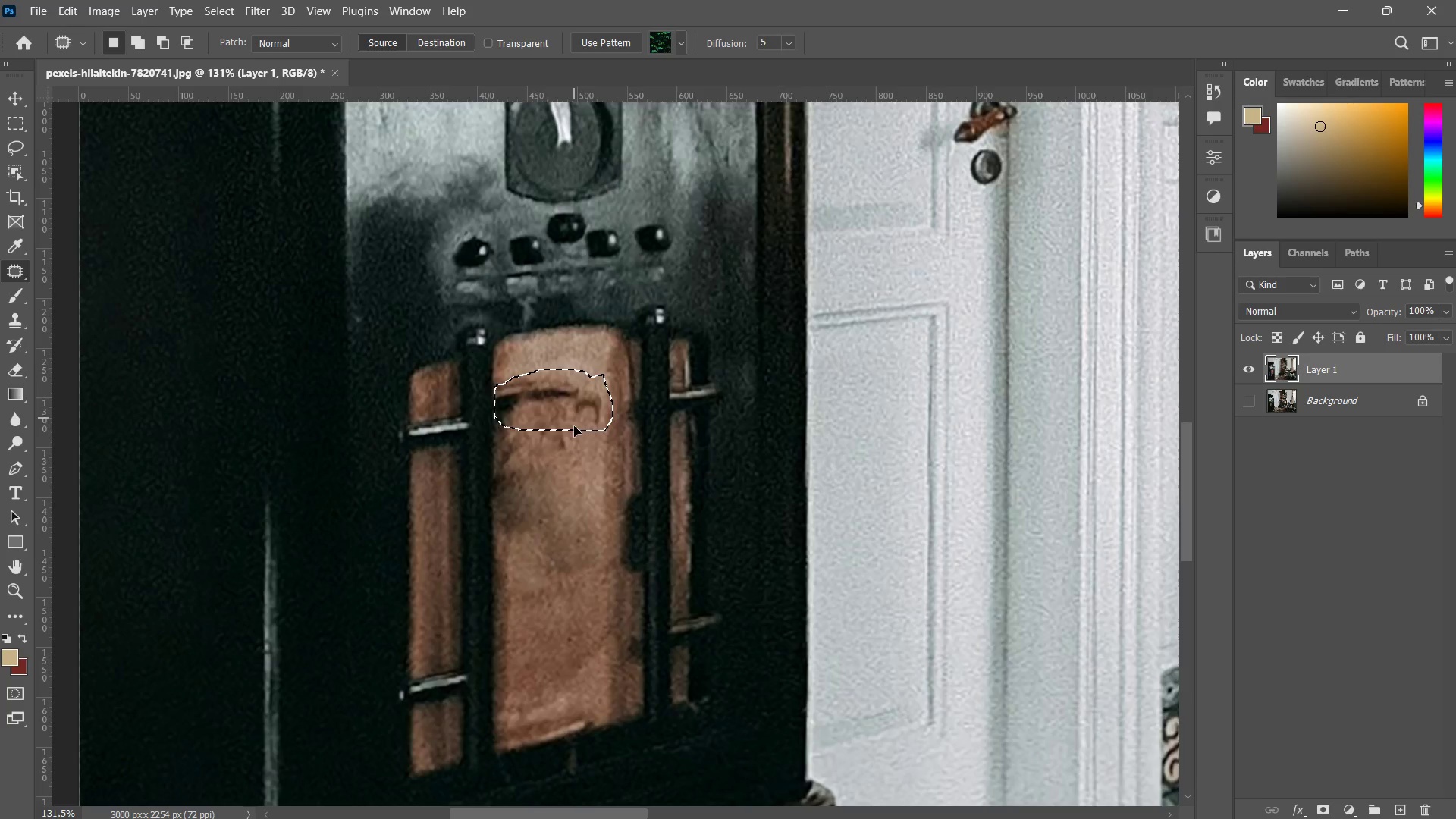 
left_click_drag(start_coordinate=[574, 418], to_coordinate=[584, 520])
 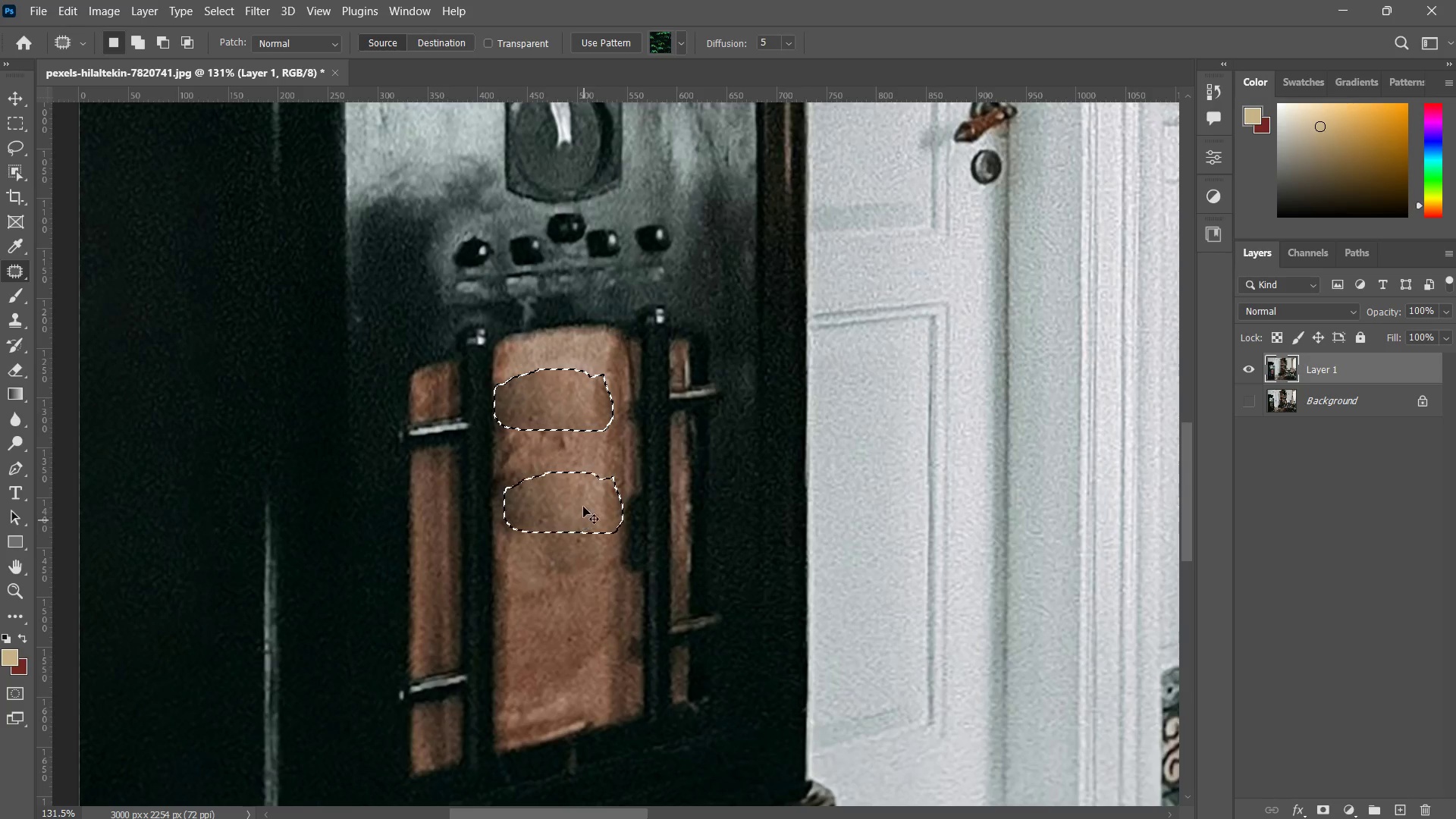 
key(Control+ControlLeft)
 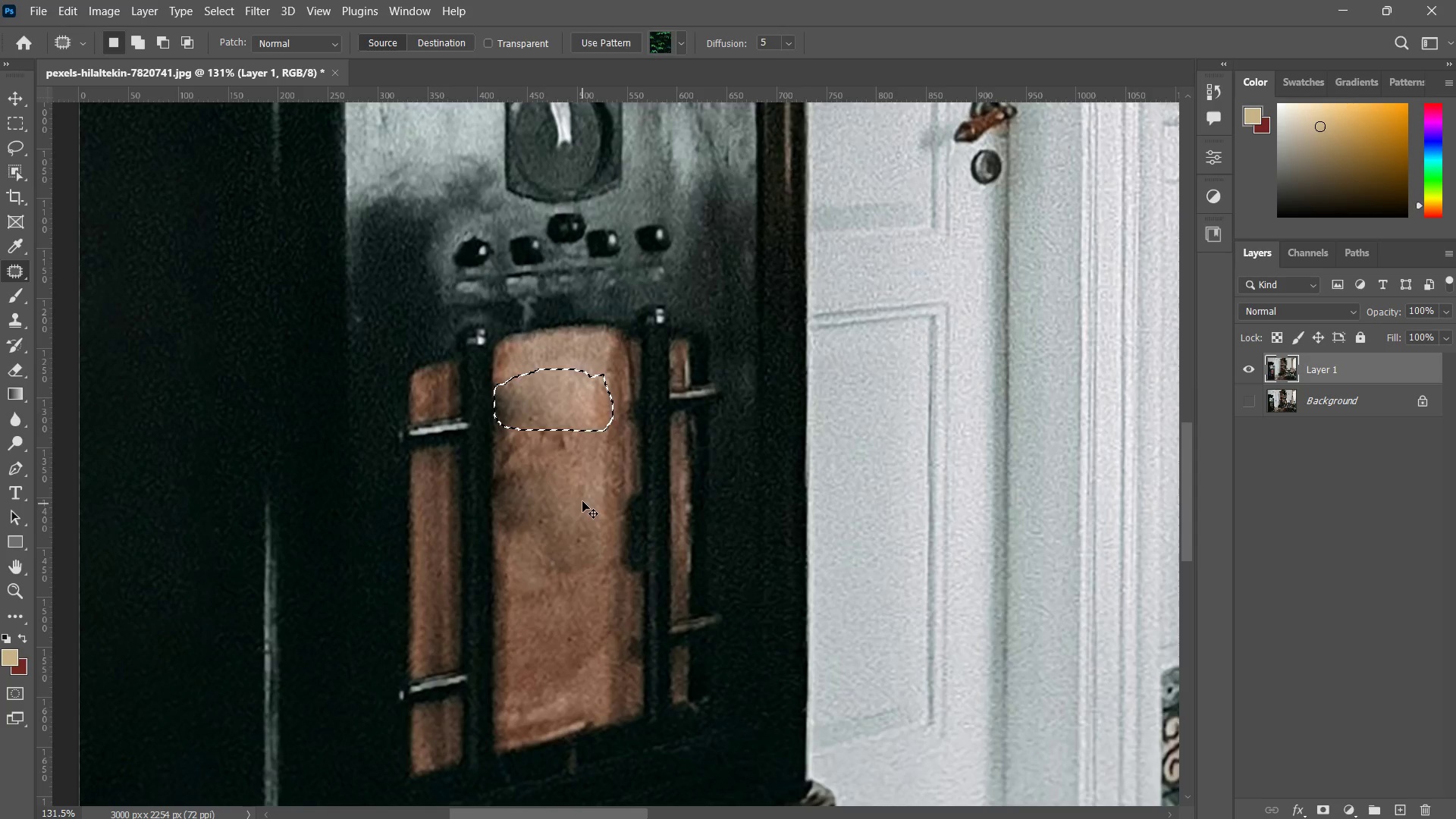 
key(Control+D)
 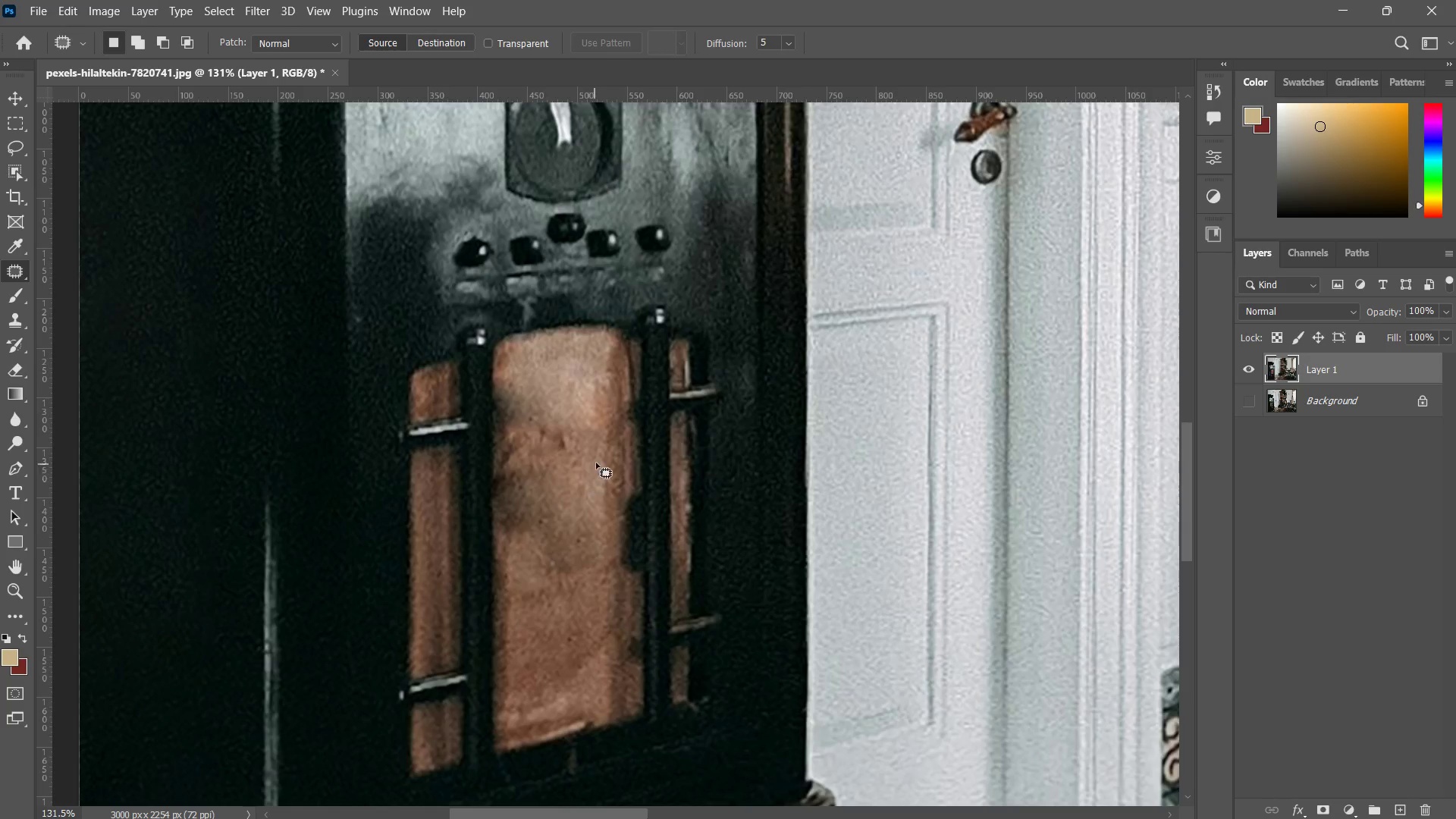 
type(zzs)
 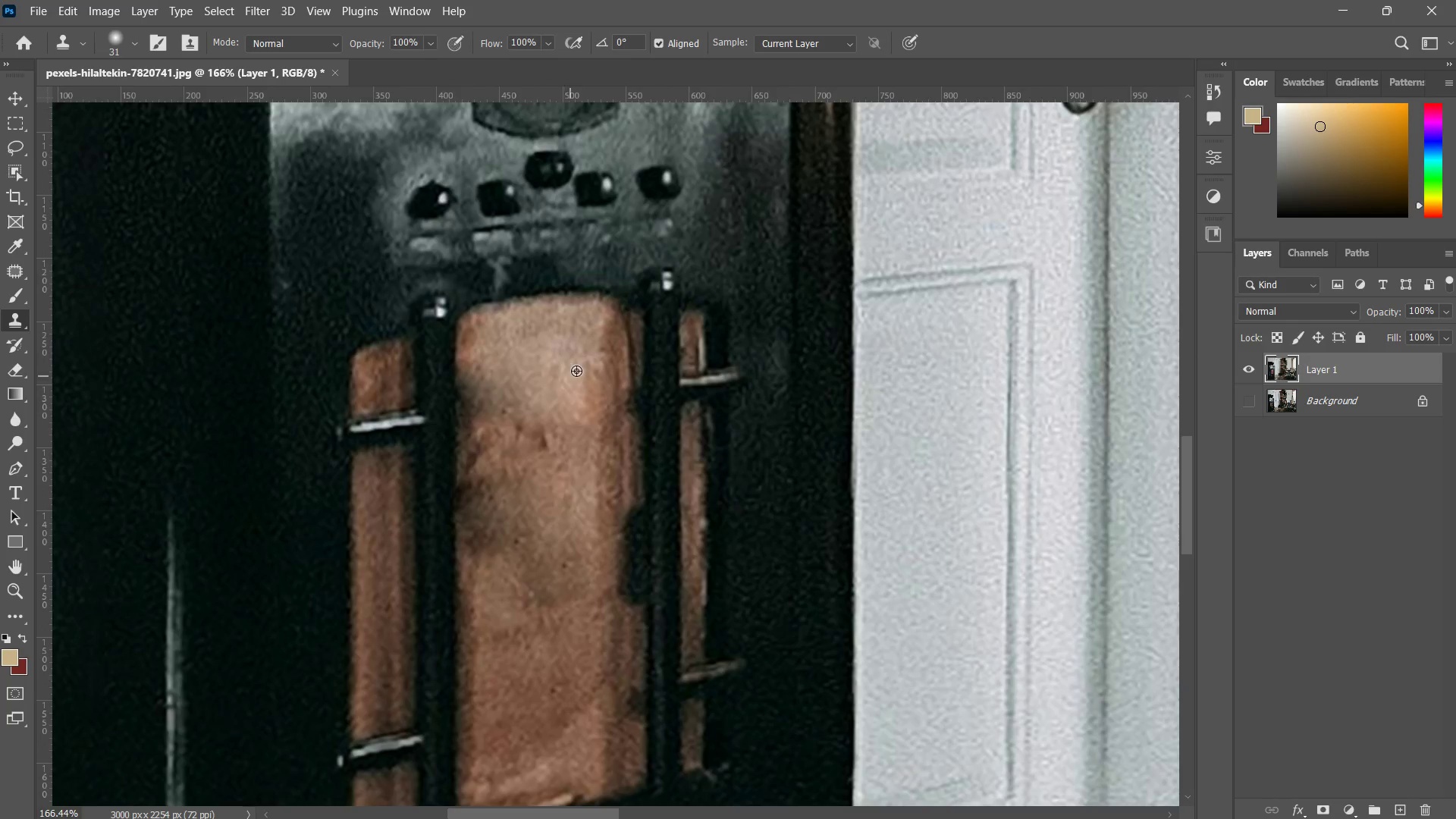 
left_click_drag(start_coordinate=[632, 447], to_coordinate=[642, 435])
 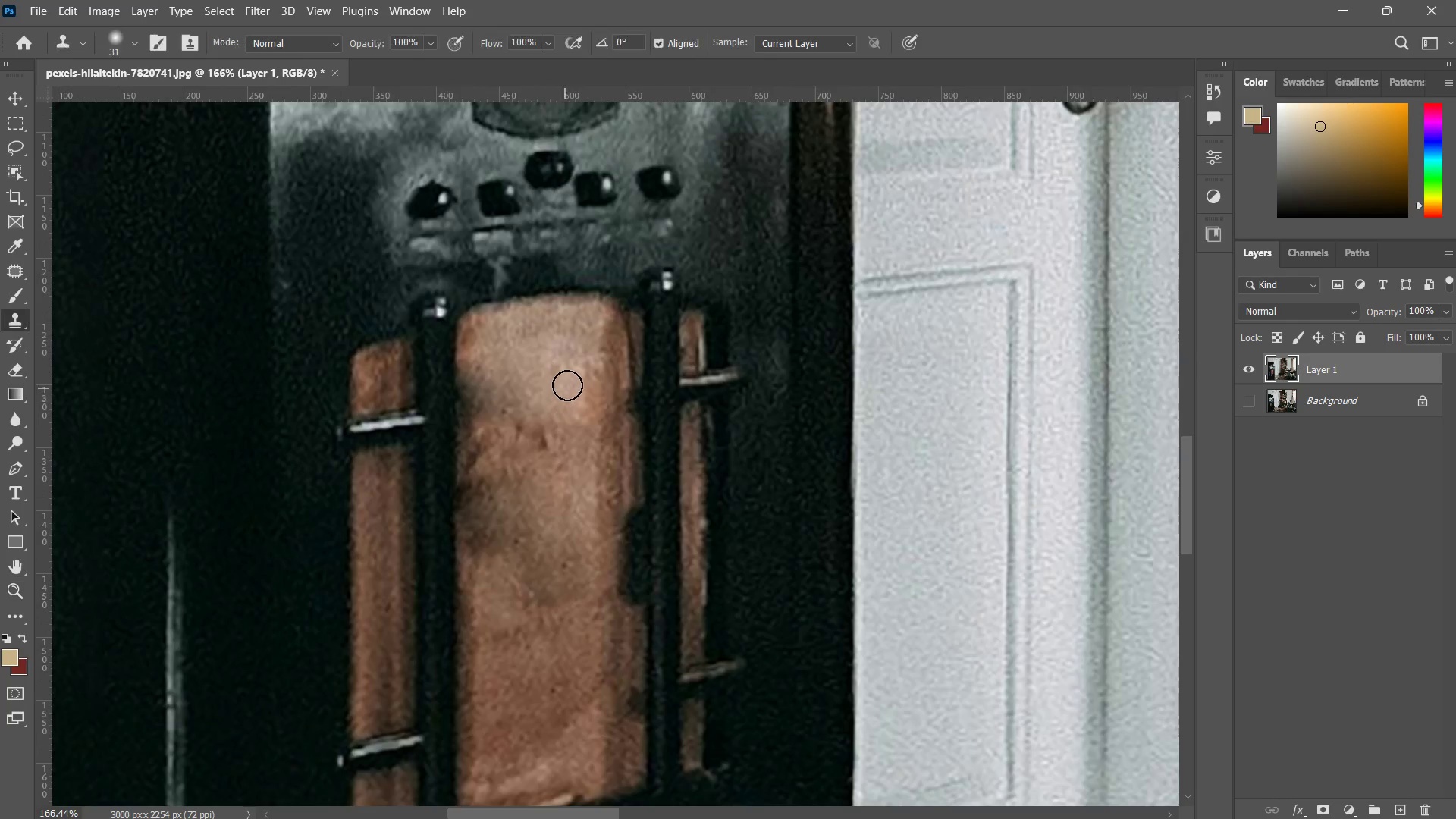 
key(Alt+AltLeft)
 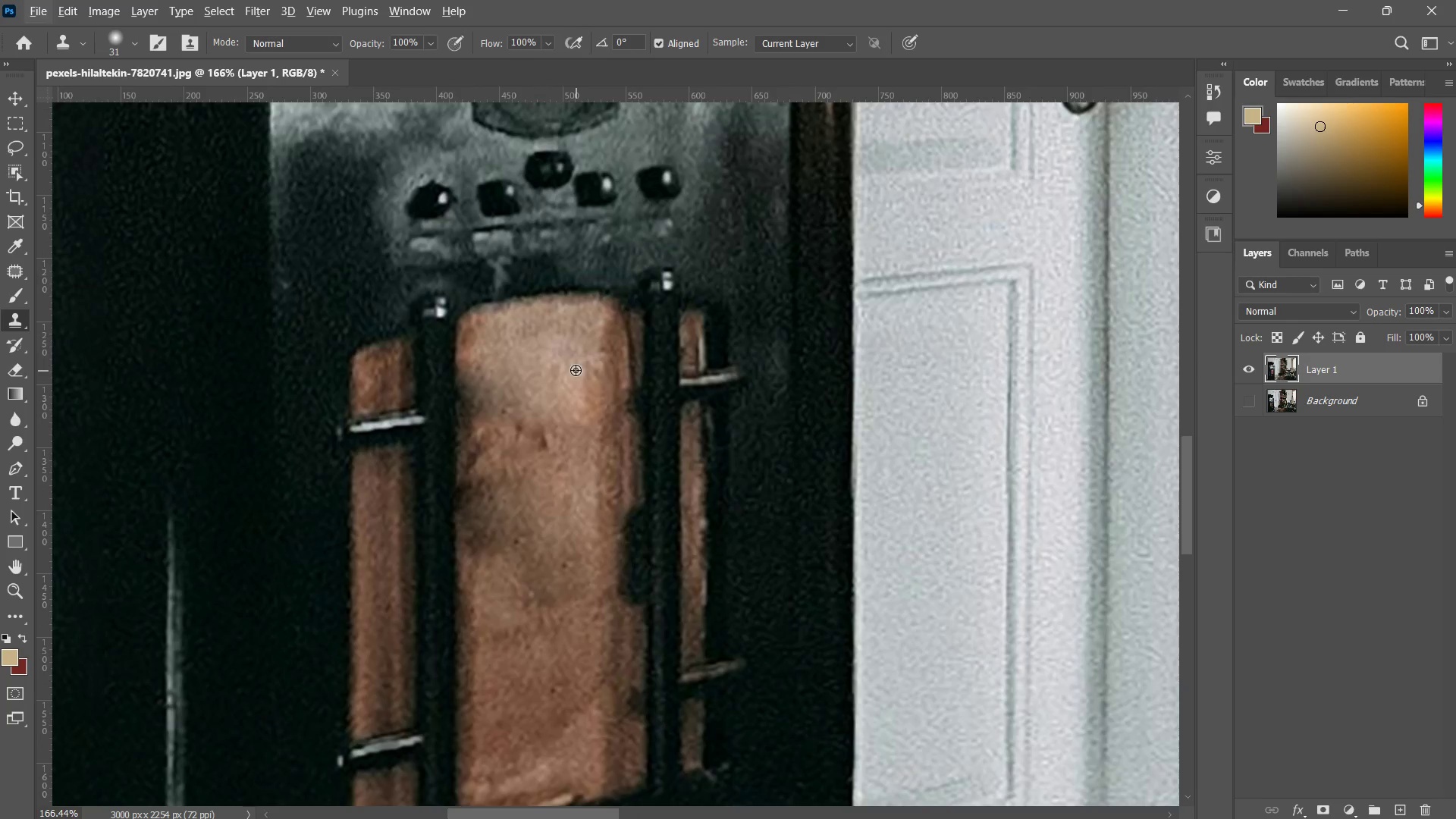 
hold_key(key=AltLeft, duration=0.38)
 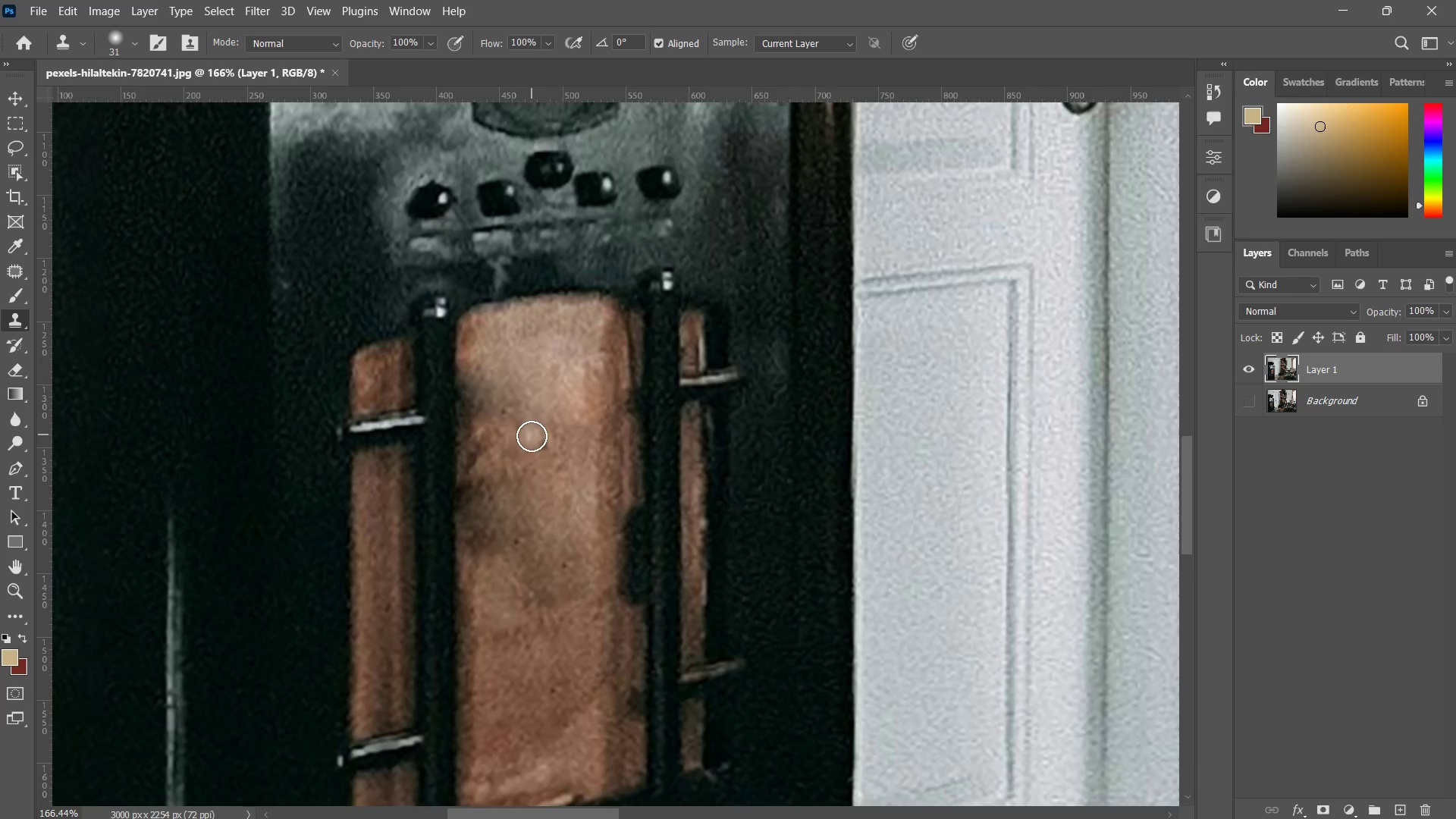 
left_click_drag(start_coordinate=[532, 436], to_coordinate=[533, 440])
 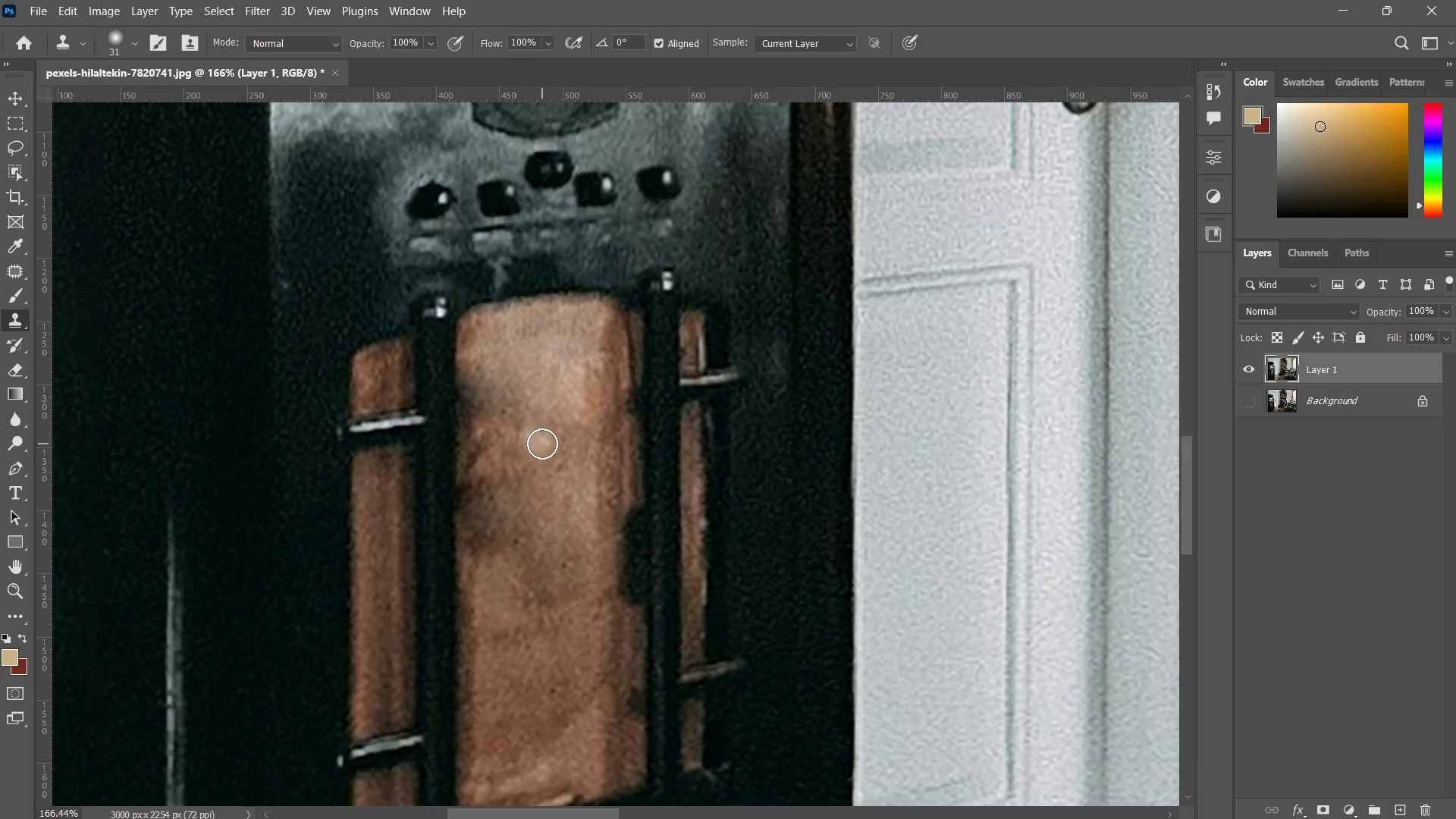 
triple_click([542, 444])
 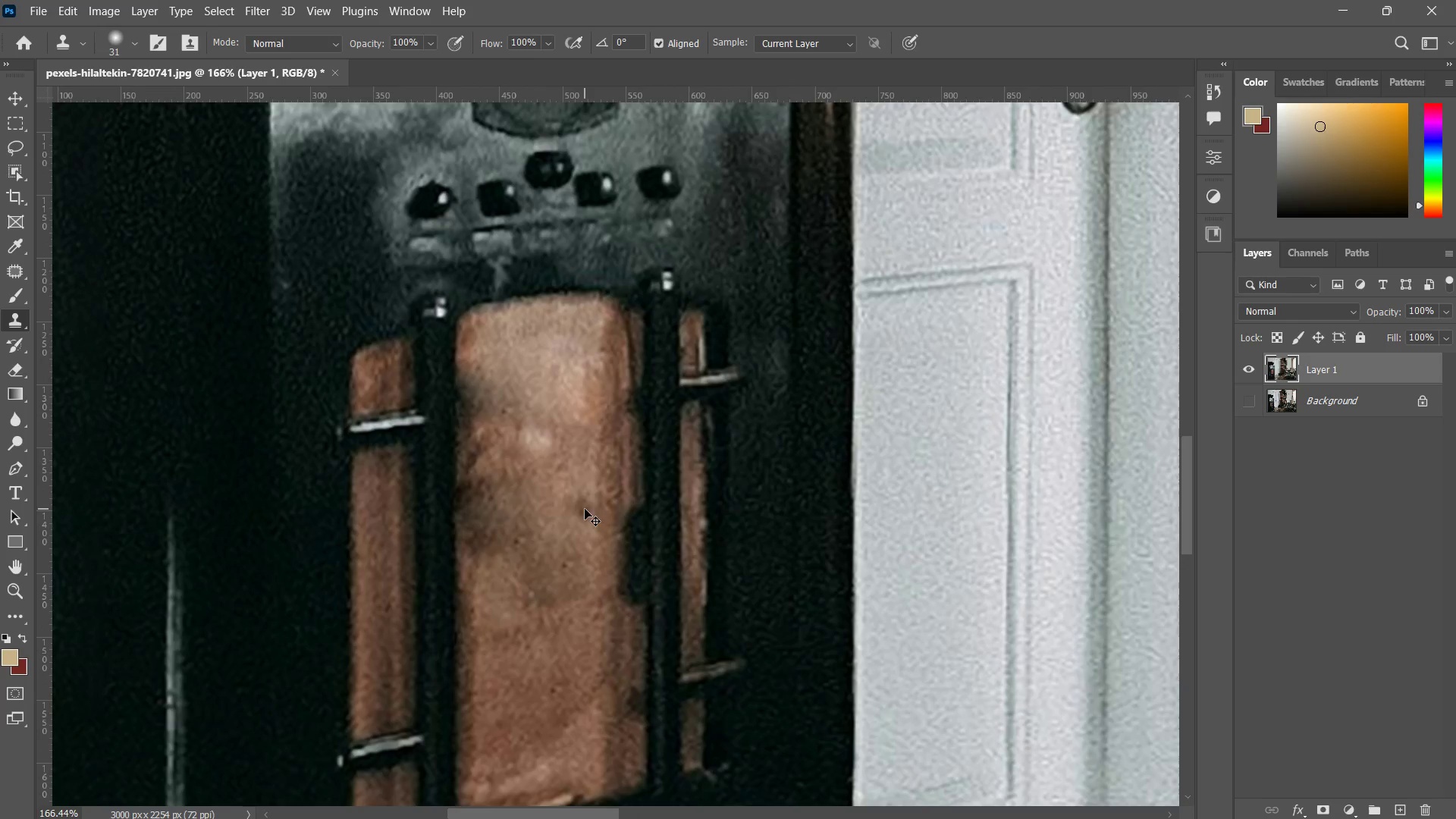 
key(Control+Z)
 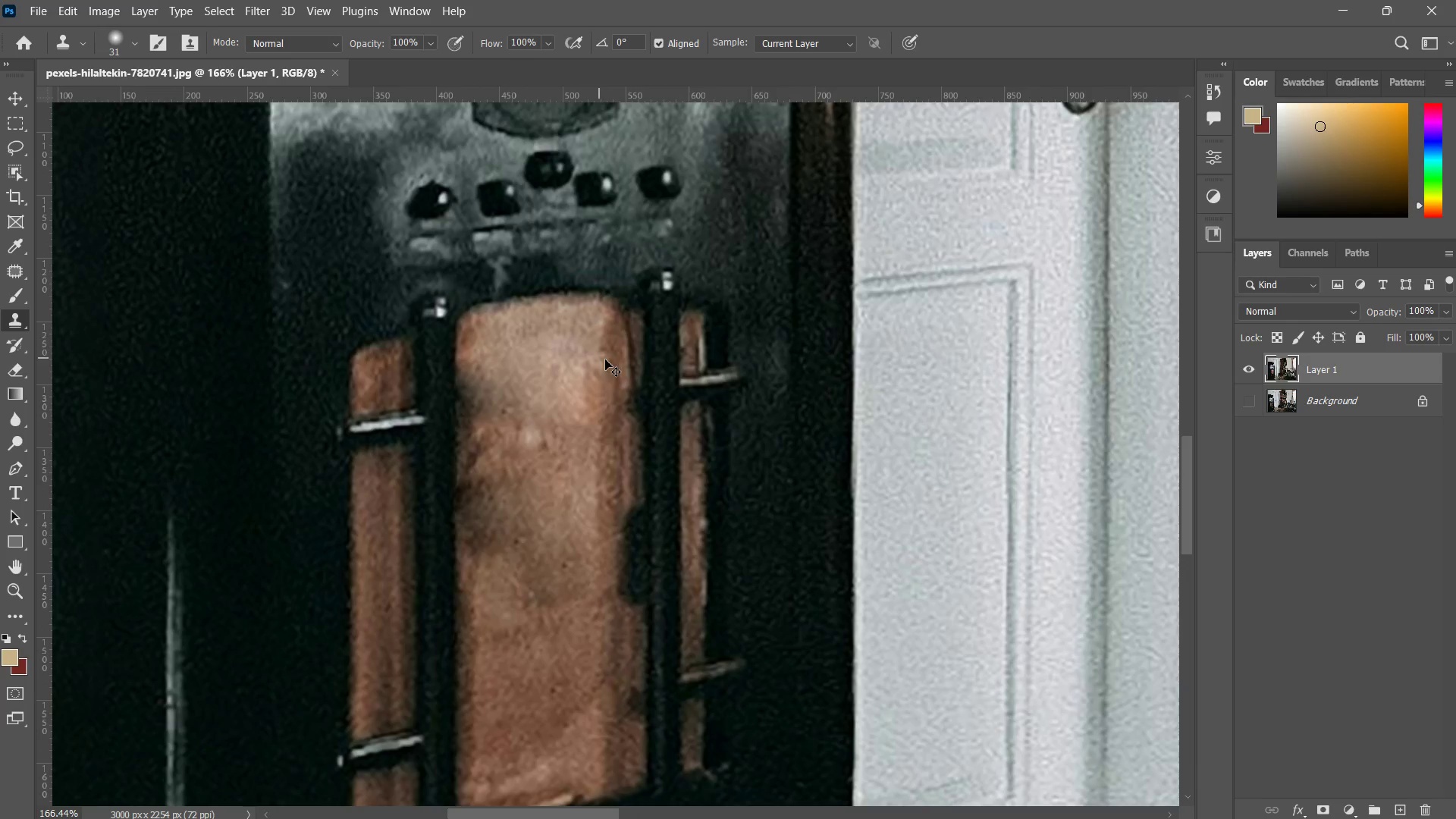 
key(Control+Z)
 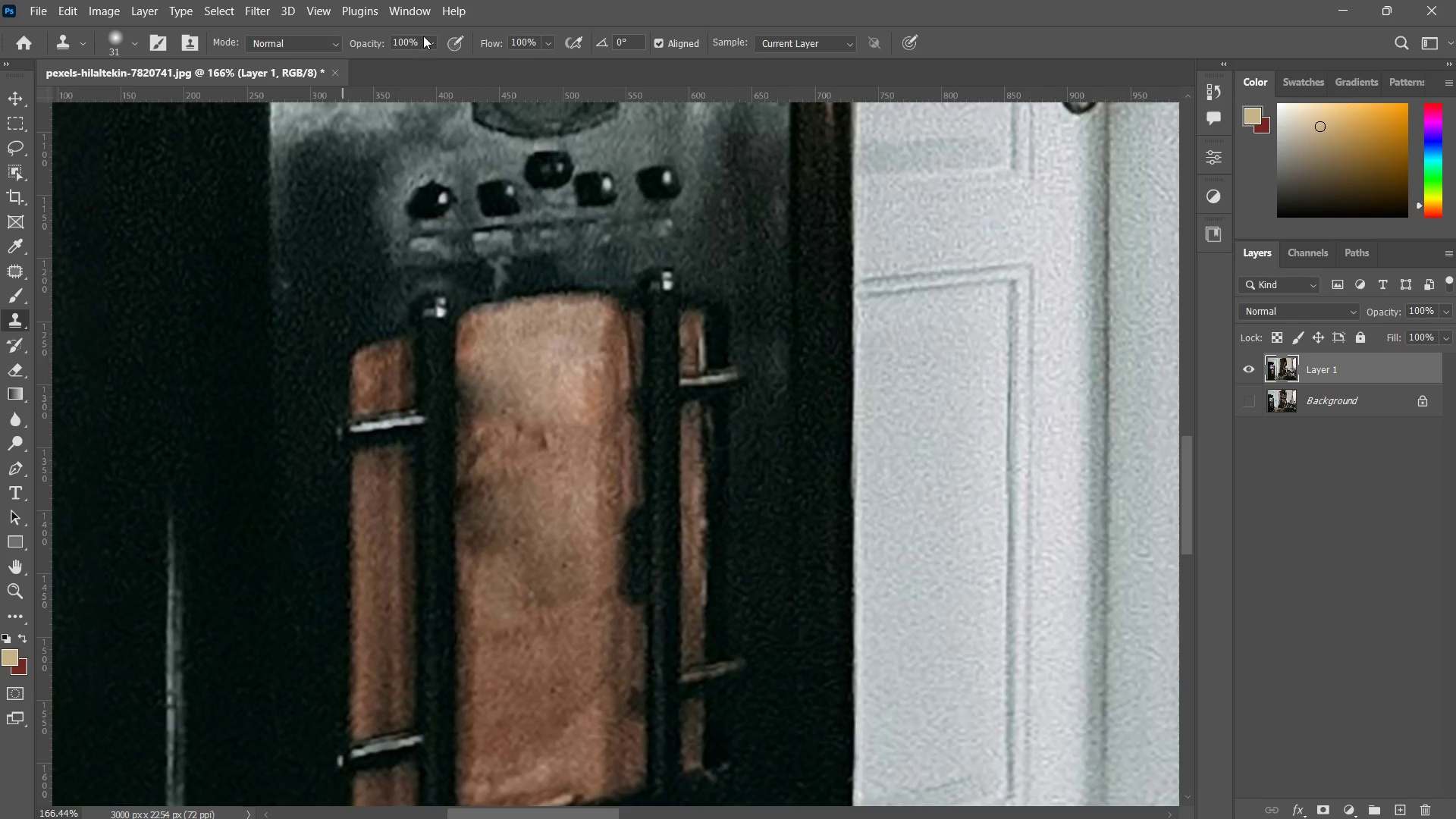 
left_click_drag(start_coordinate=[427, 42], to_coordinate=[428, 46])
 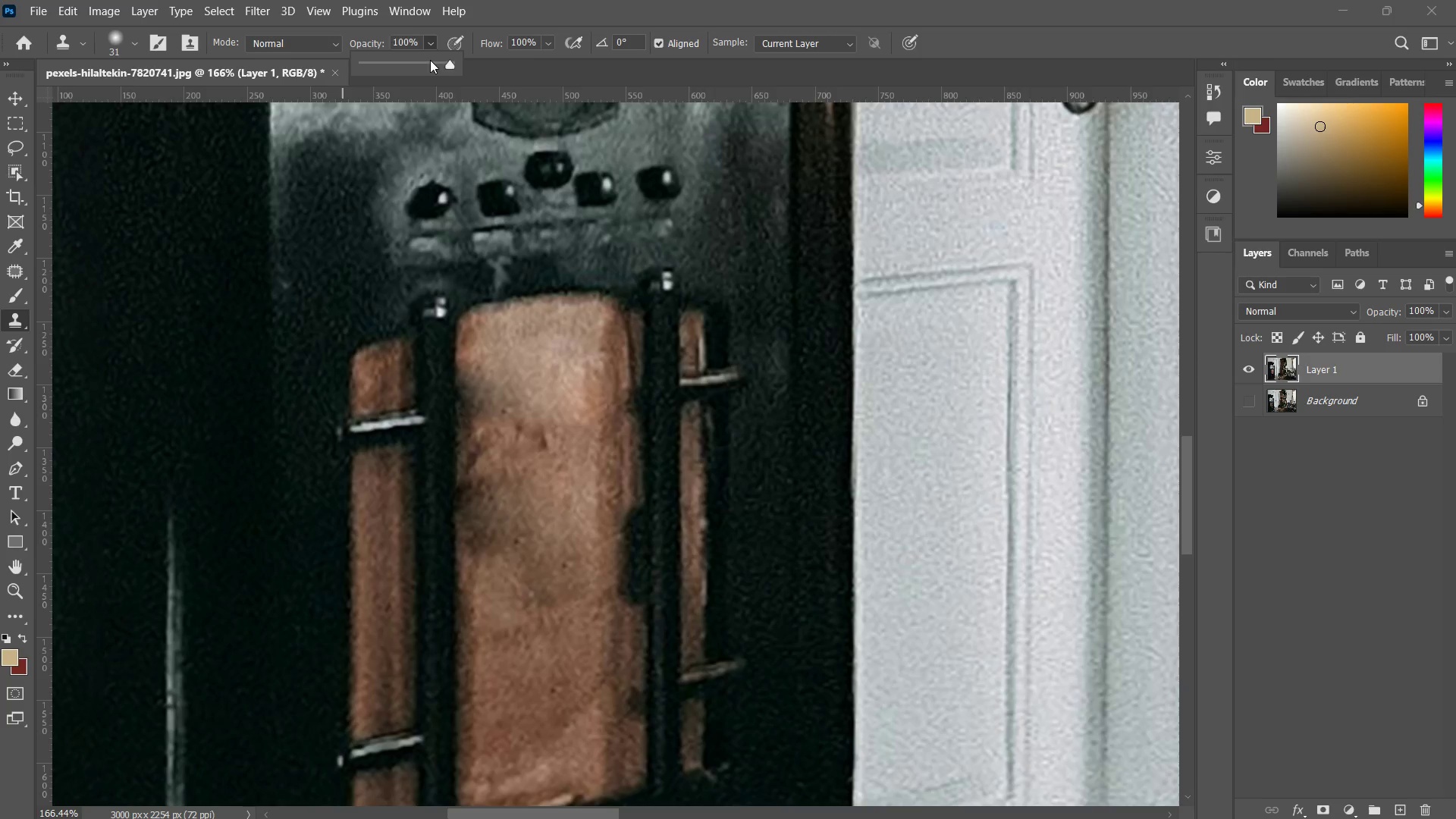 
left_click_drag(start_coordinate=[430, 60], to_coordinate=[370, 64])
 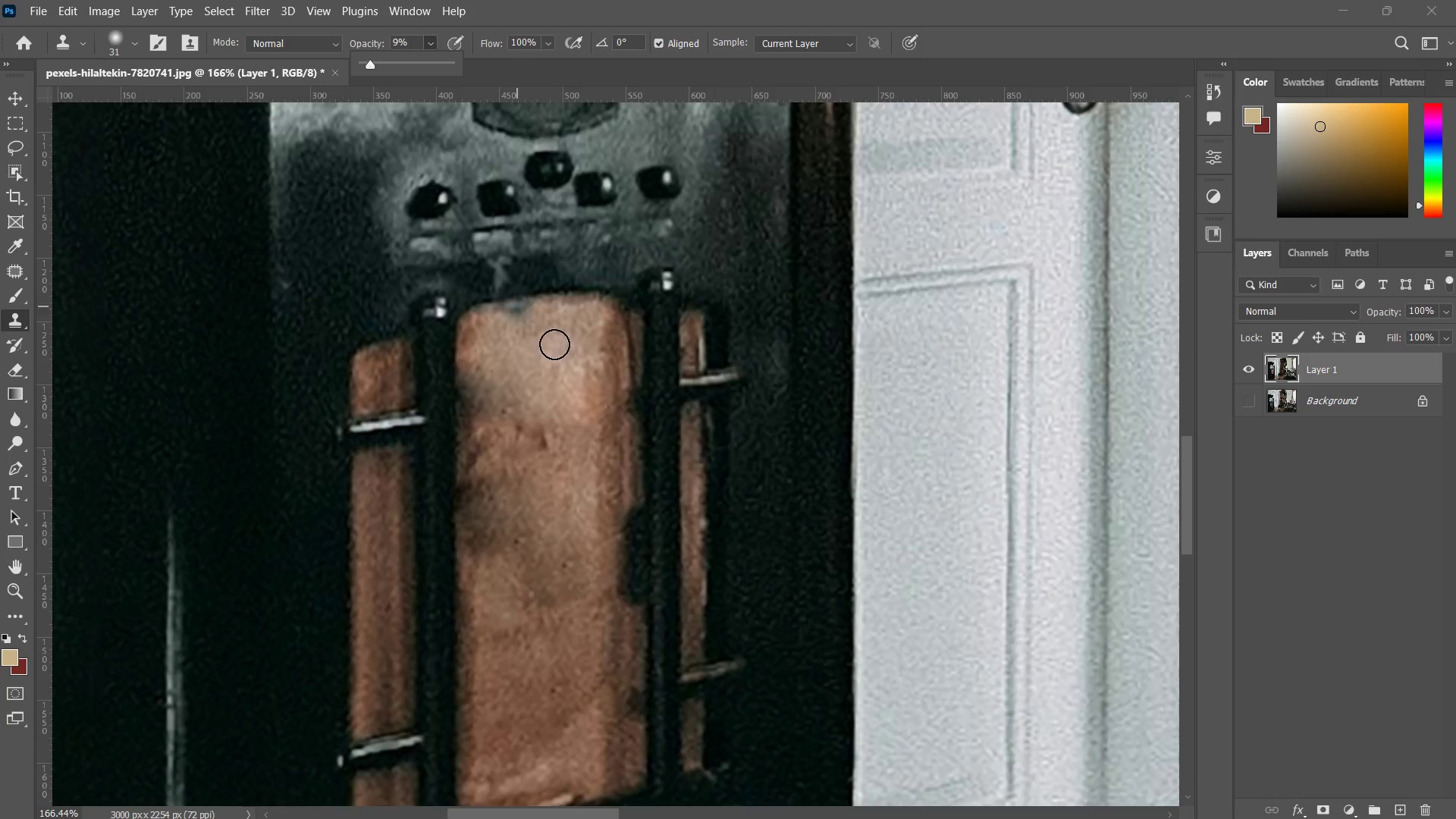 
hold_key(key=AltLeft, duration=0.39)
left_click([565, 395])
 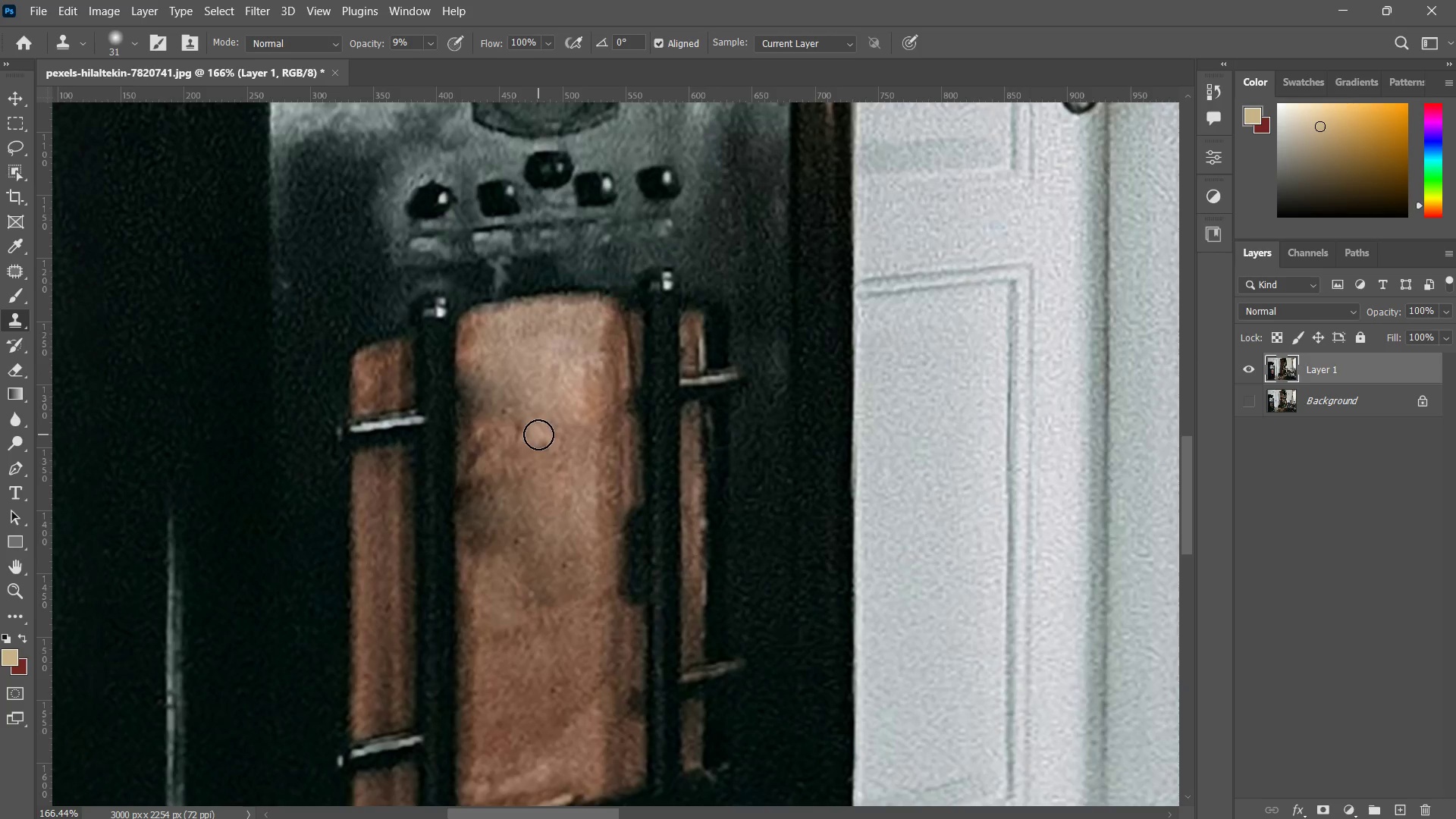 
left_click_drag(start_coordinate=[539, 435], to_coordinate=[543, 446])
 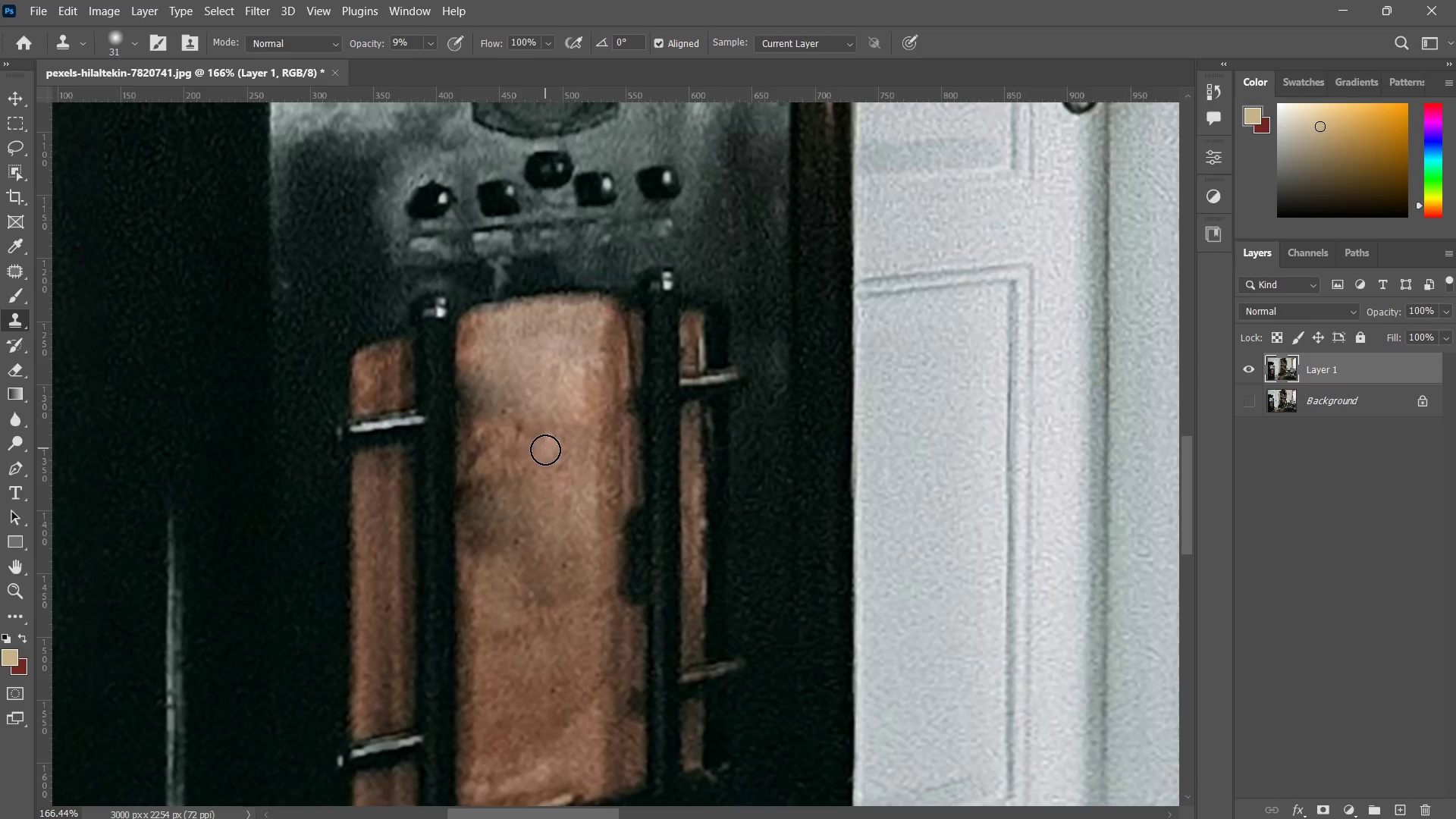 
triple_click([545, 450])
 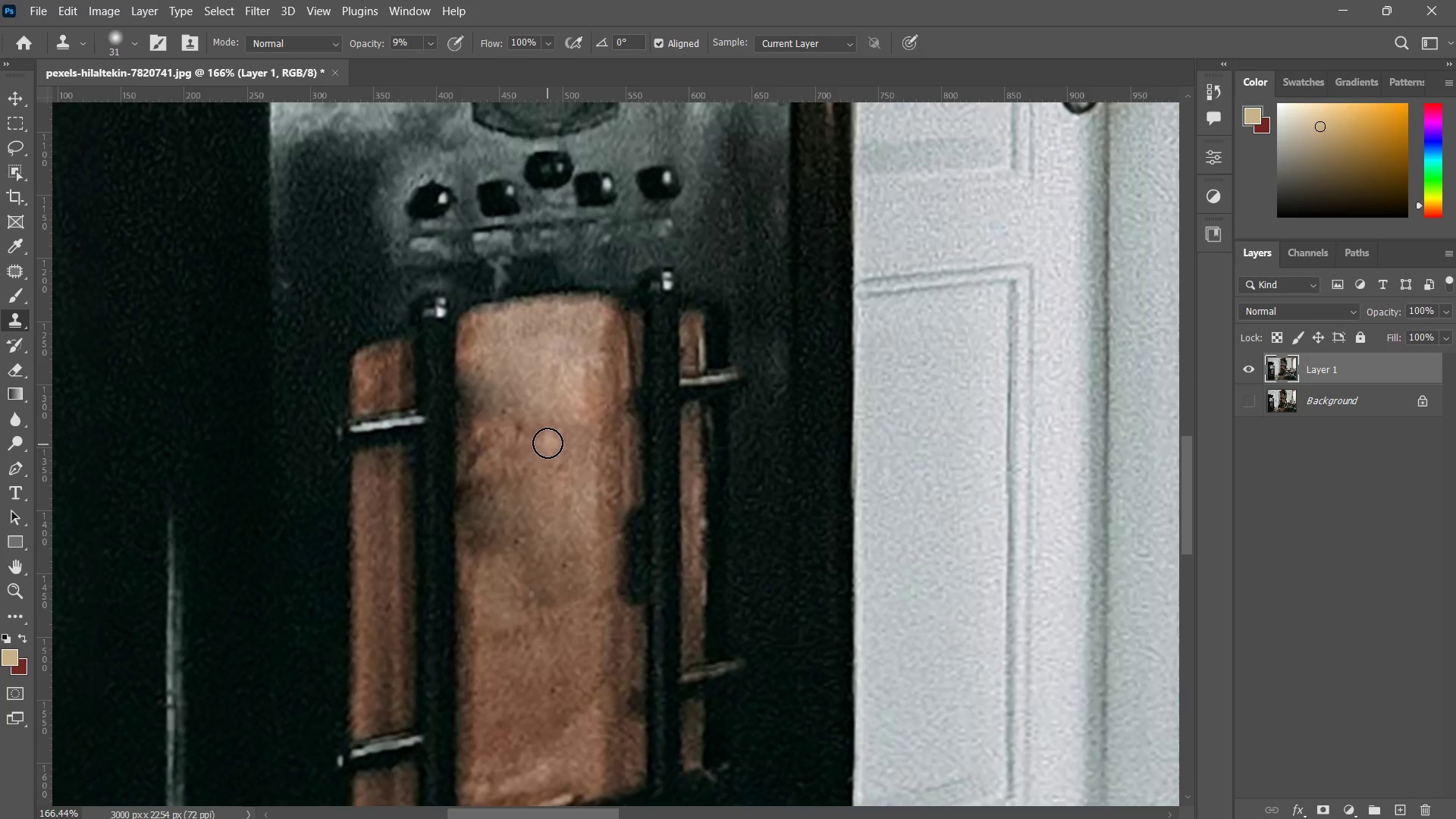 
triple_click([548, 442])
 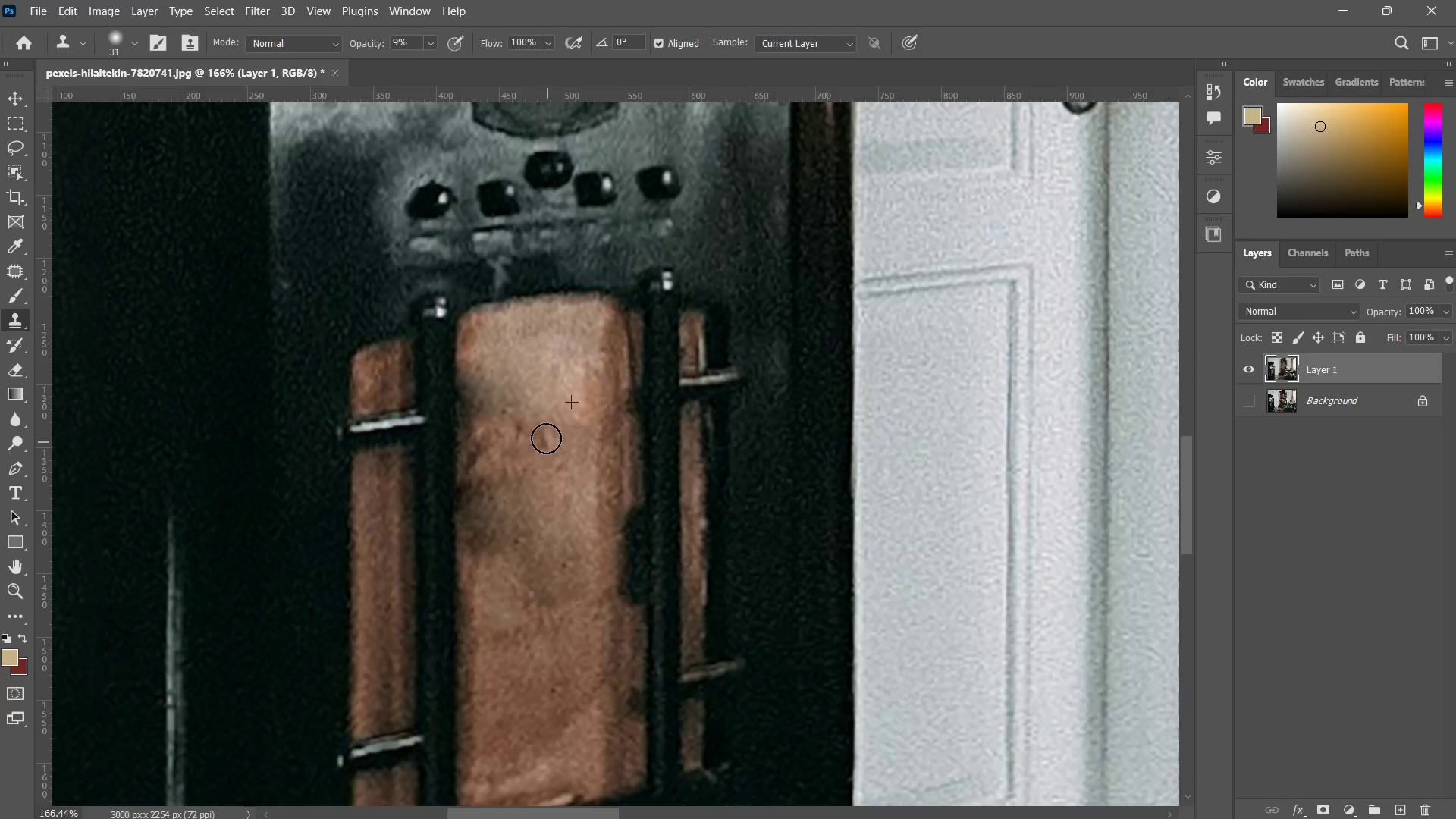 
triple_click([546, 438])
 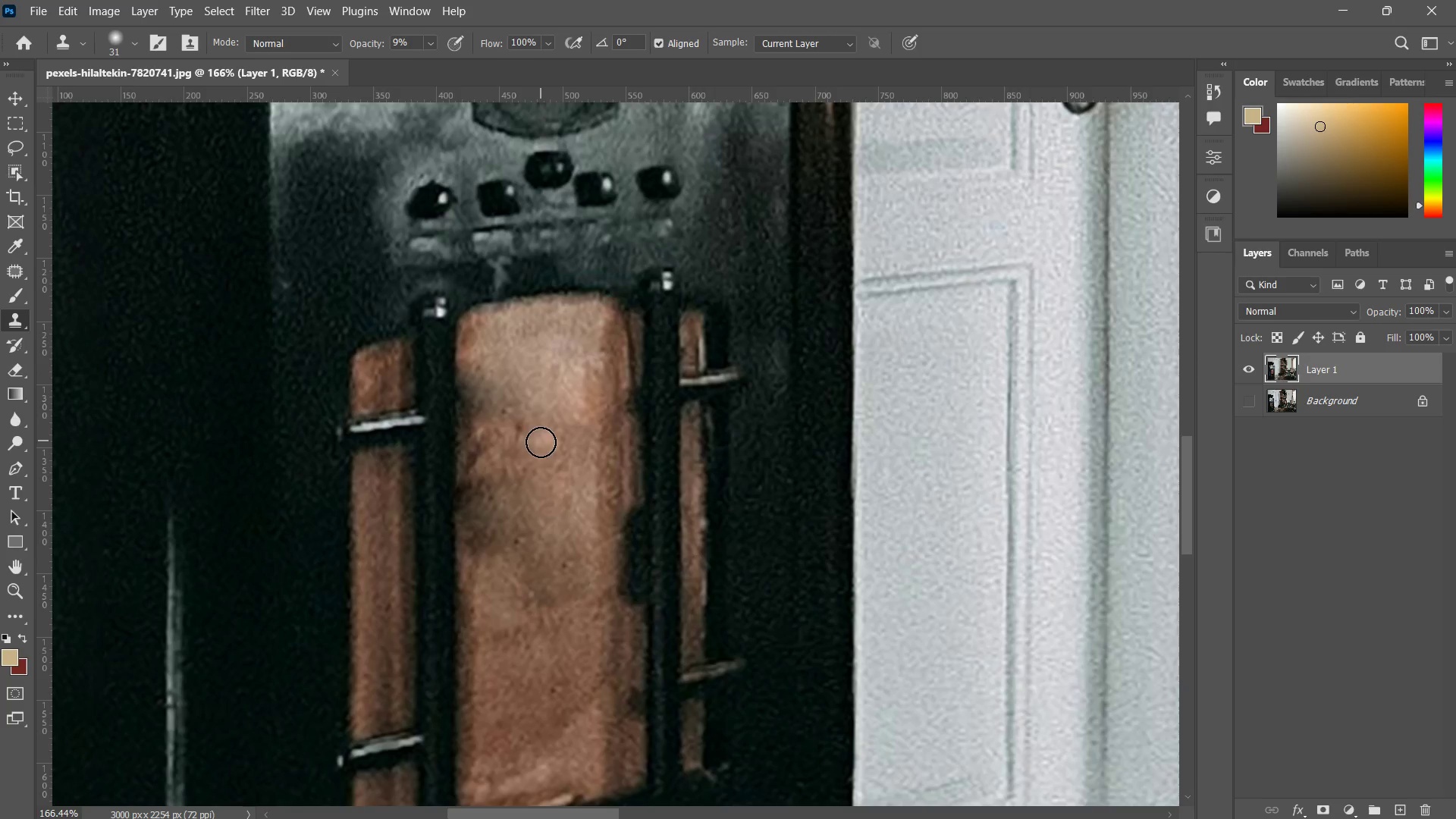 
left_click_drag(start_coordinate=[541, 442], to_coordinate=[554, 475])
 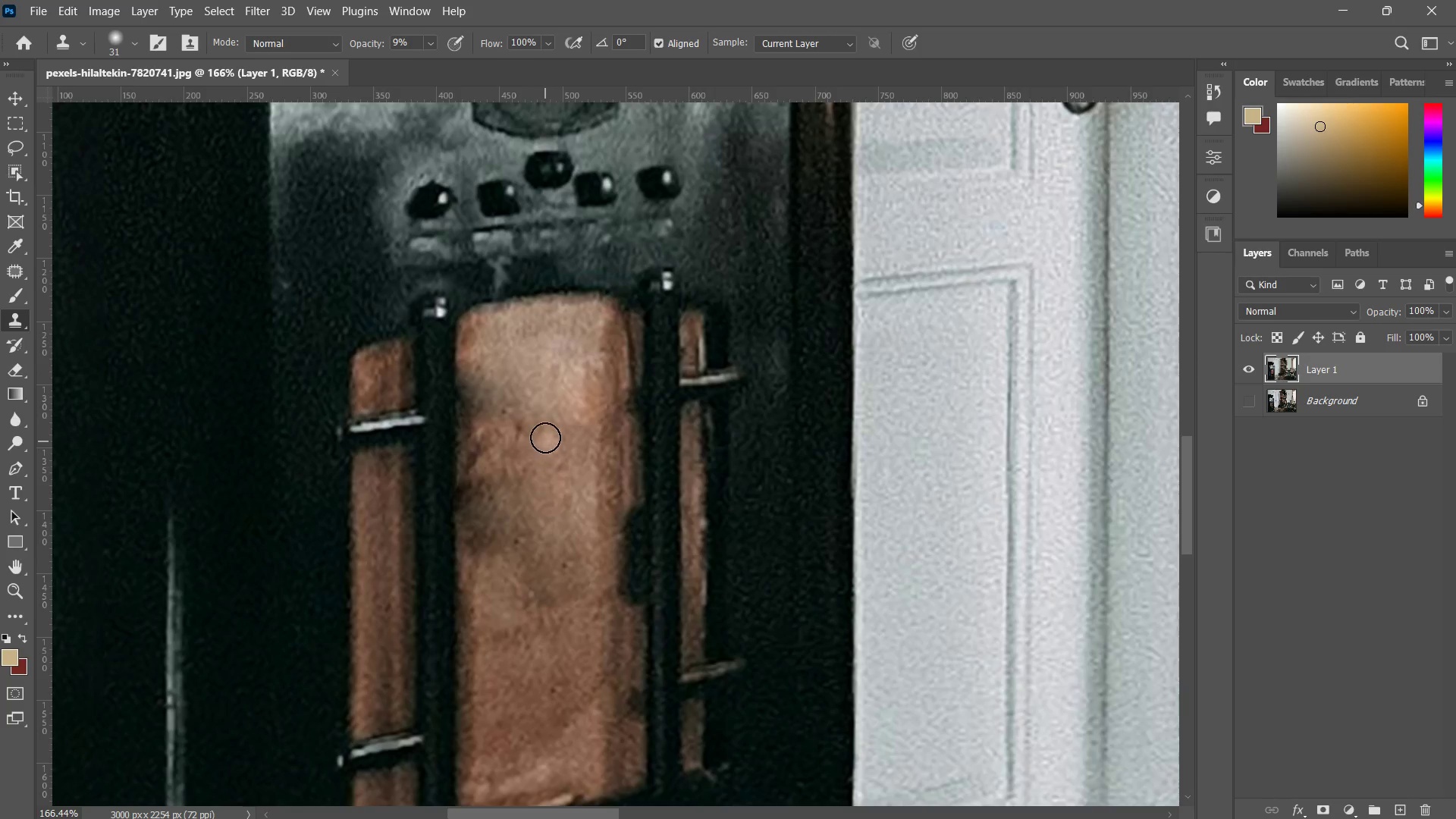 
left_click_drag(start_coordinate=[545, 435], to_coordinate=[548, 446])
 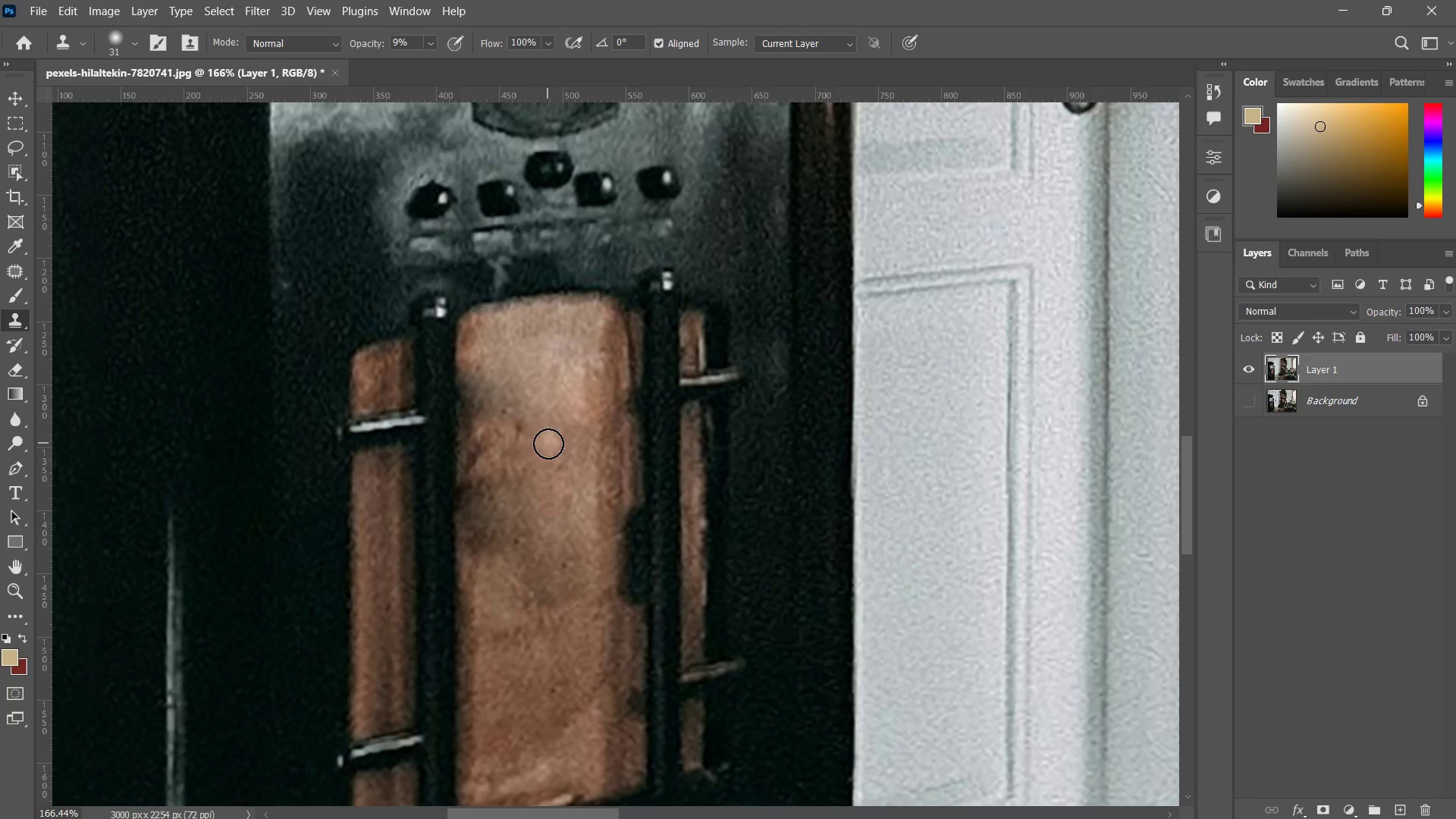 
left_click_drag(start_coordinate=[548, 442], to_coordinate=[547, 447])
 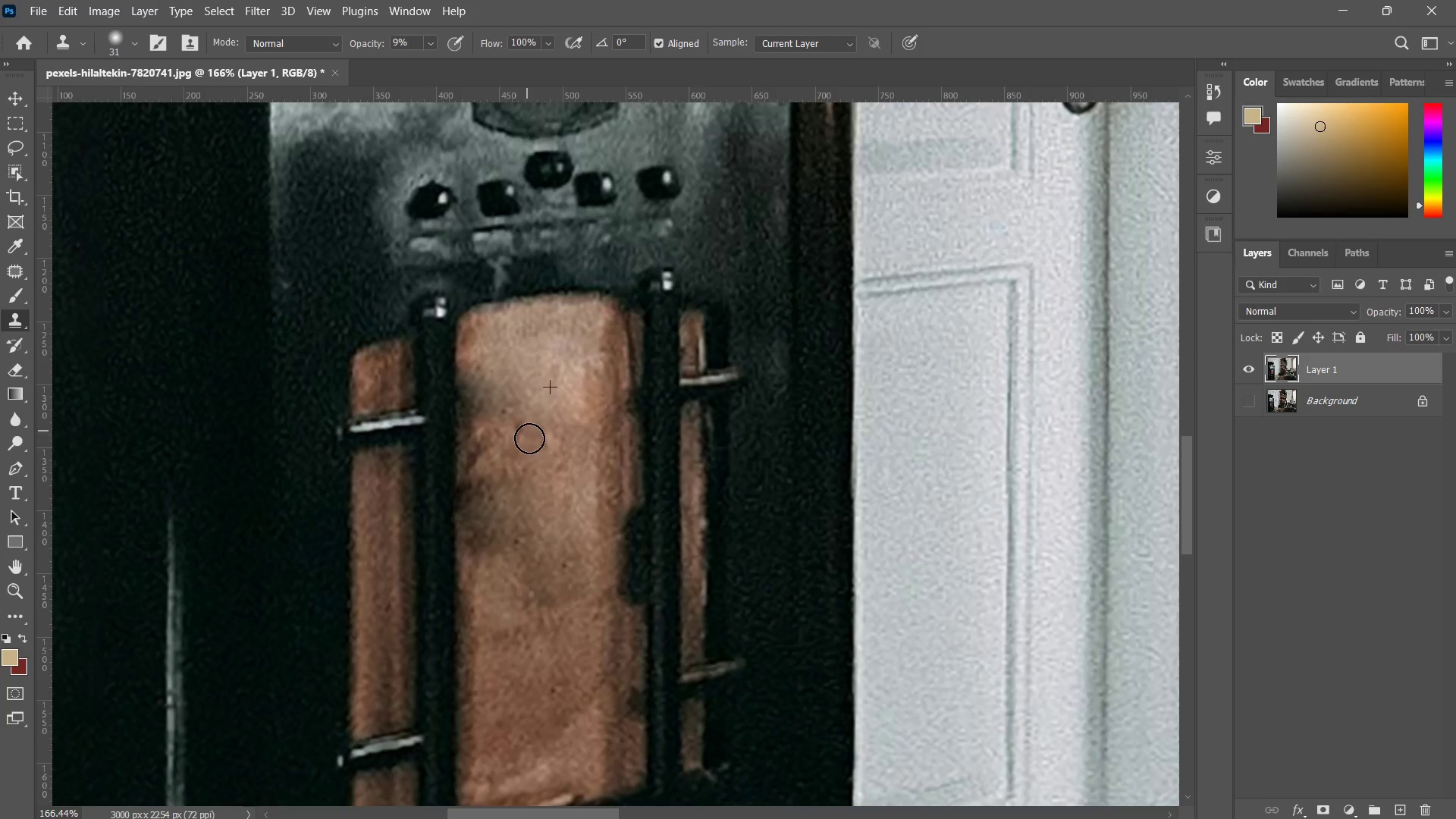 
left_click_drag(start_coordinate=[526, 420], to_coordinate=[531, 441])
 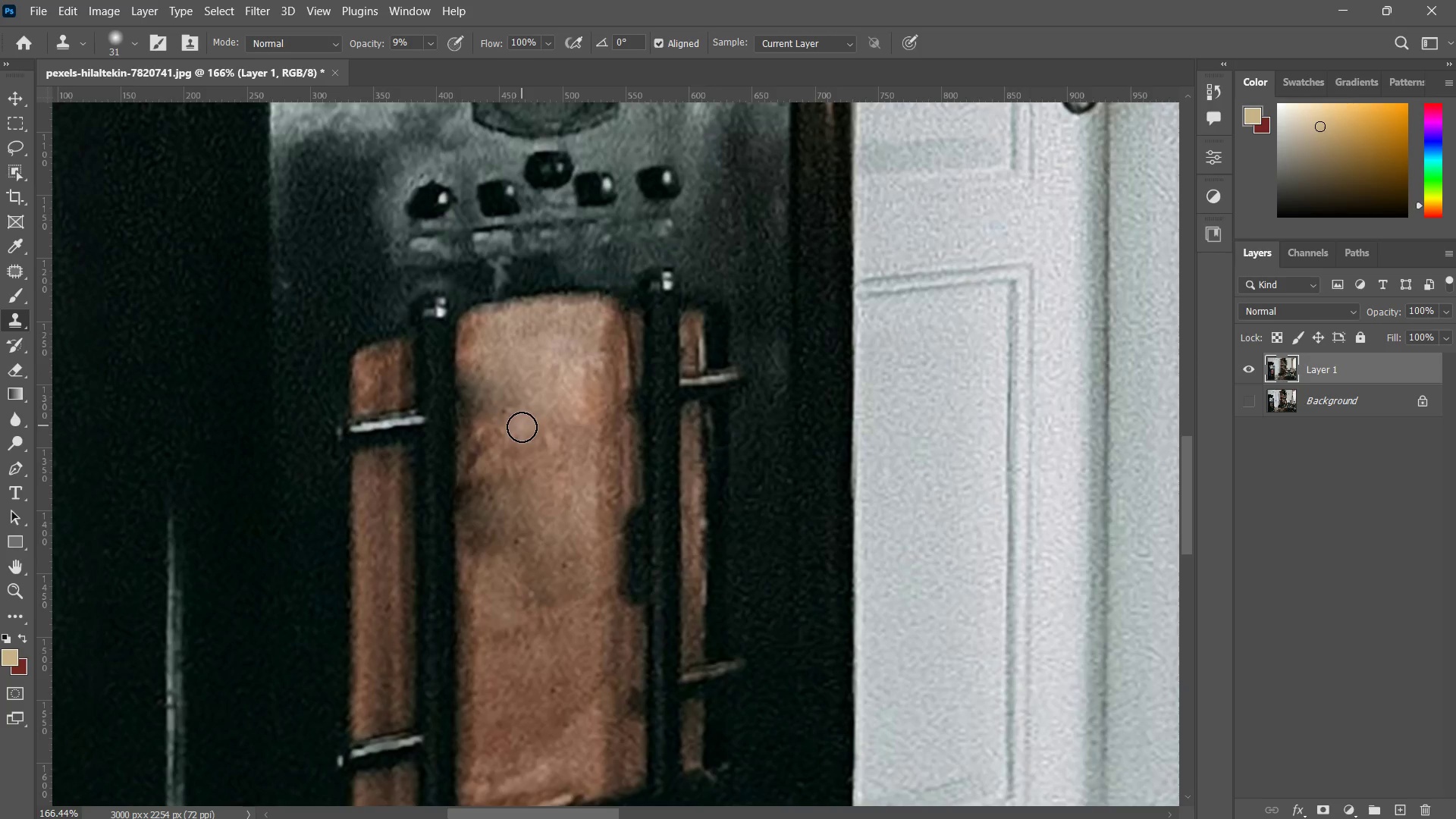 
left_click_drag(start_coordinate=[522, 425], to_coordinate=[528, 441])
 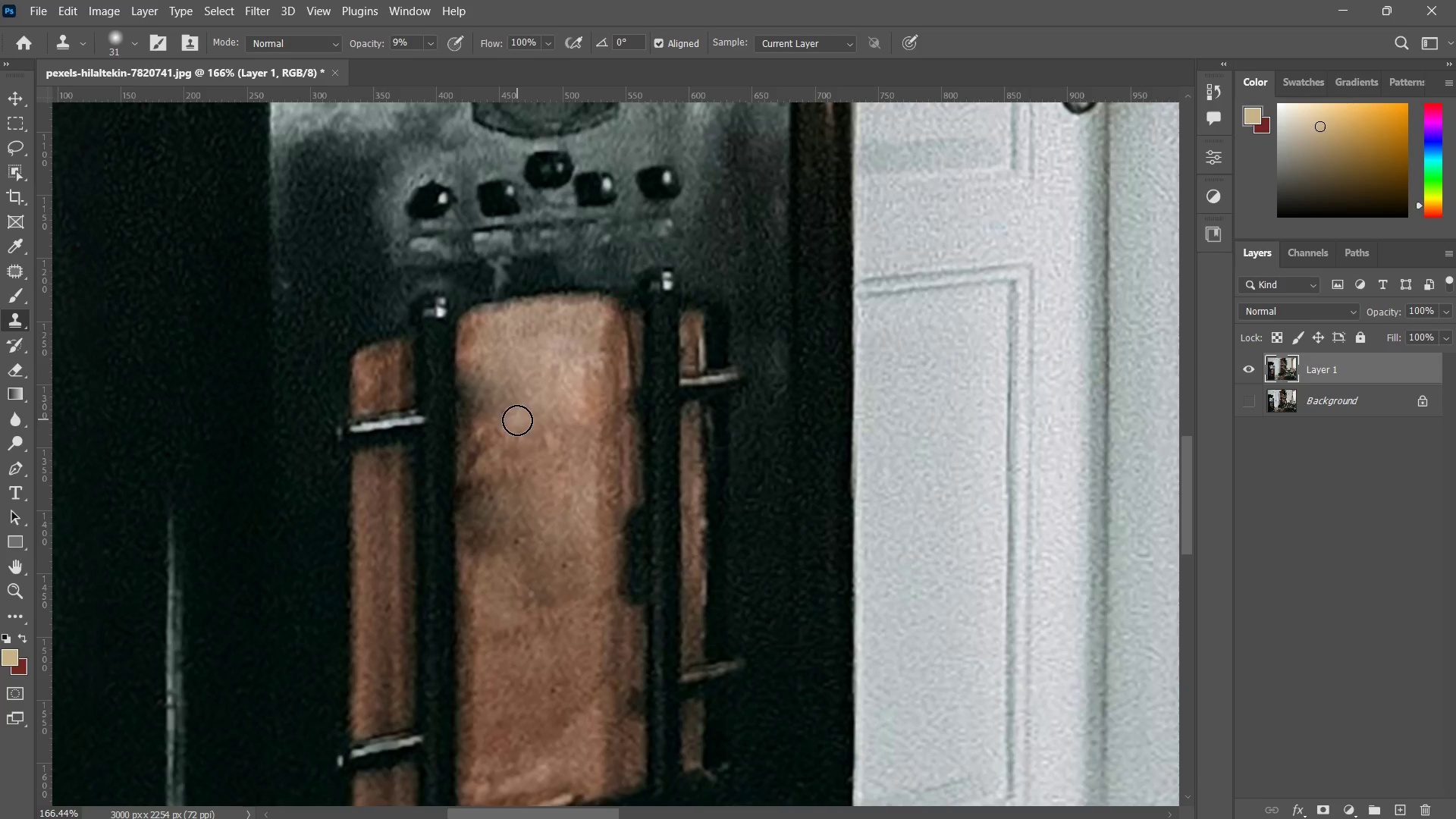 
left_click_drag(start_coordinate=[517, 419], to_coordinate=[522, 431])
 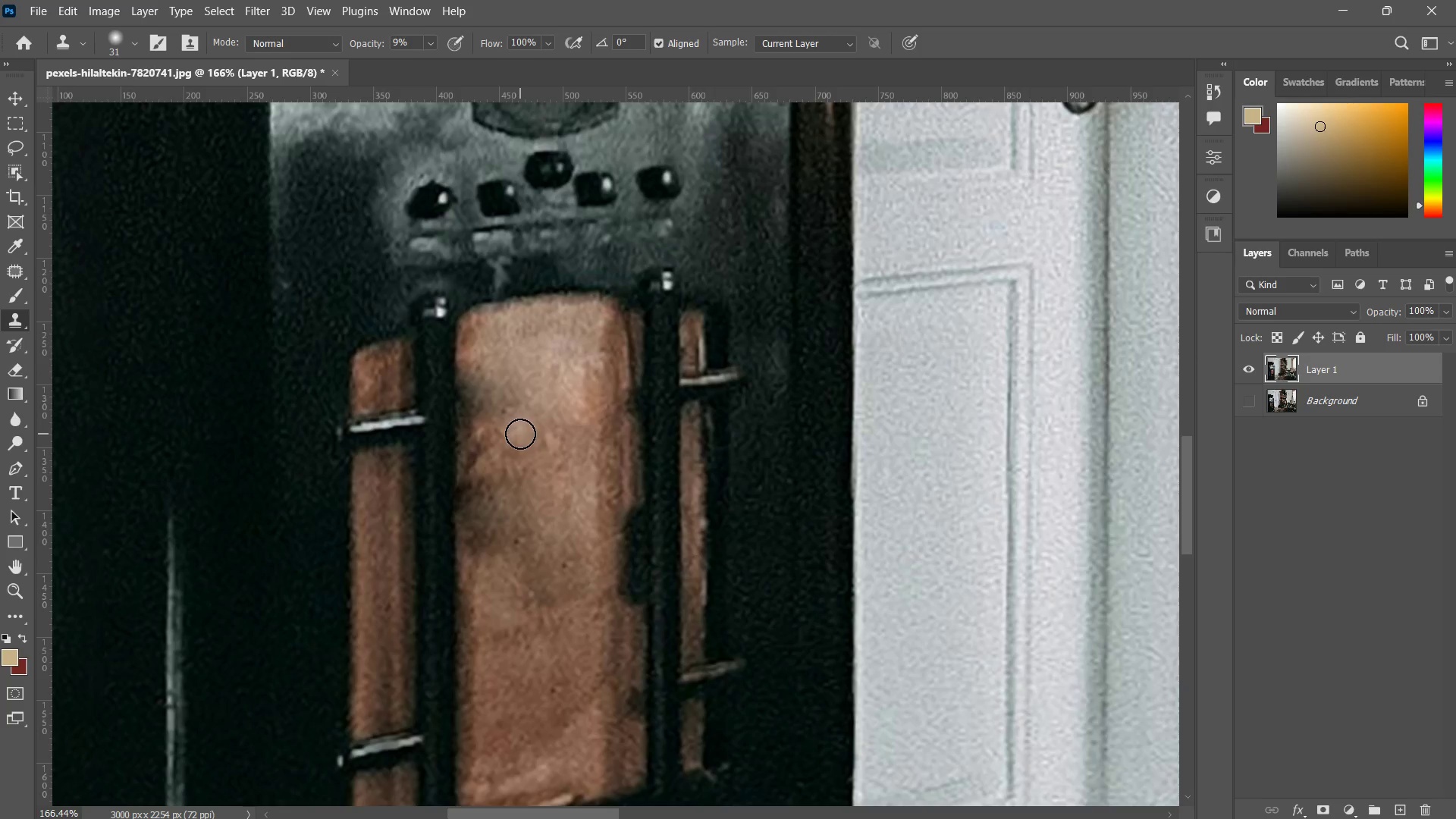 
left_click_drag(start_coordinate=[520, 432], to_coordinate=[521, 443])
 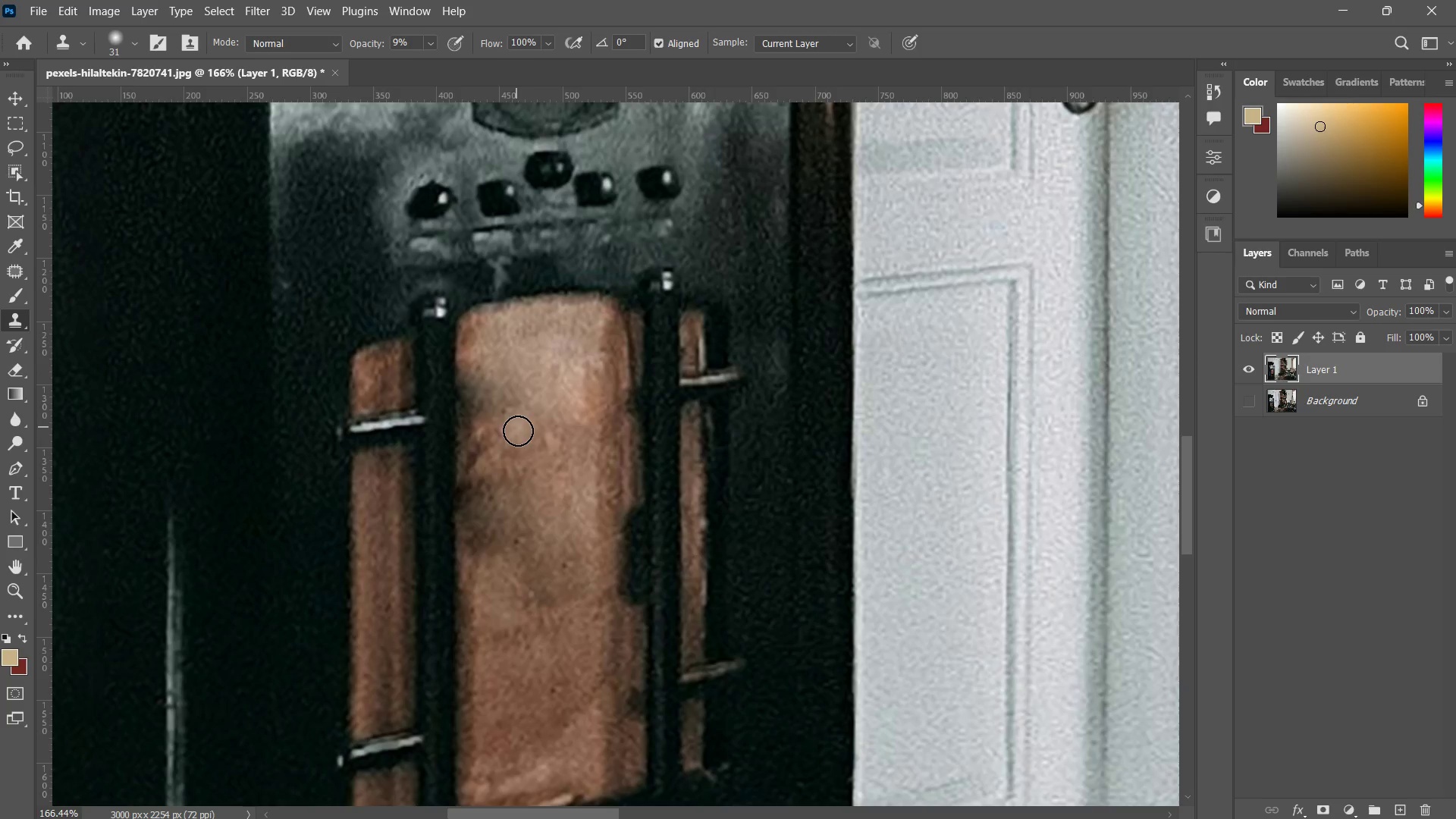 
left_click_drag(start_coordinate=[517, 429], to_coordinate=[525, 441])
 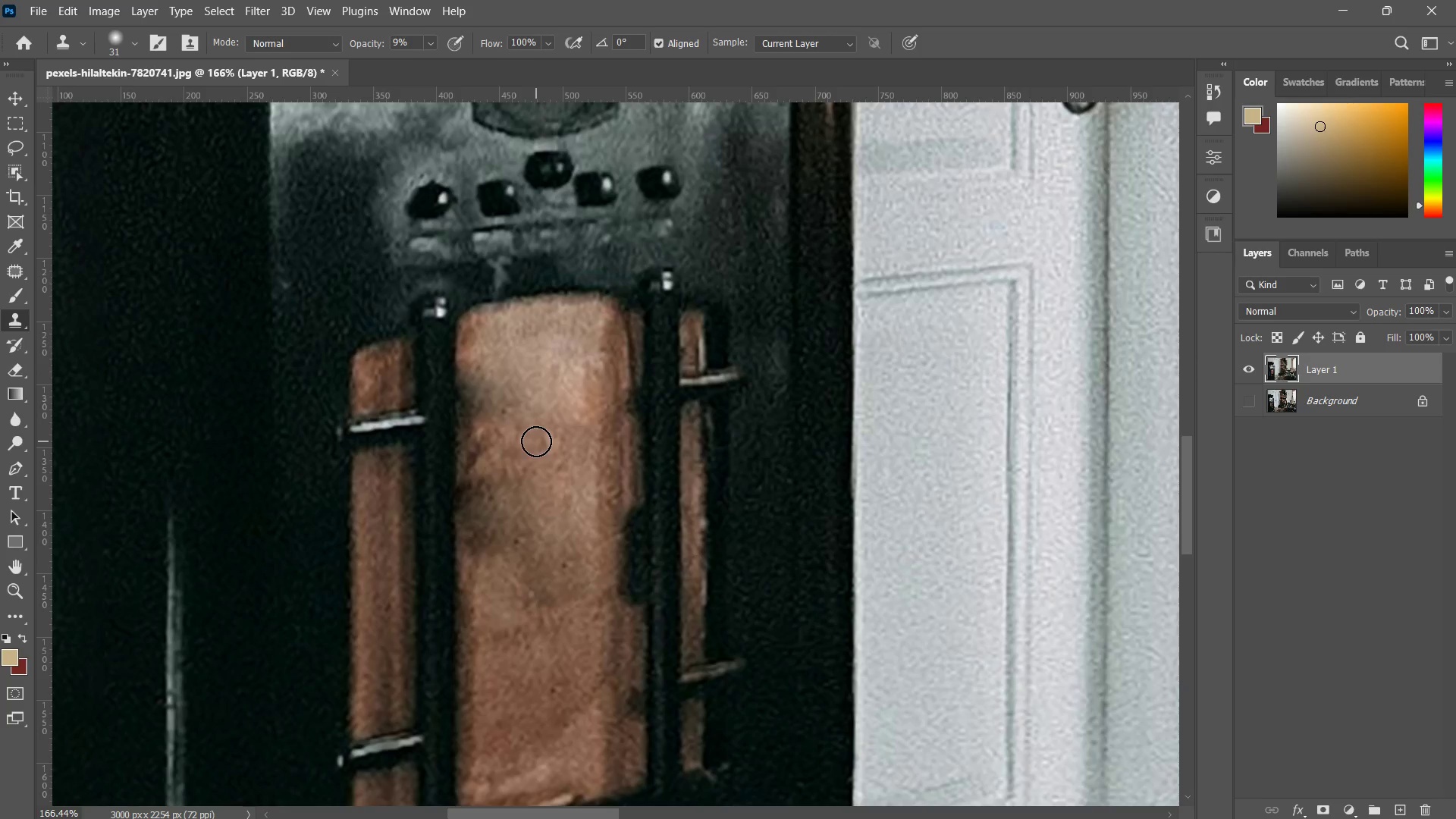 
left_click_drag(start_coordinate=[531, 435], to_coordinate=[536, 441])
 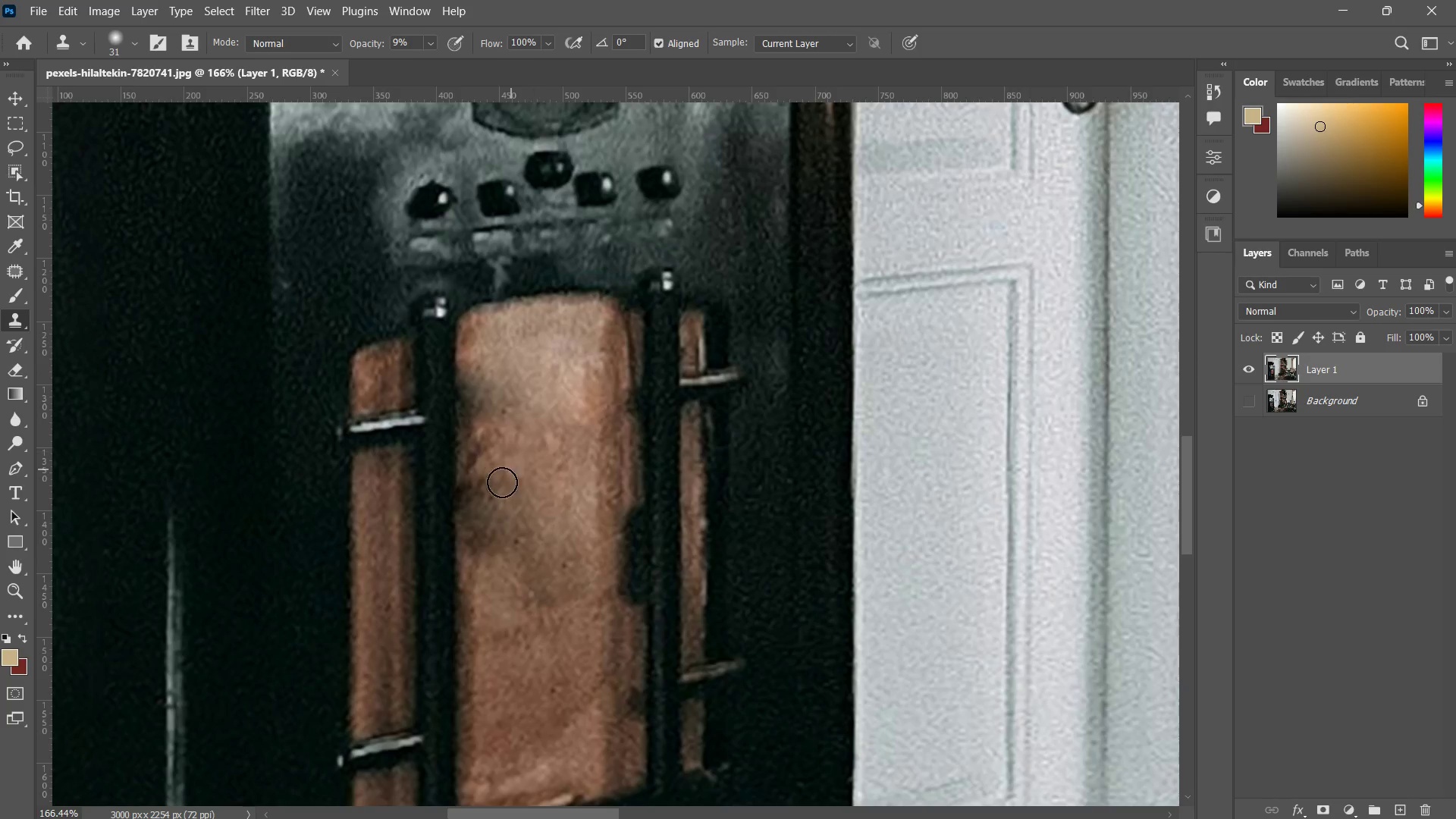 
type(zzz zz zz zz )
 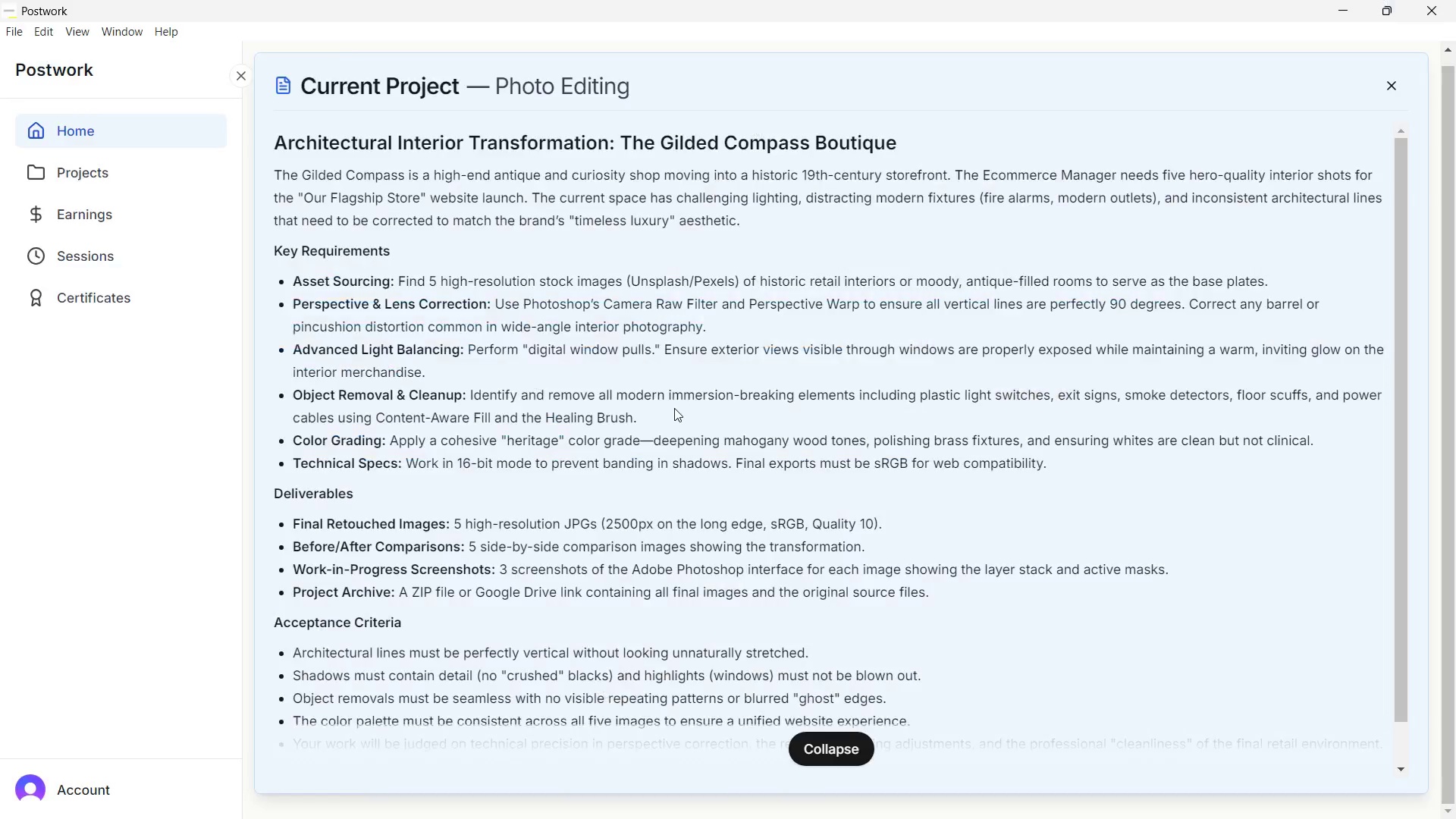 
left_click_drag(start_coordinate=[547, 465], to_coordinate=[500, 640])
 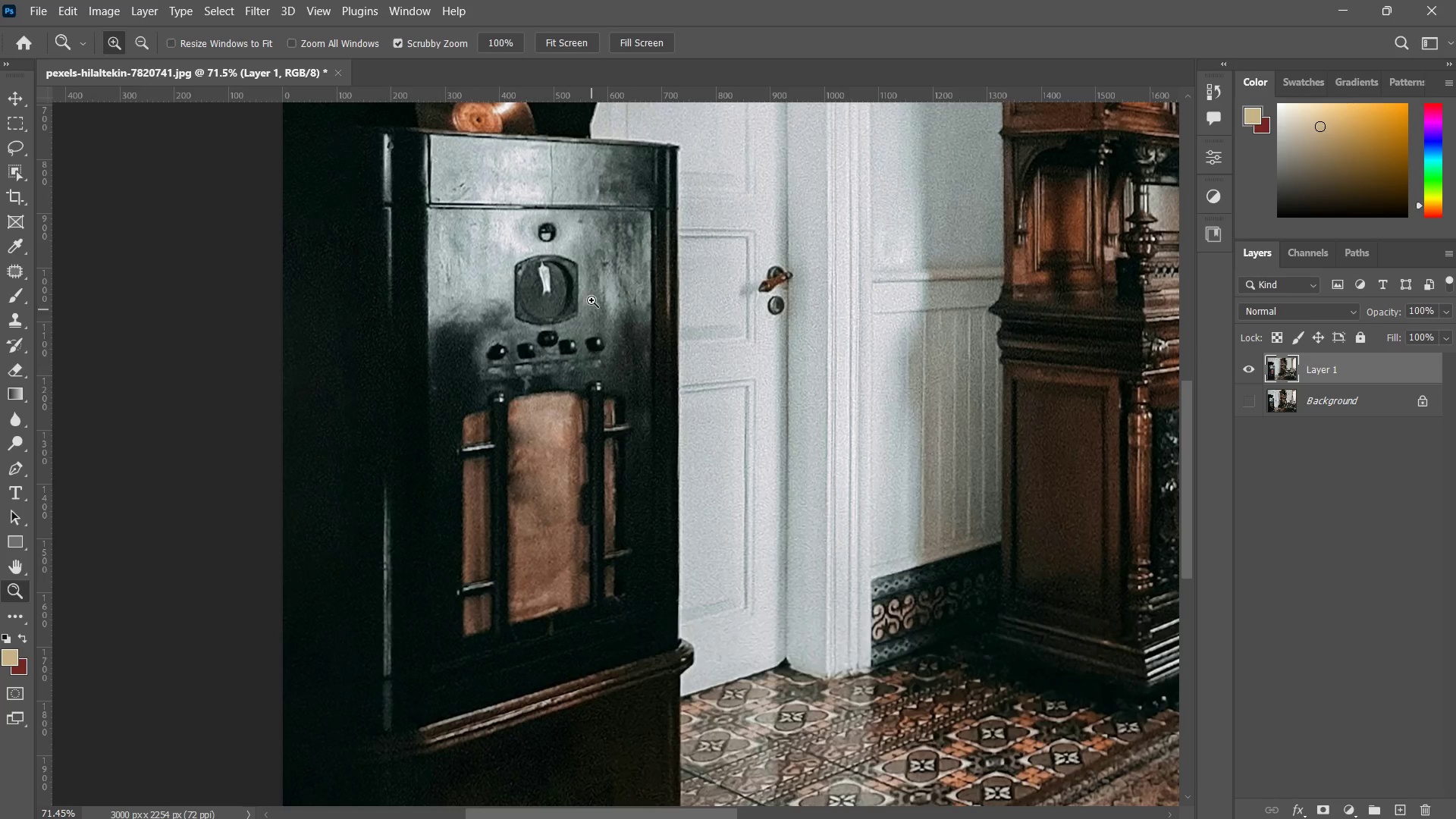 
left_click_drag(start_coordinate=[598, 289], to_coordinate=[568, 389])
 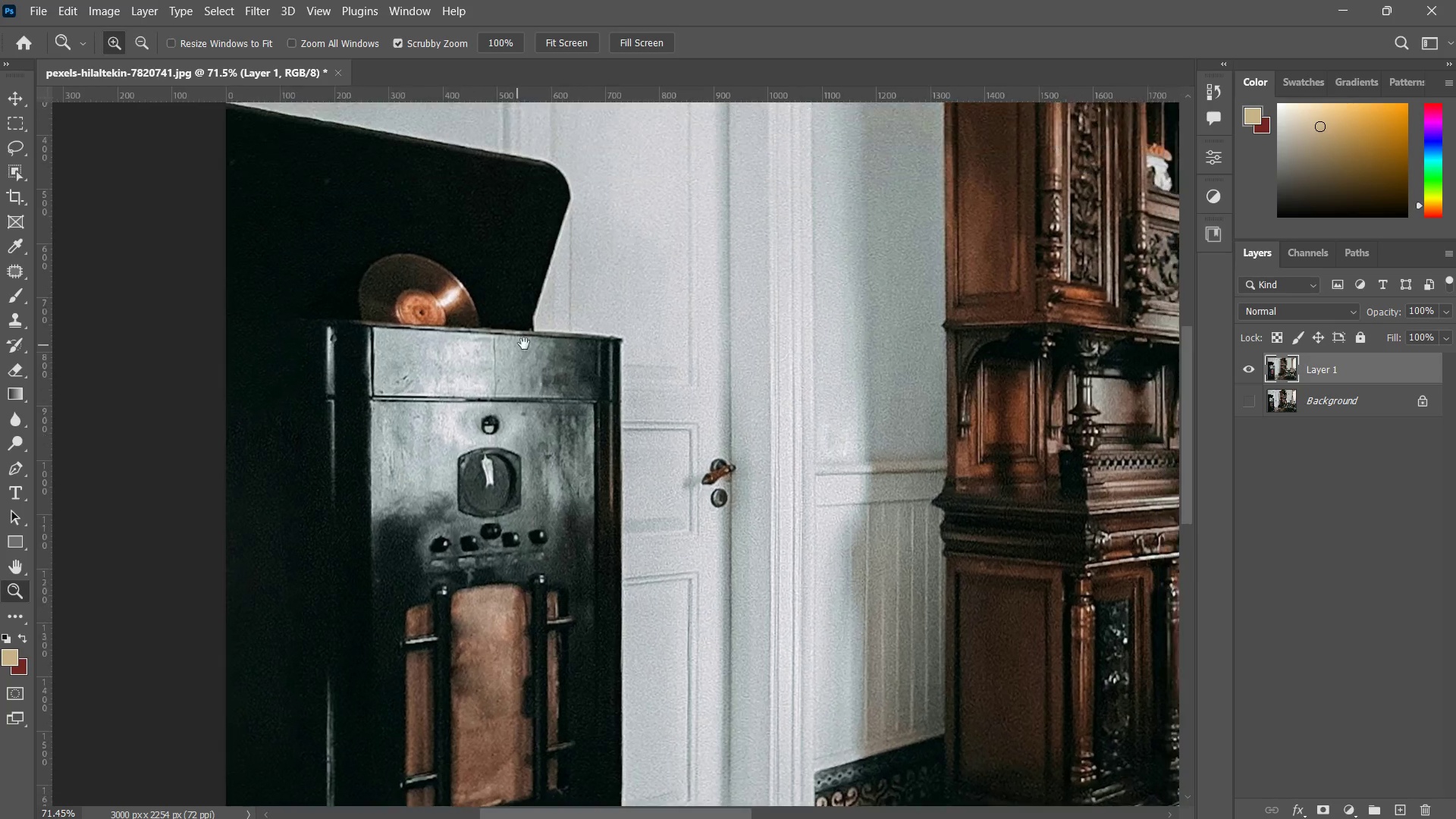 
left_click_drag(start_coordinate=[483, 355], to_coordinate=[577, 328])
 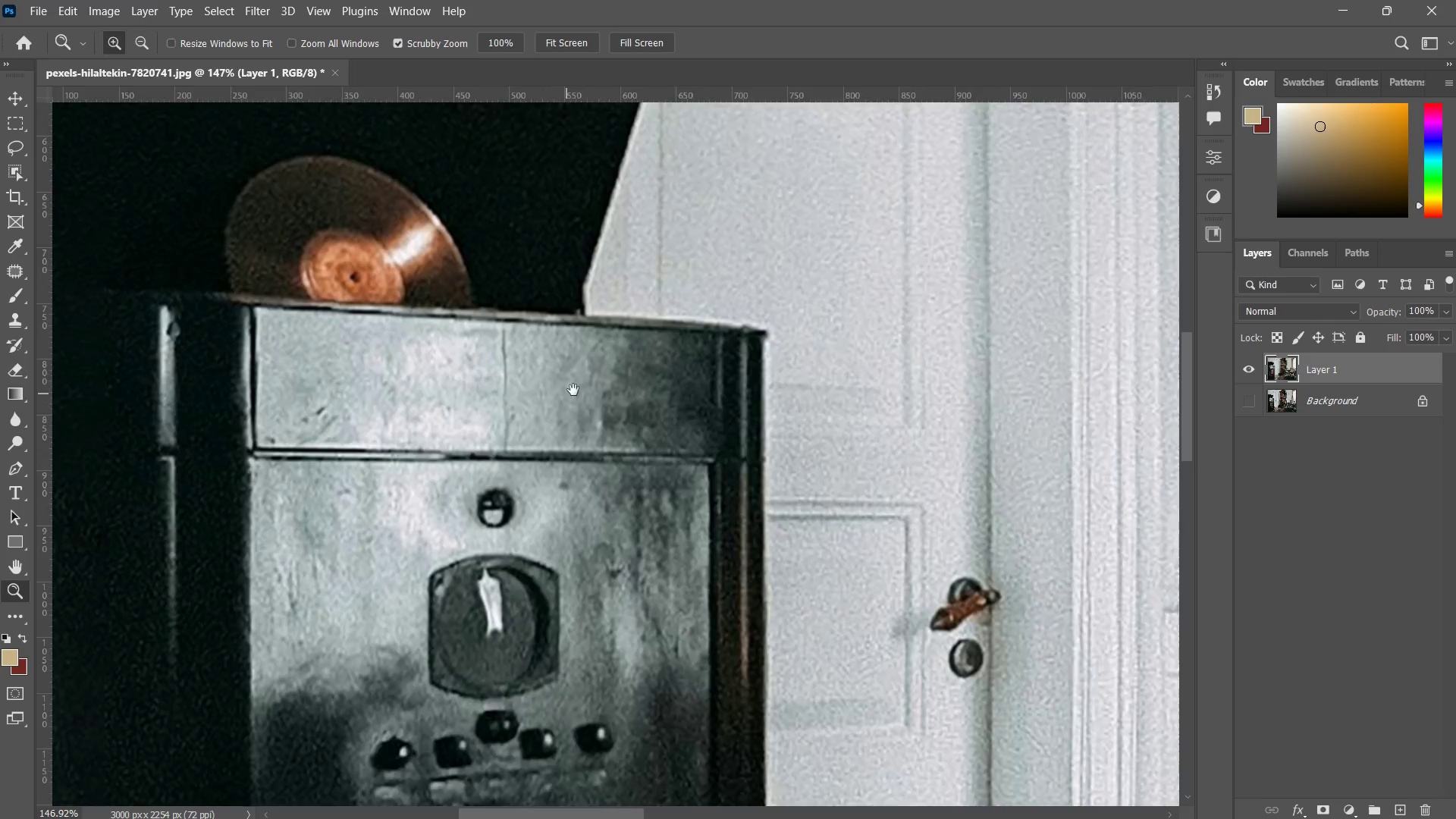 
left_click_drag(start_coordinate=[560, 397], to_coordinate=[609, 355])
 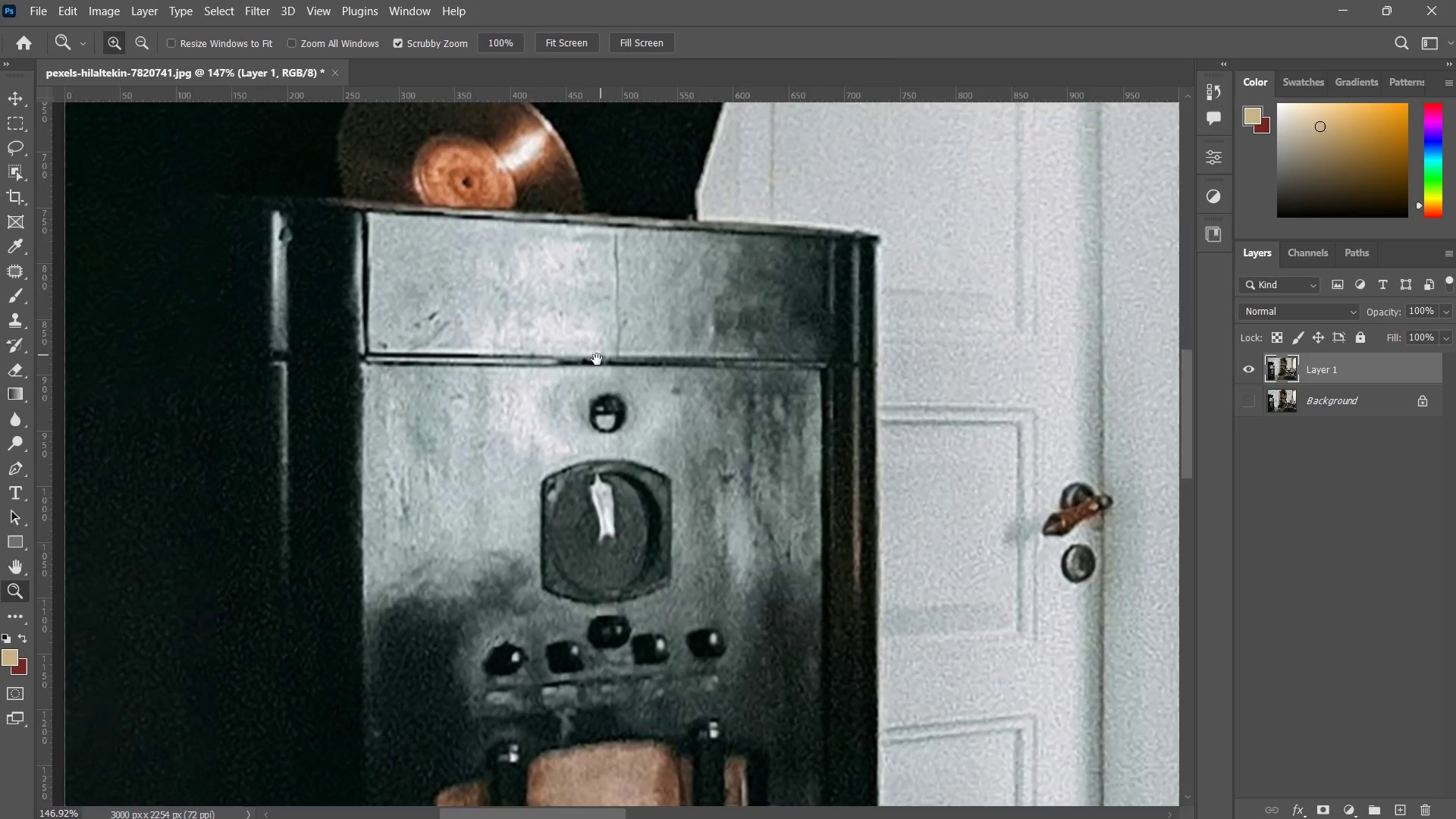 
left_click_drag(start_coordinate=[603, 353], to_coordinate=[573, 404])
 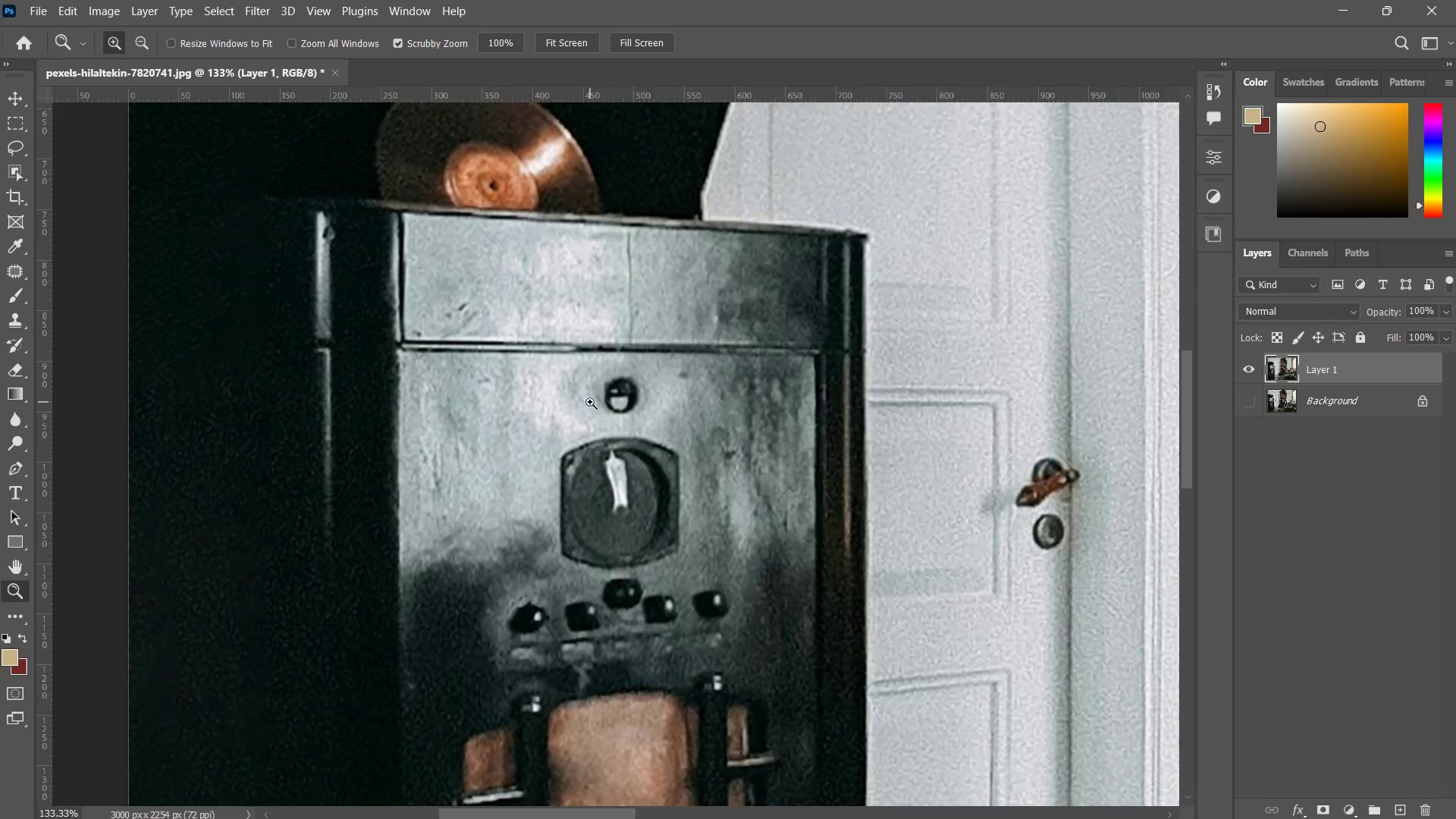 
left_click_drag(start_coordinate=[584, 410], to_coordinate=[536, 455])
 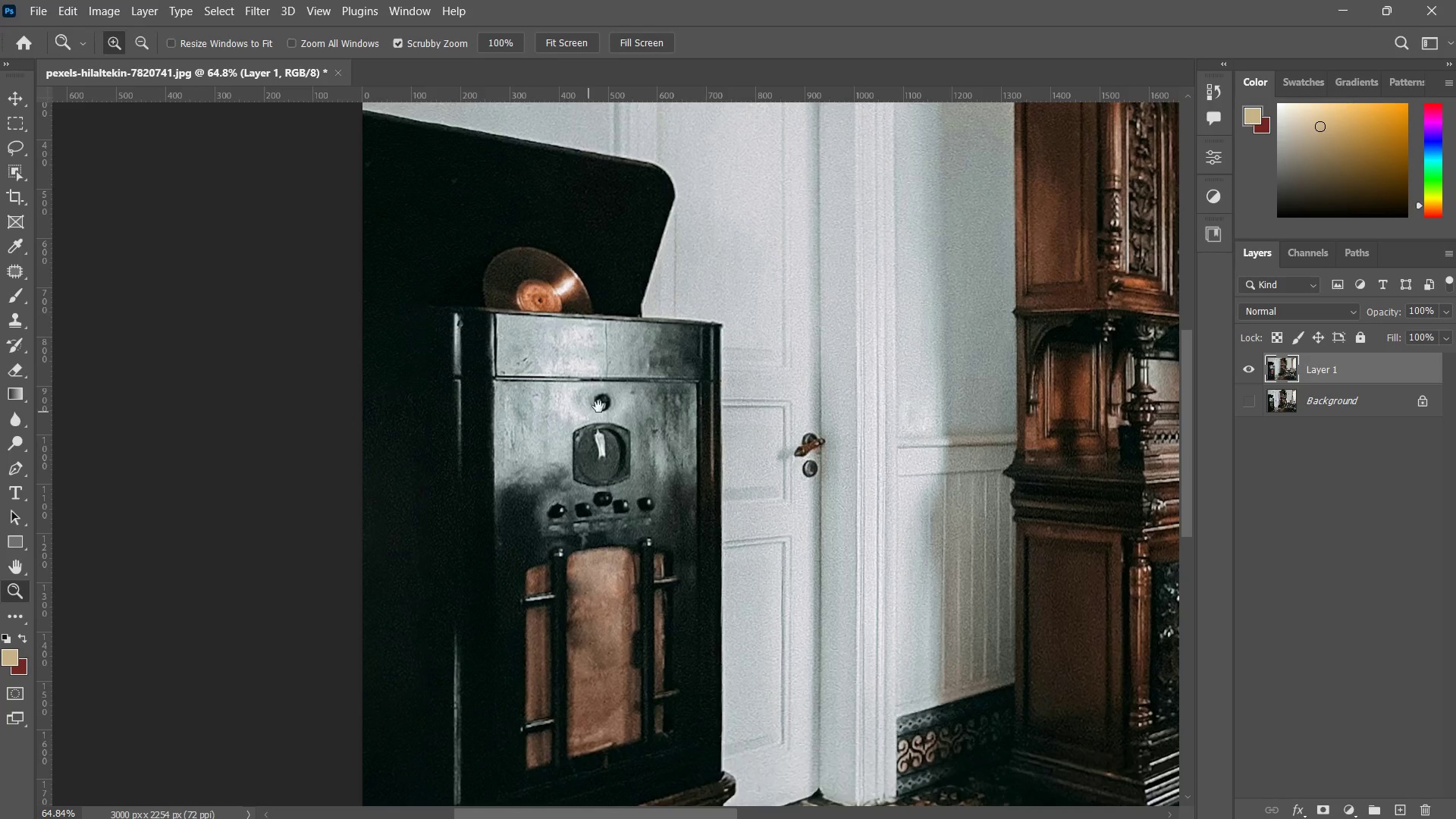 
left_click_drag(start_coordinate=[647, 366], to_coordinate=[560, 379])
 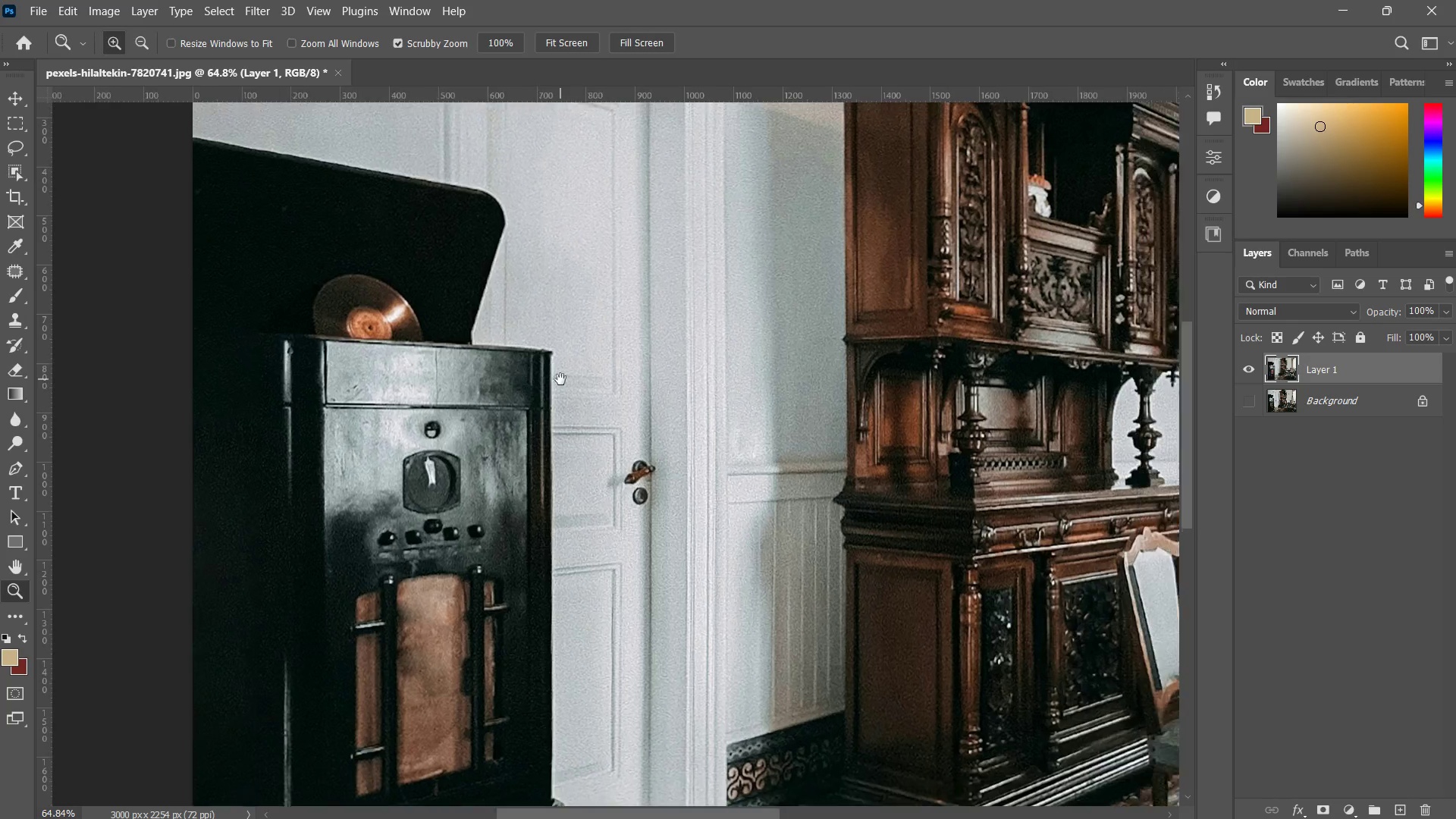 
left_click_drag(start_coordinate=[560, 379], to_coordinate=[400, 334])
 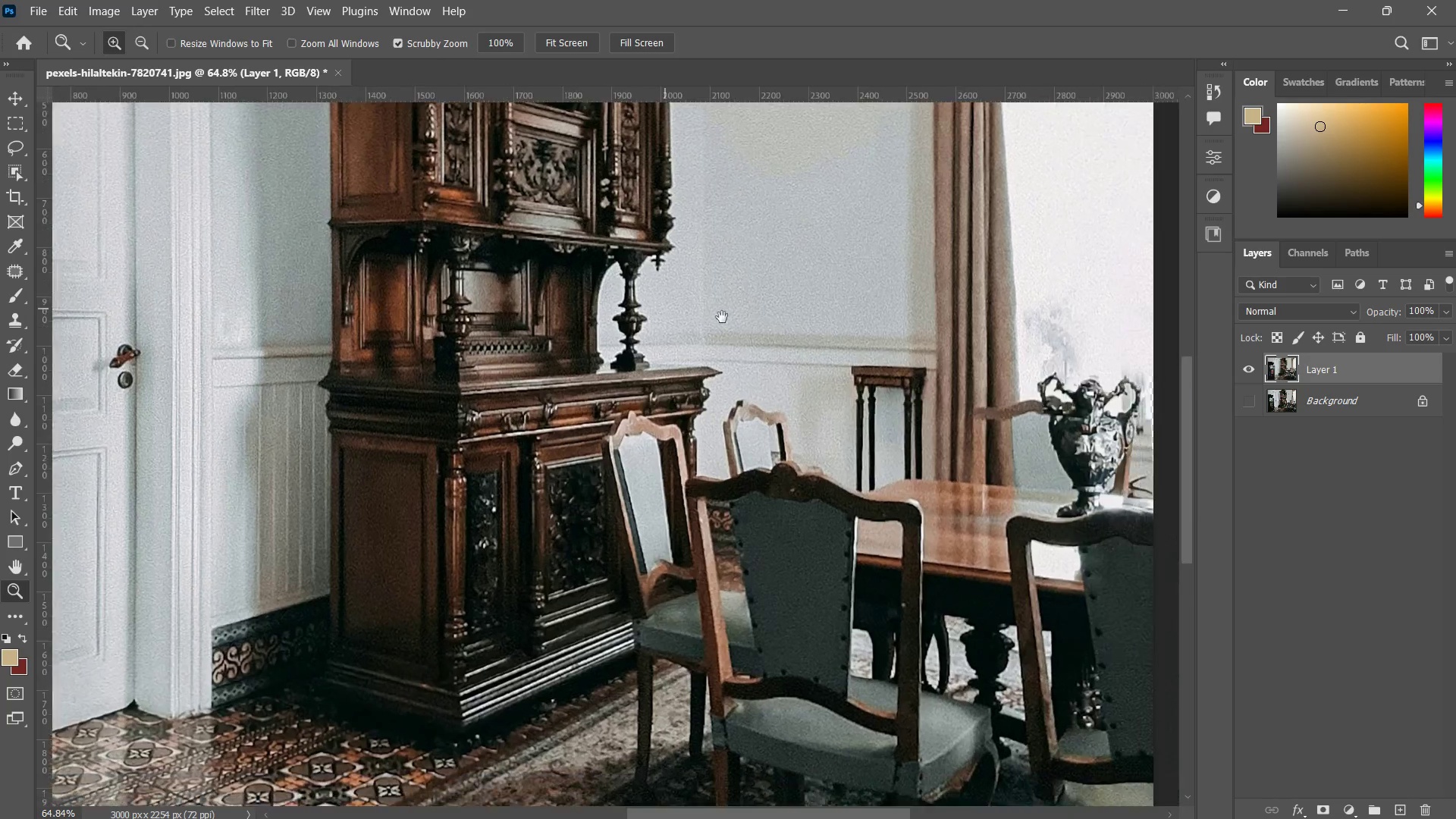 
left_click_drag(start_coordinate=[724, 320], to_coordinate=[721, 330])
 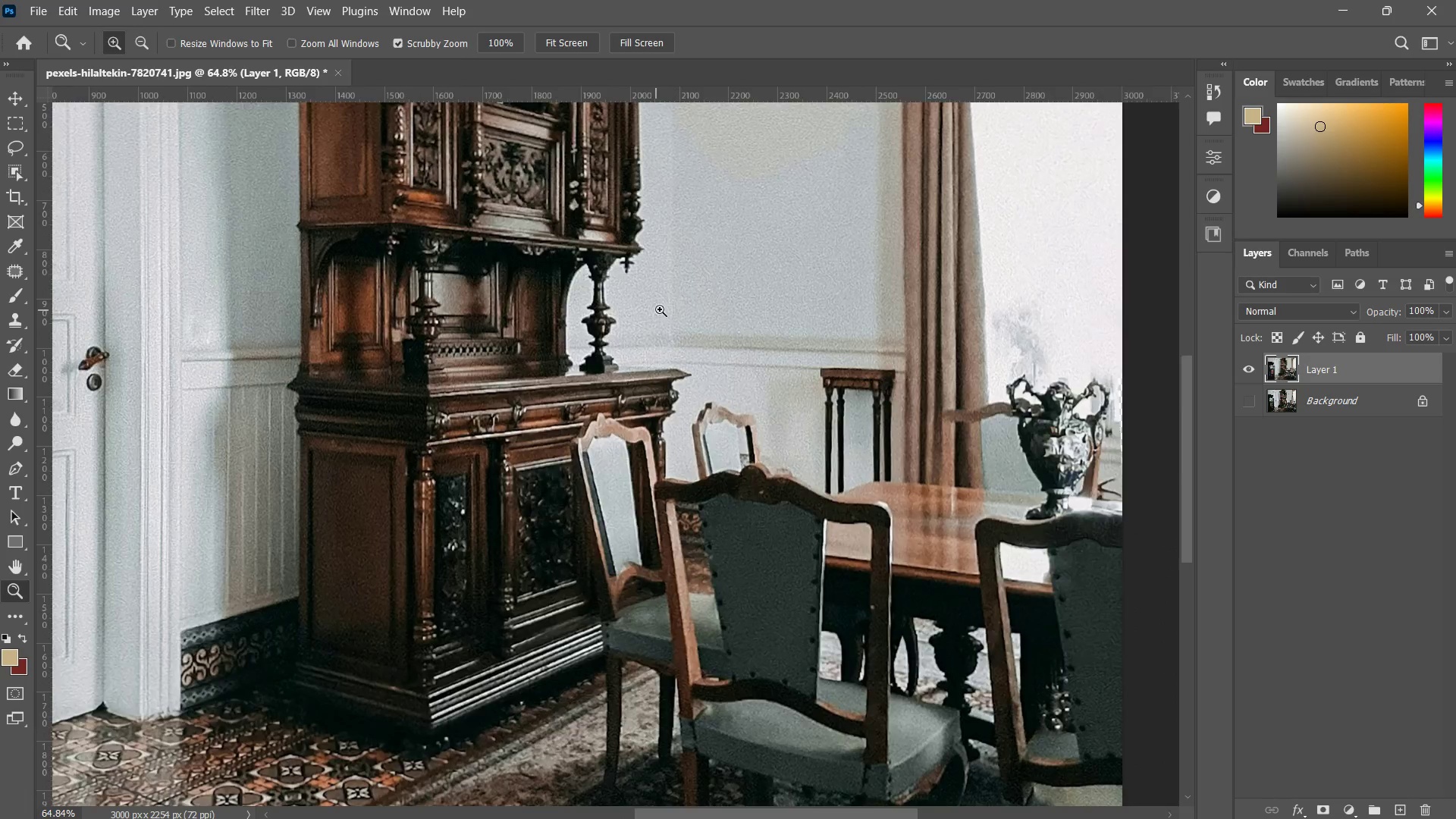 
left_click_drag(start_coordinate=[653, 311], to_coordinate=[686, 300])
 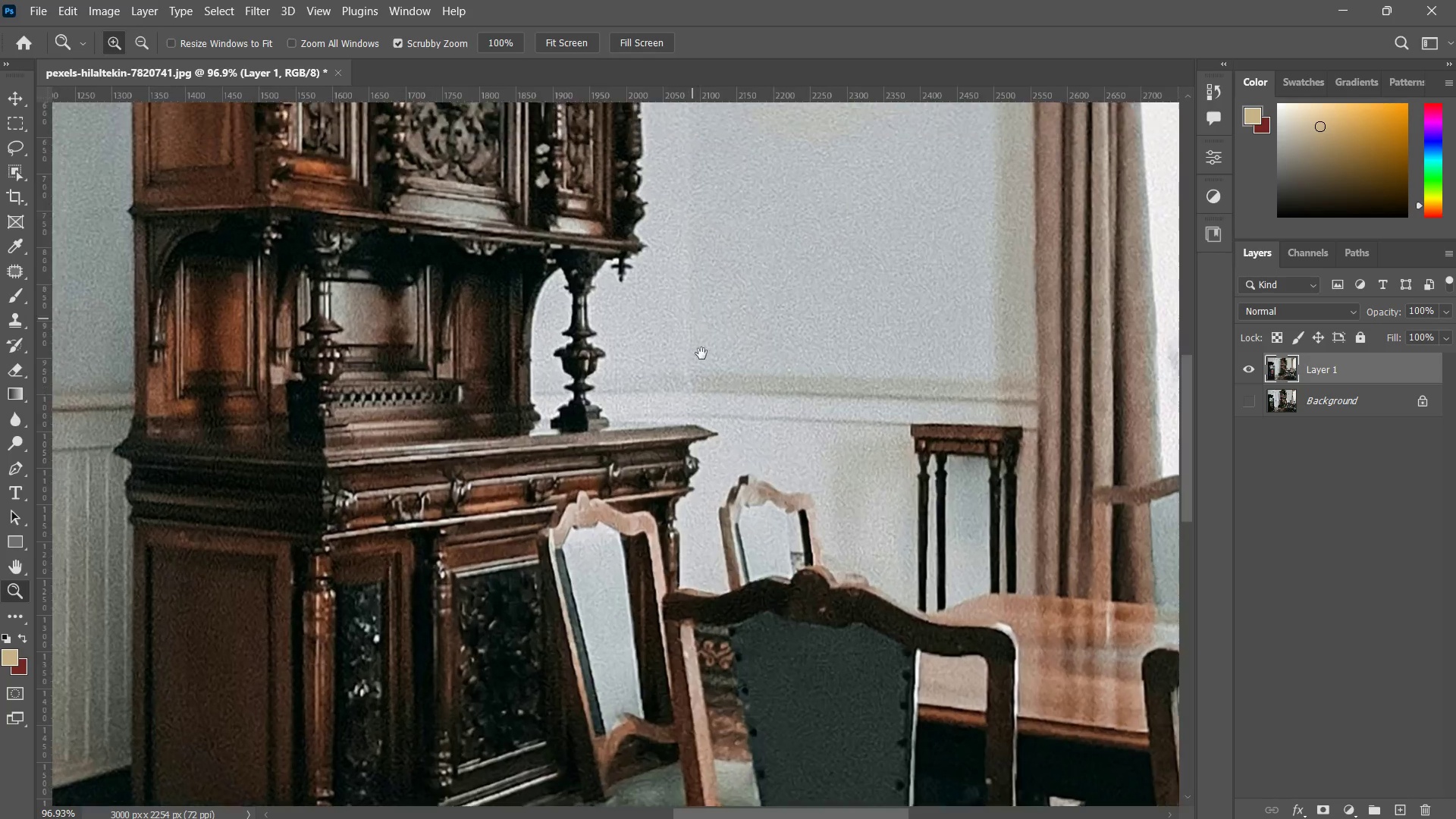 
left_click_drag(start_coordinate=[682, 278], to_coordinate=[720, 396])
 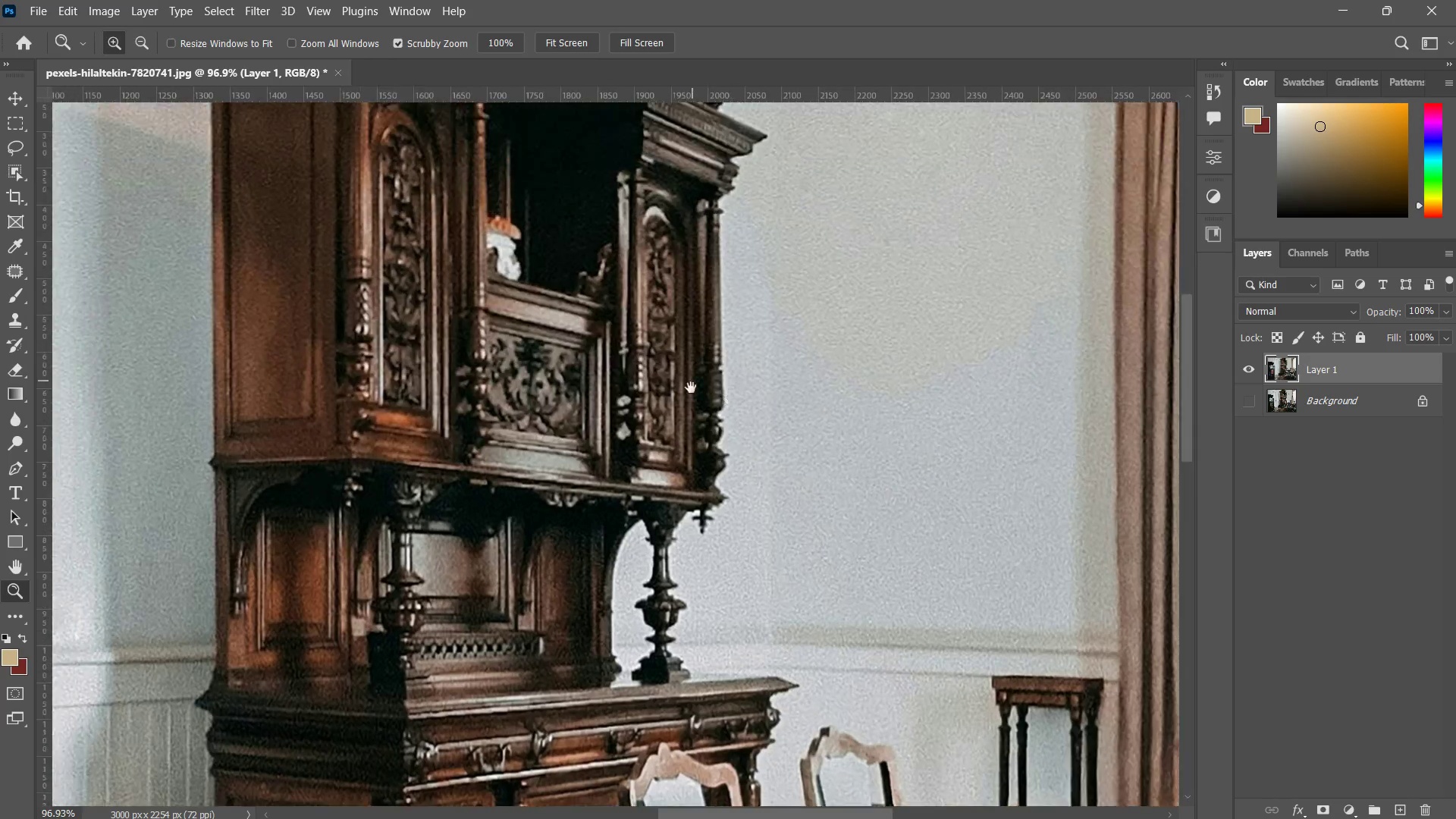 
left_click_drag(start_coordinate=[711, 347], to_coordinate=[669, 432])
 